 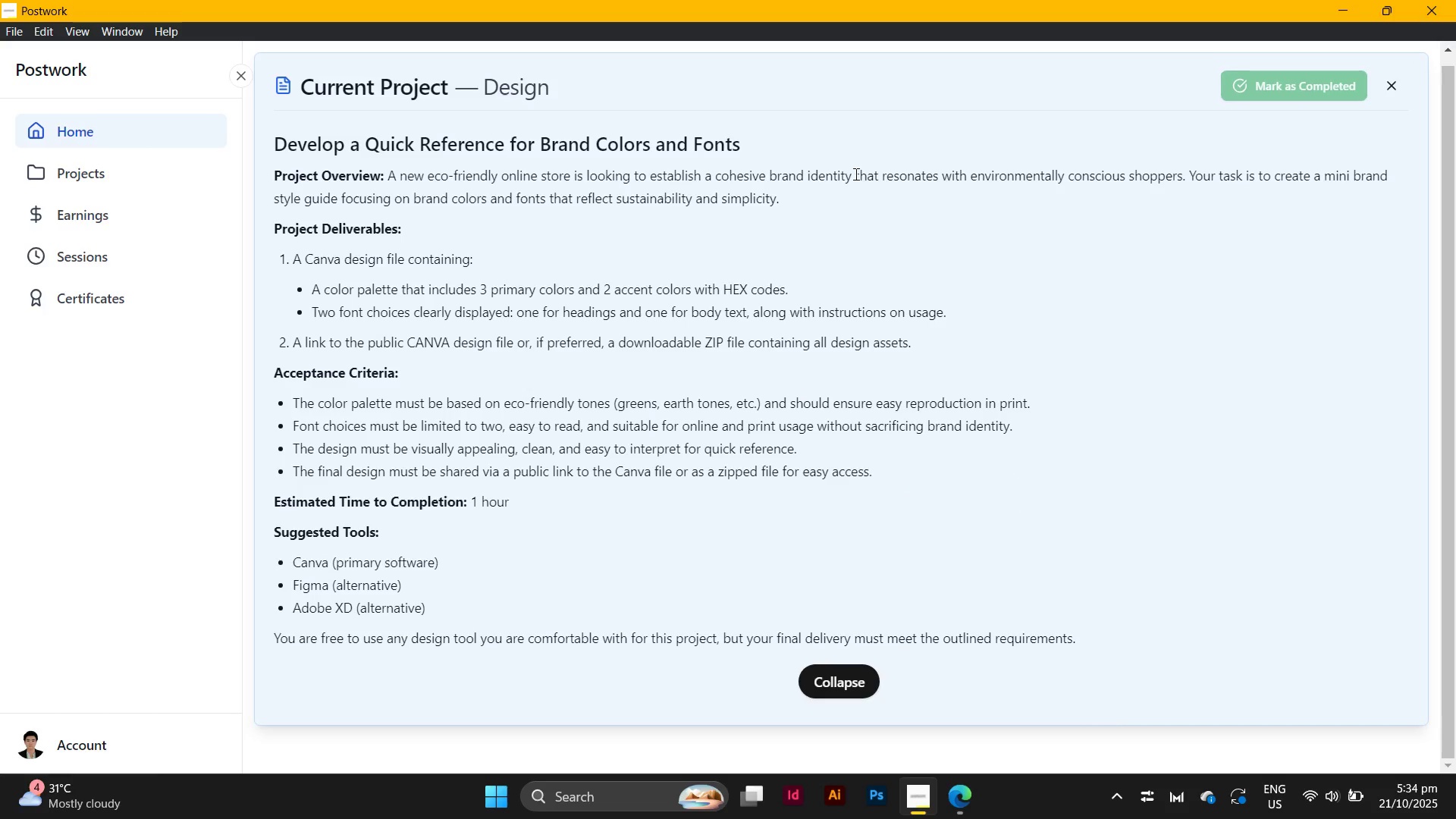 
left_click([864, 679])
 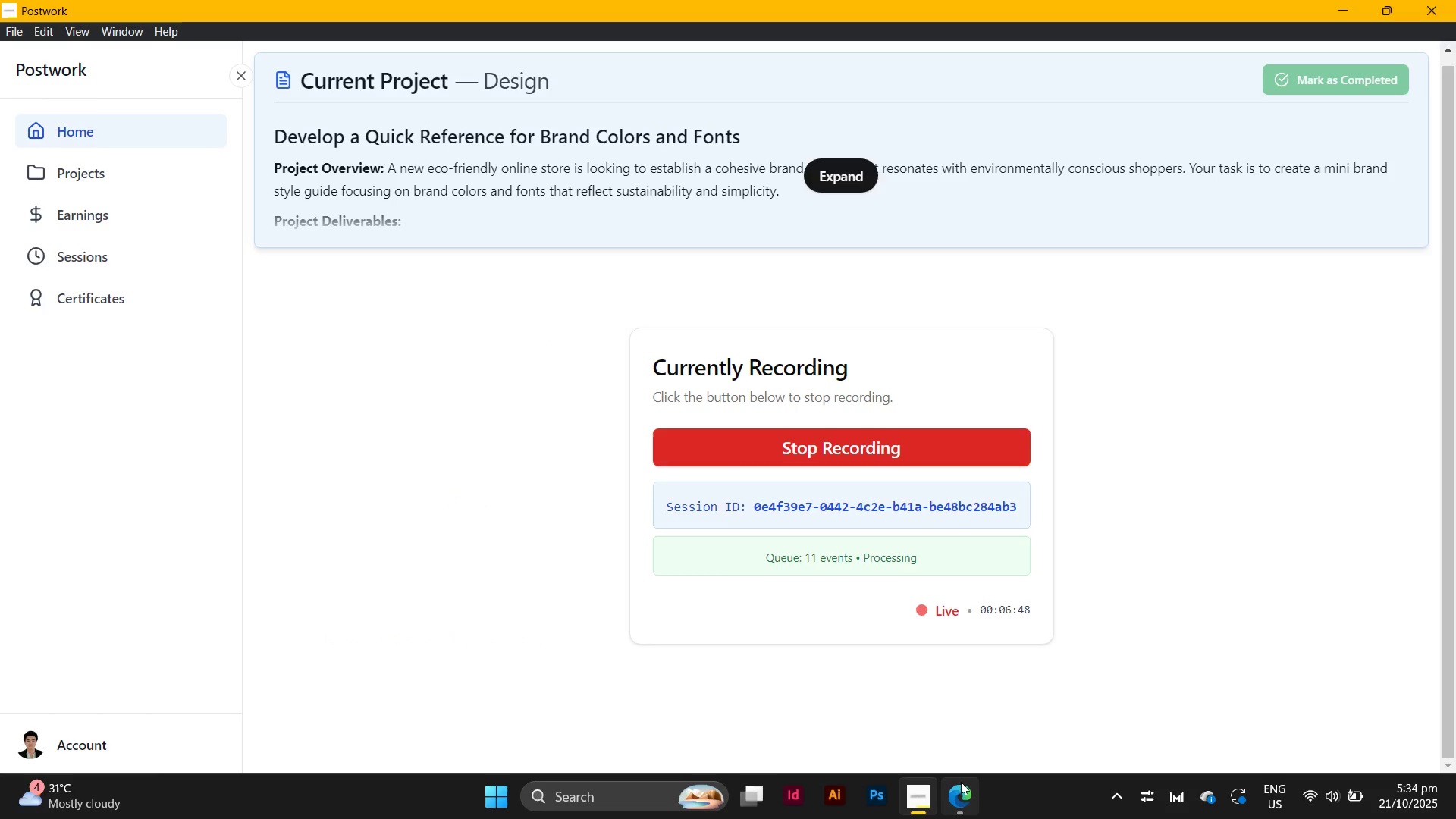 
left_click([961, 782])
 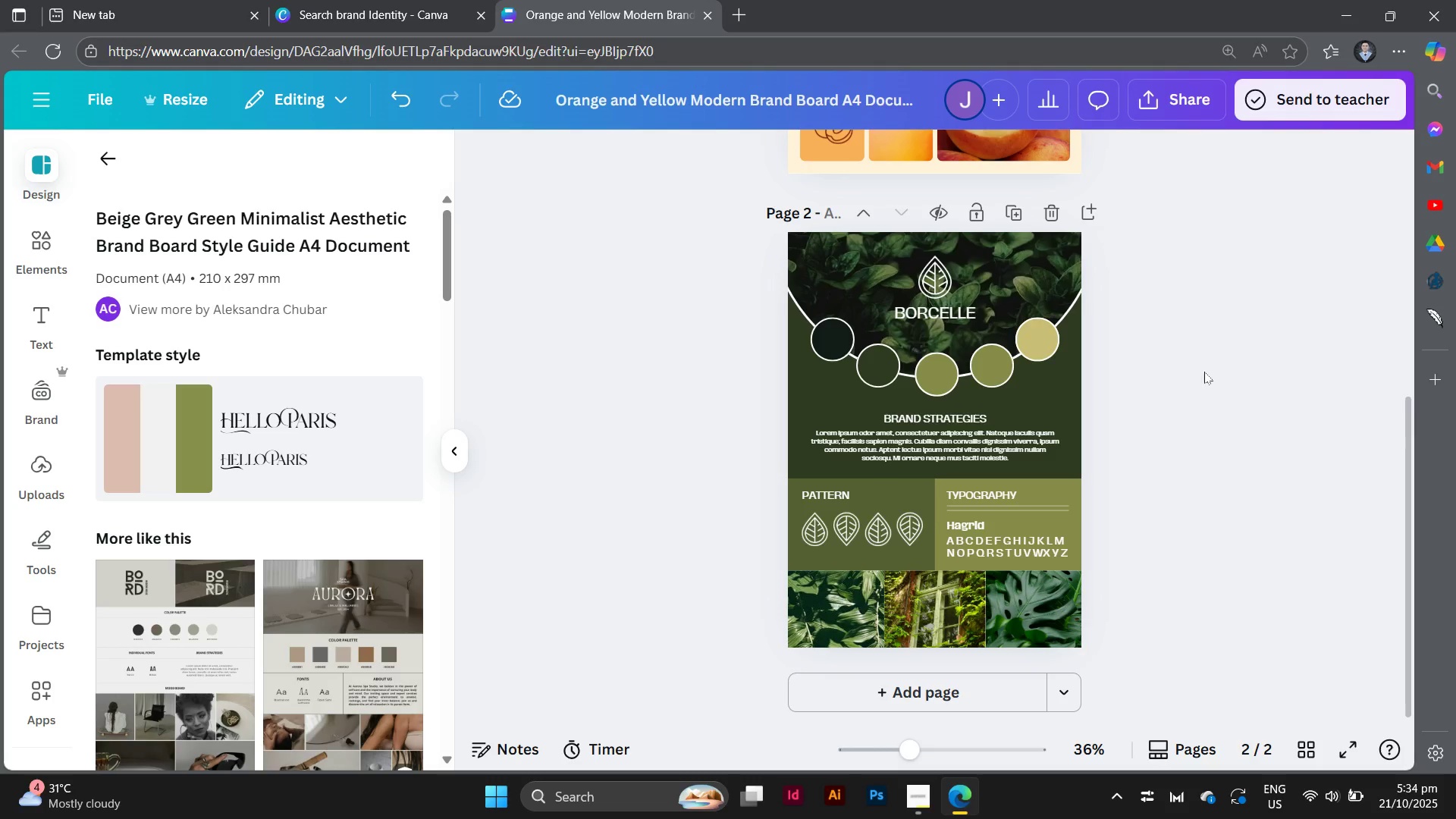 
scroll: coordinate [1204, 363], scroll_direction: up, amount: 8.0
 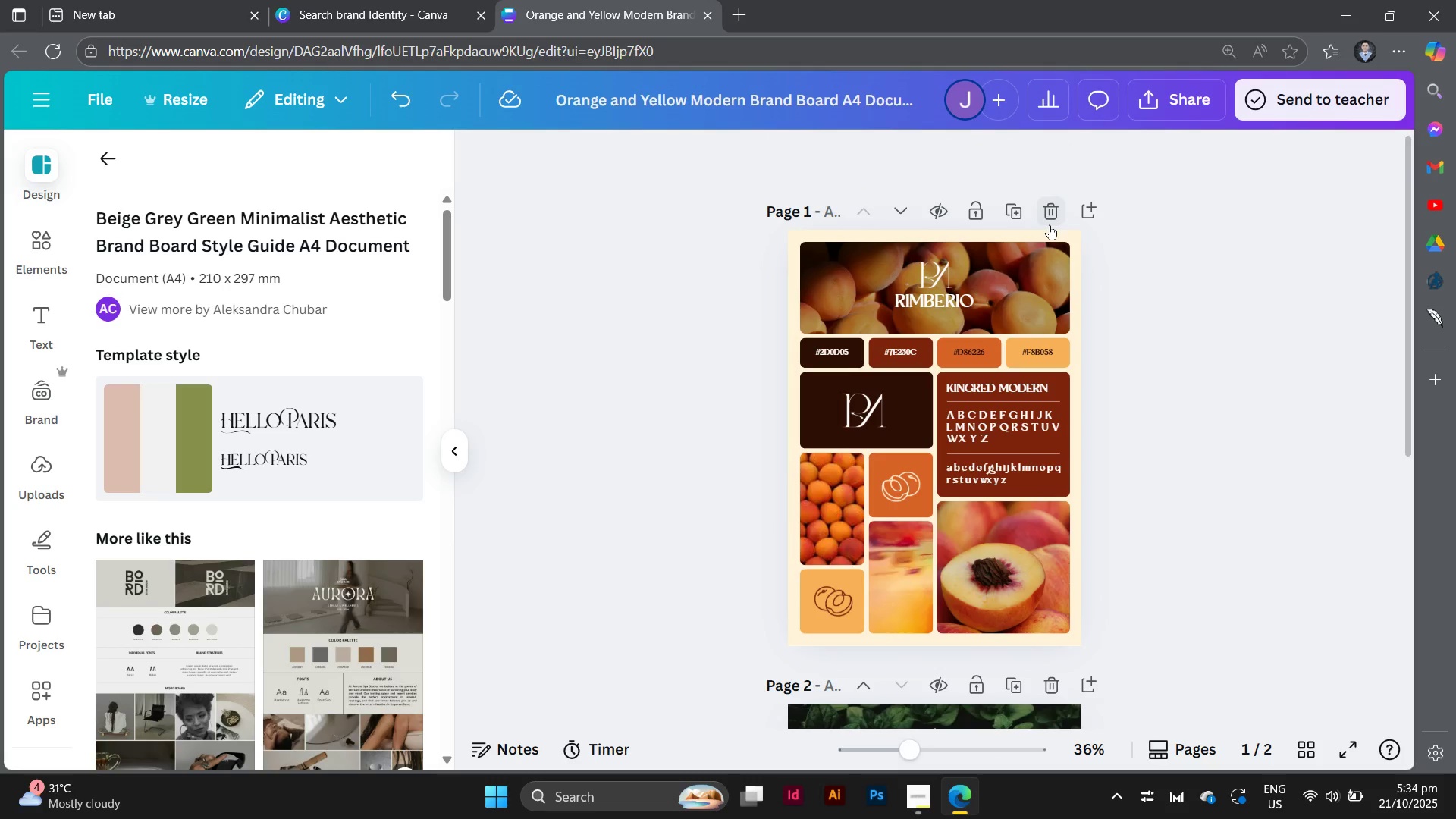 
left_click([1051, 215])
 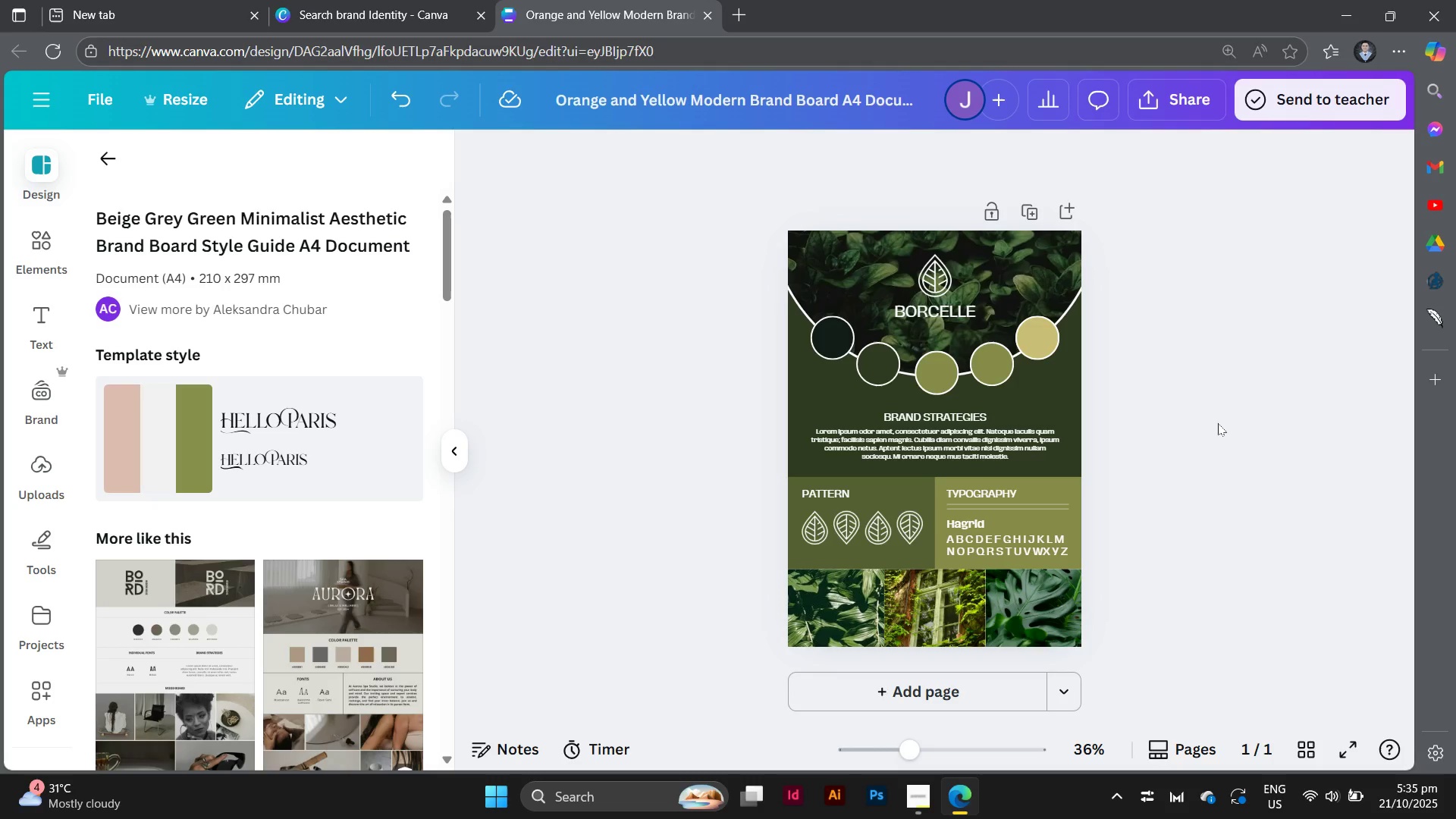 
wait(86.67)
 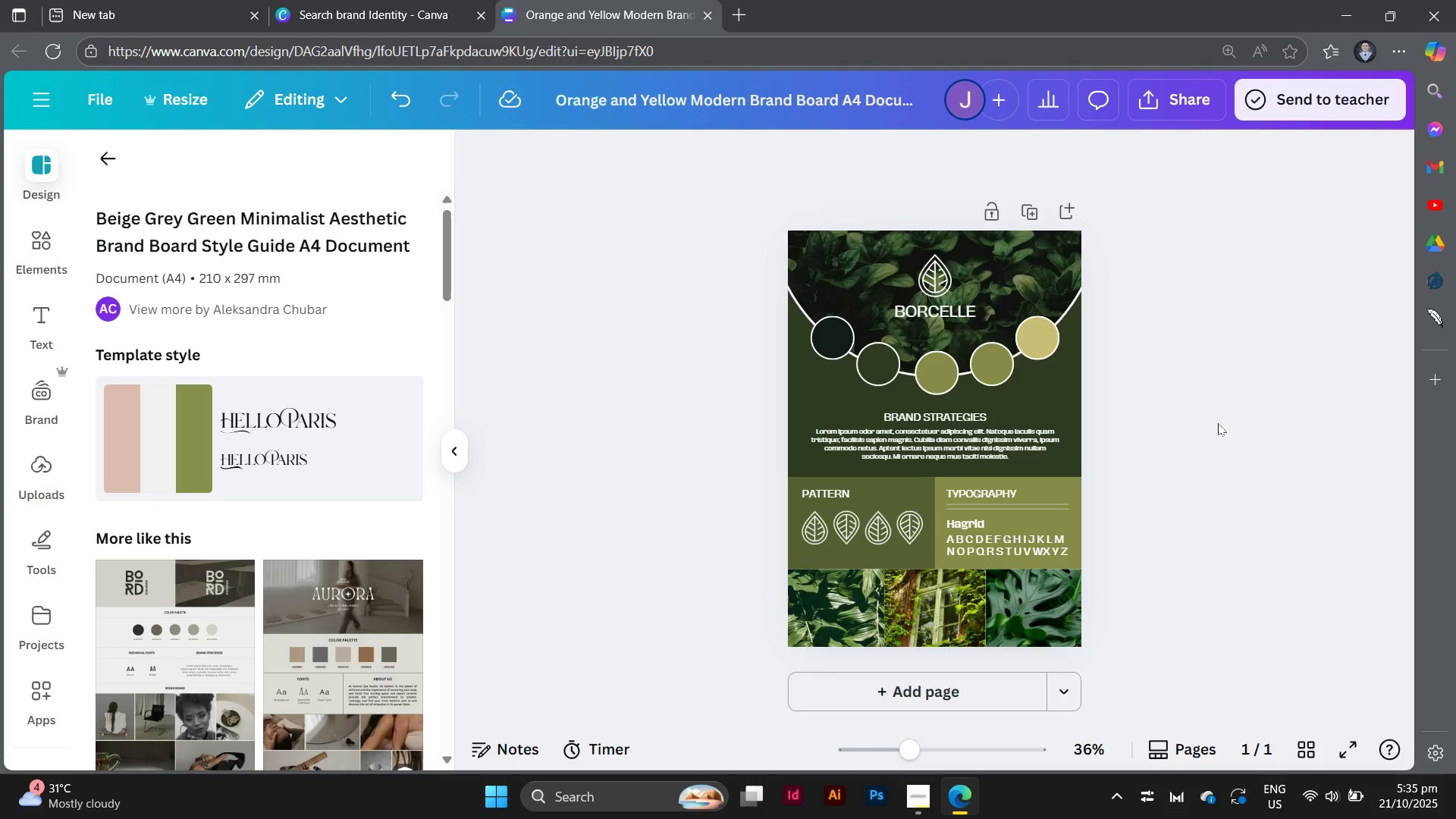 
scroll: coordinate [735, 382], scroll_direction: down, amount: 1.0
 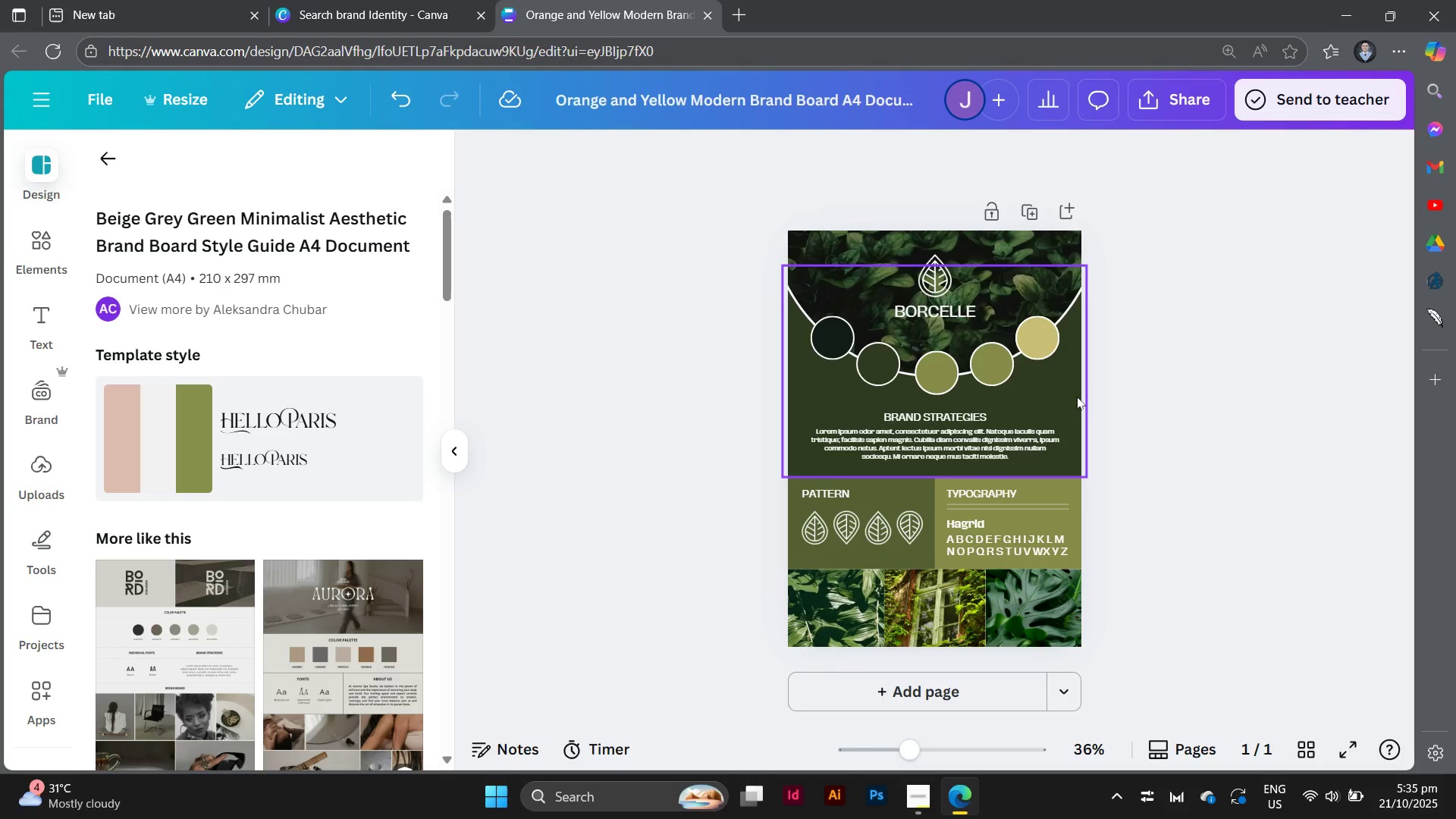 
left_click([1077, 397])
 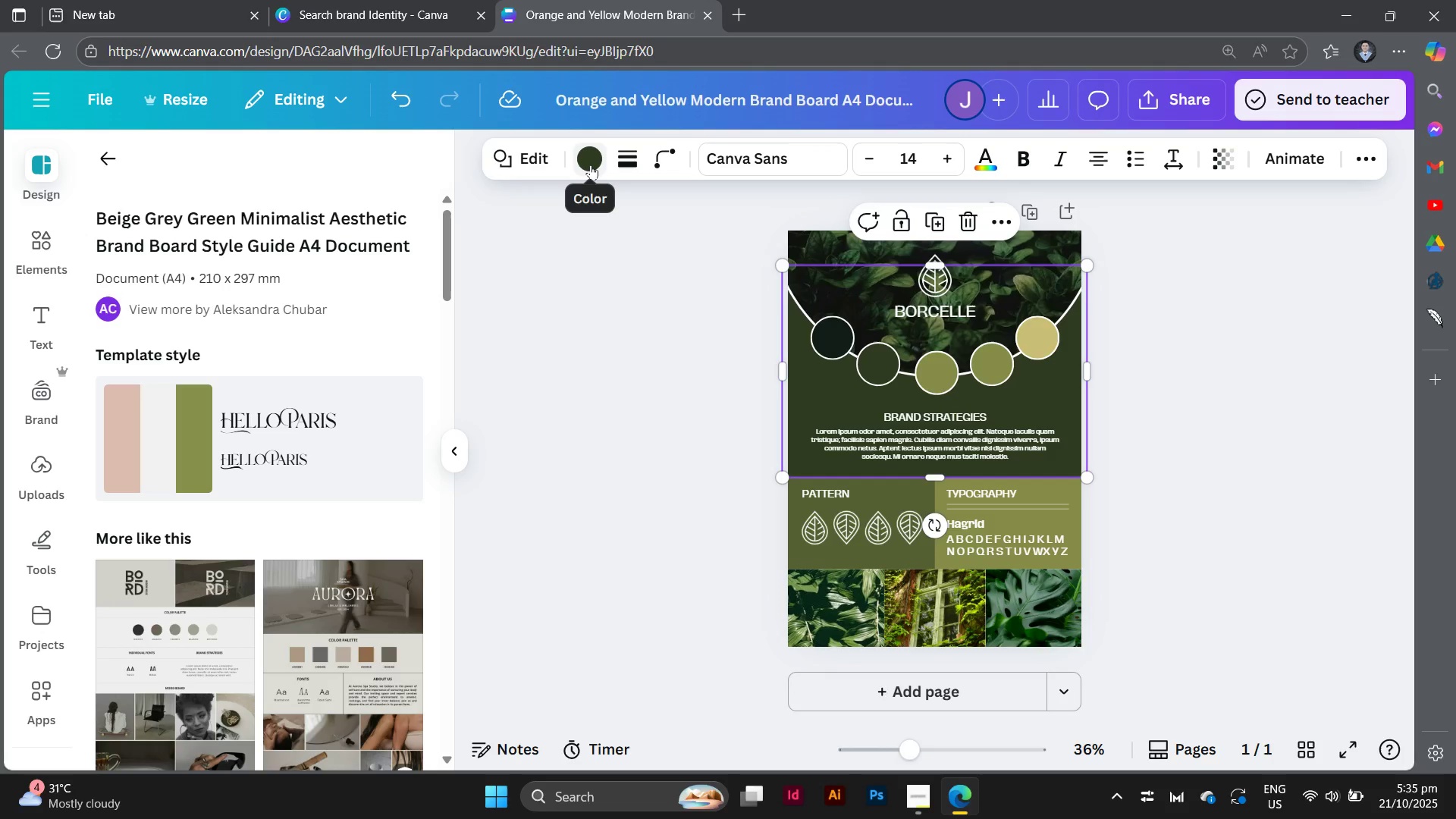 
left_click([591, 165])
 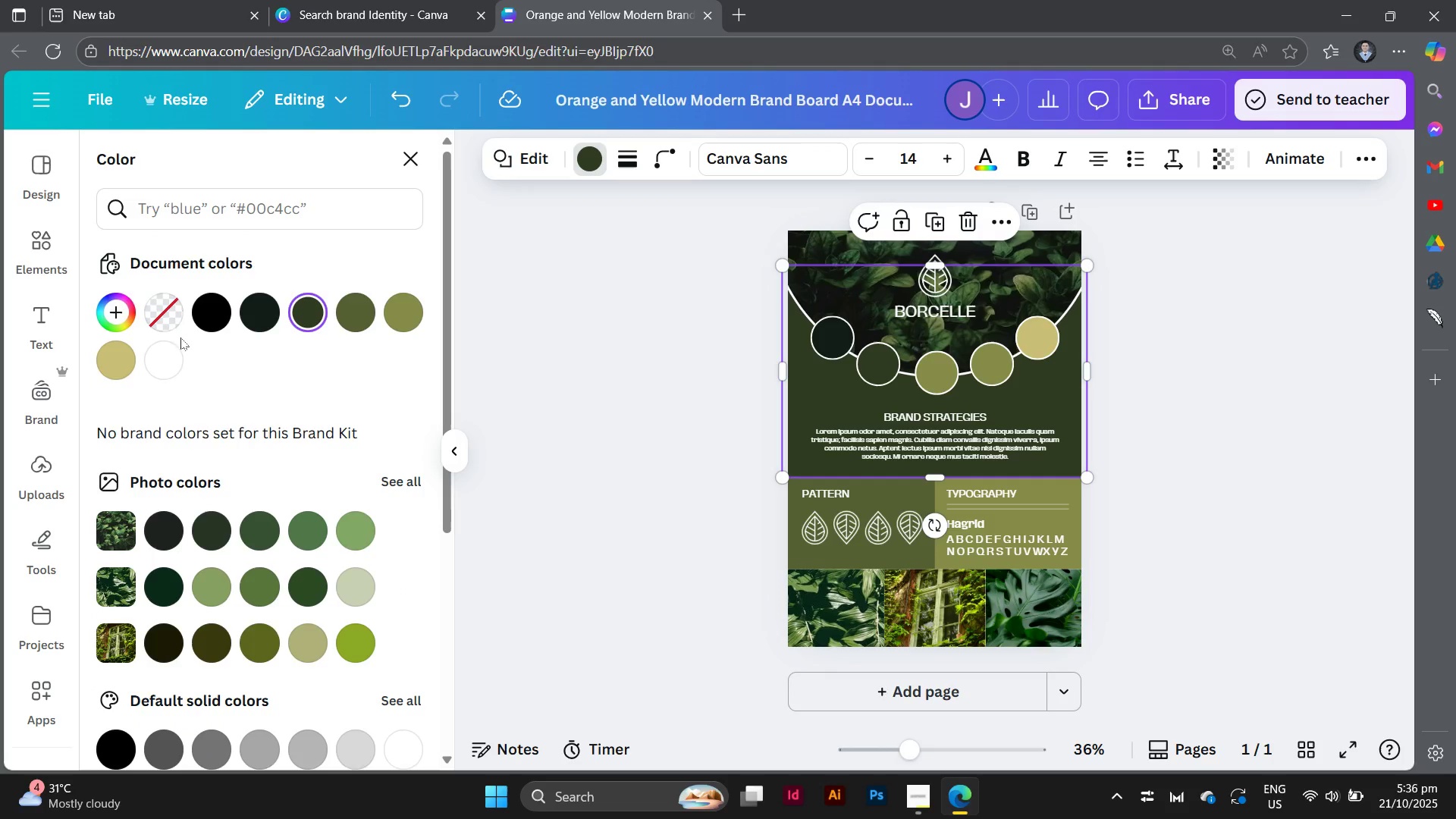 
left_click([169, 356])
 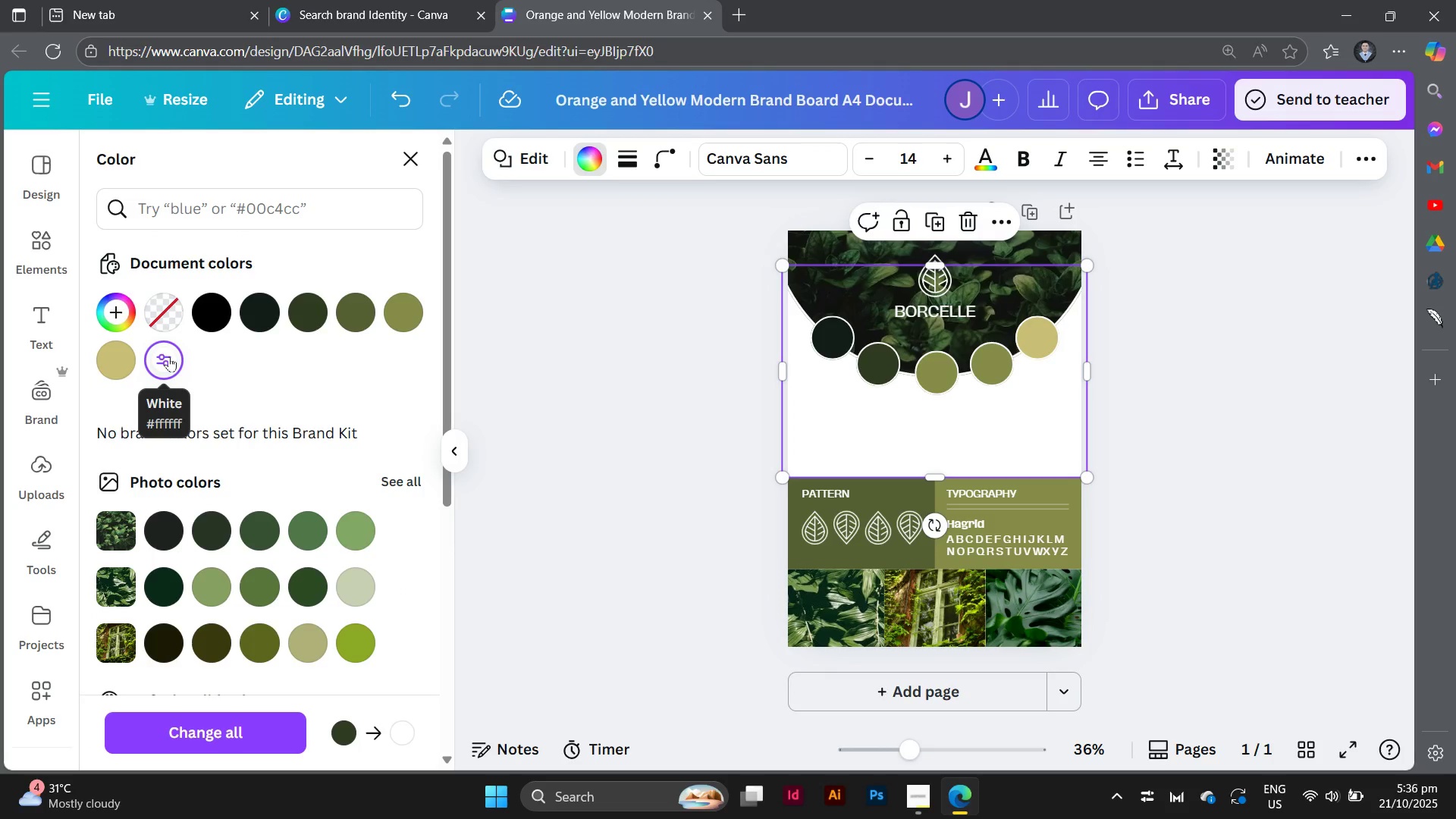 
wait(10.7)
 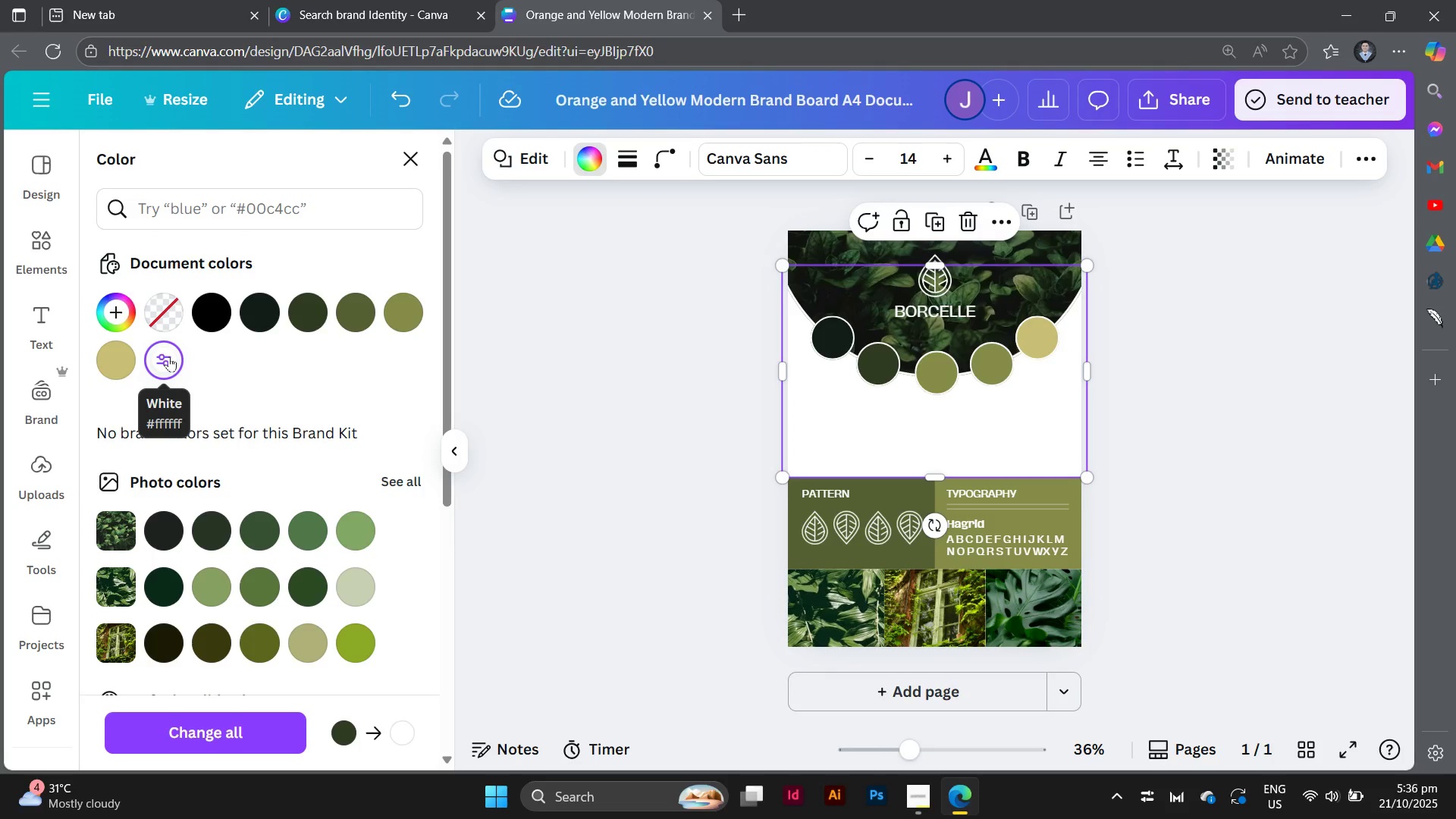 
left_click([281, 221])
 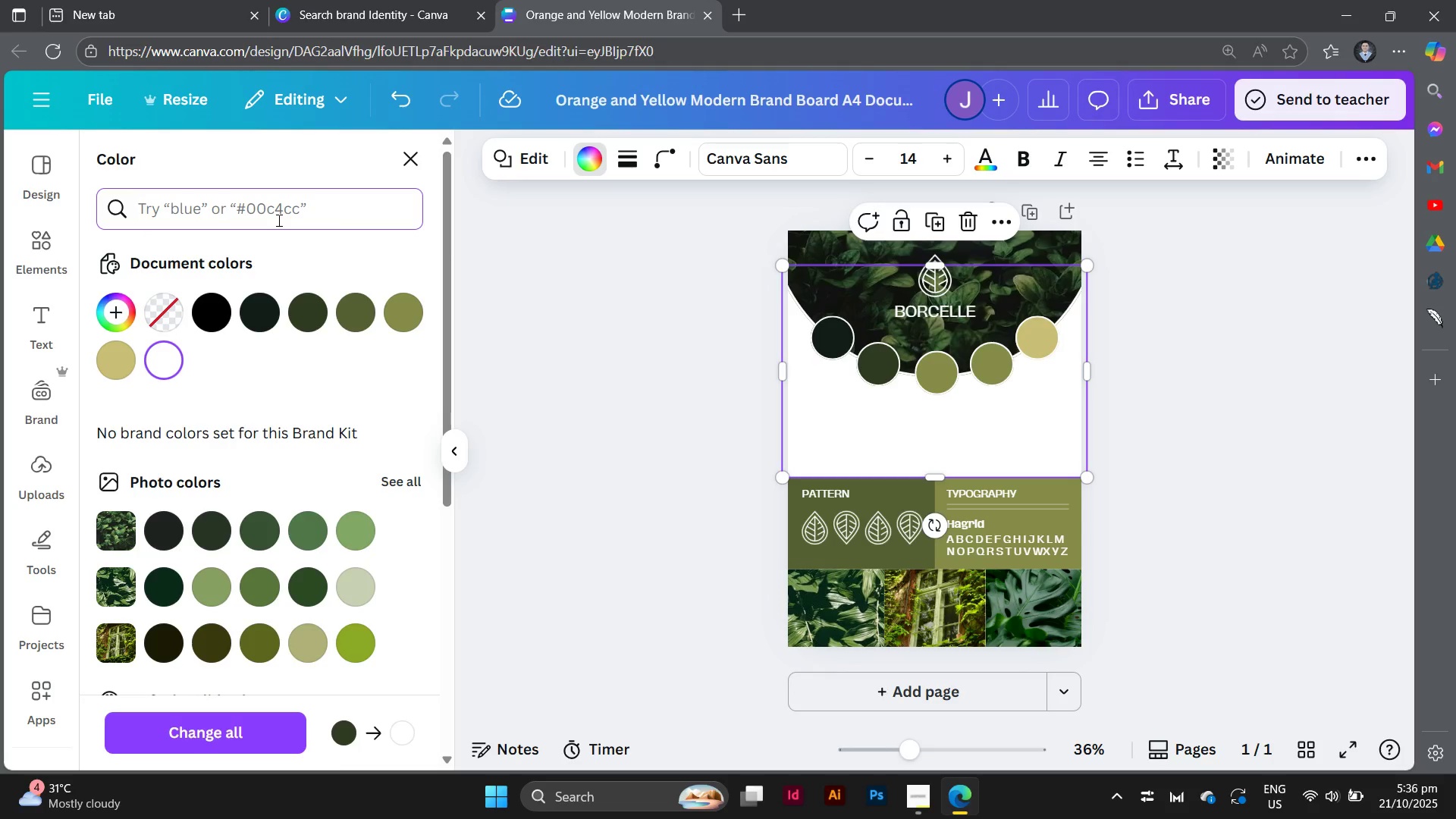 
type(beige)
 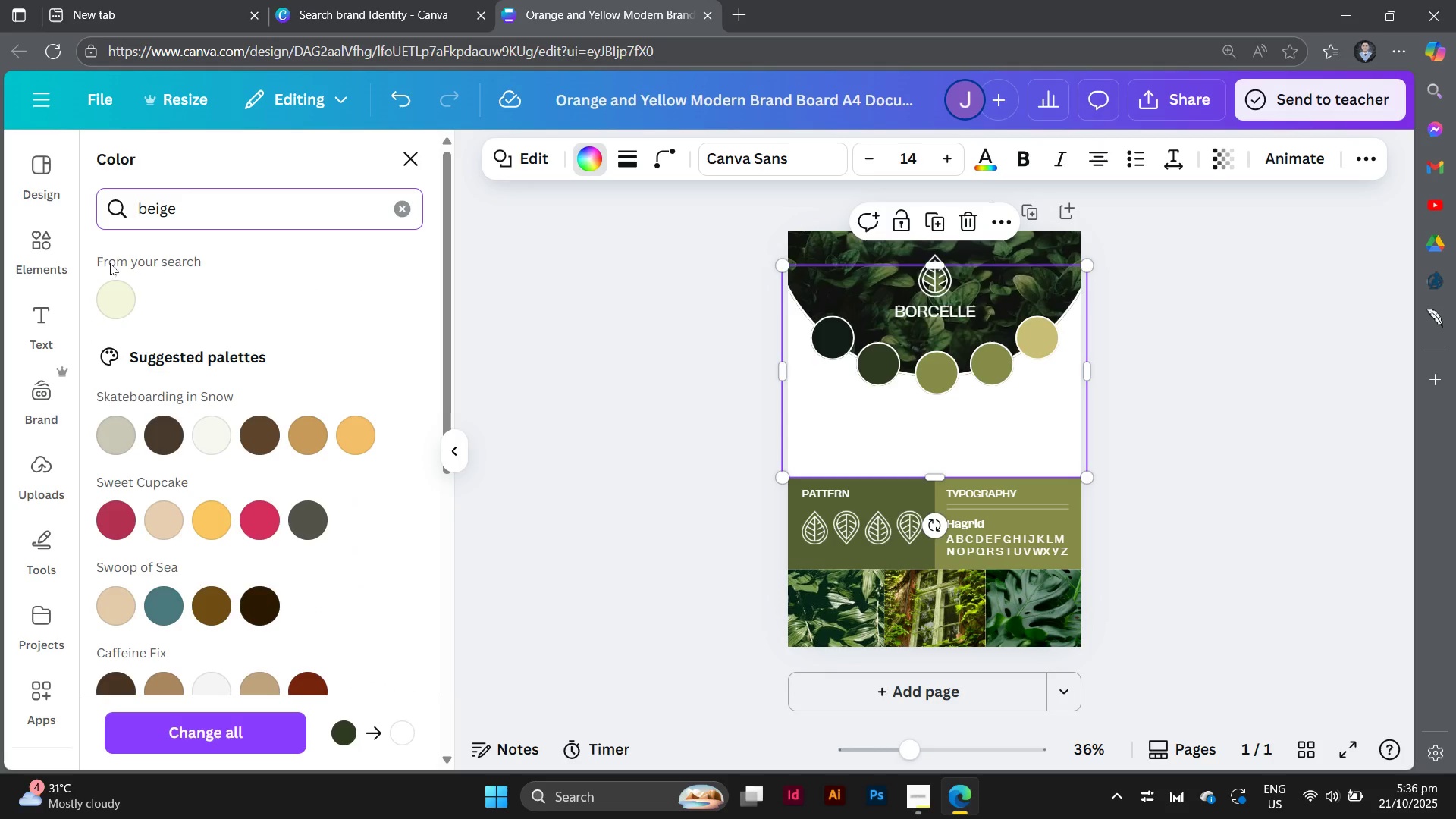 
left_click([118, 287])
 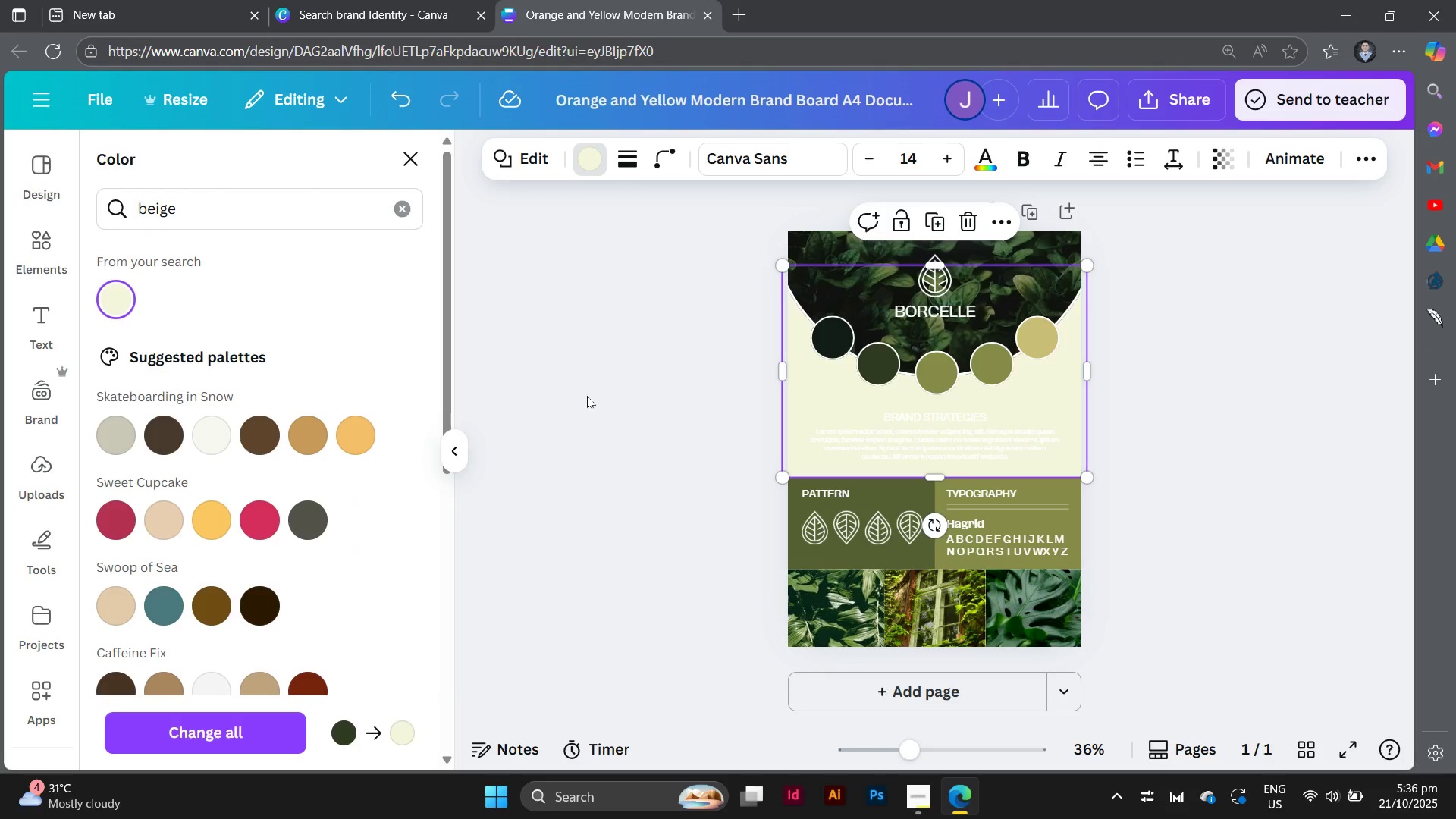 
left_click([1266, 537])
 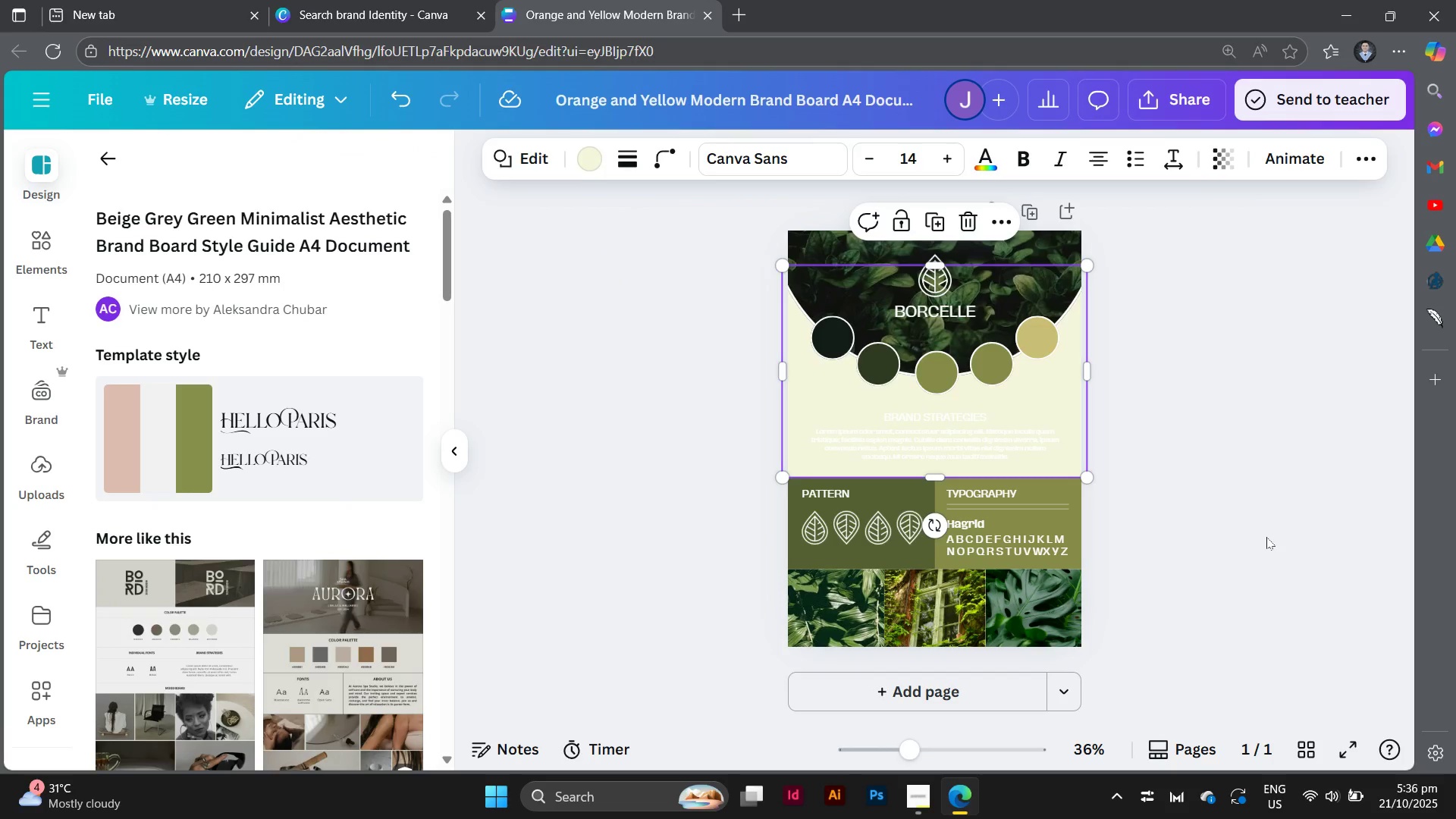 
left_click([1266, 537])
 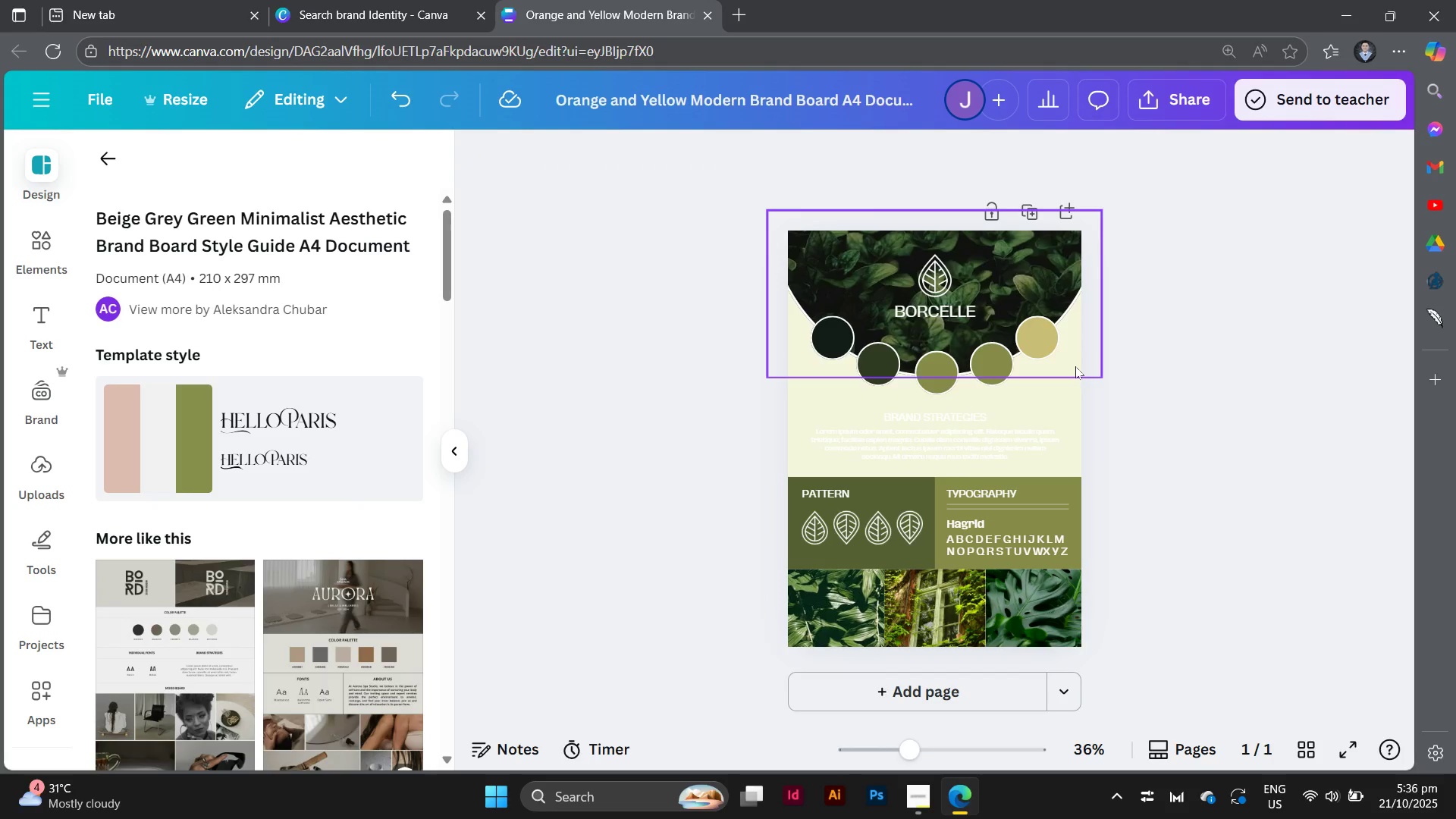 
left_click([1073, 394])
 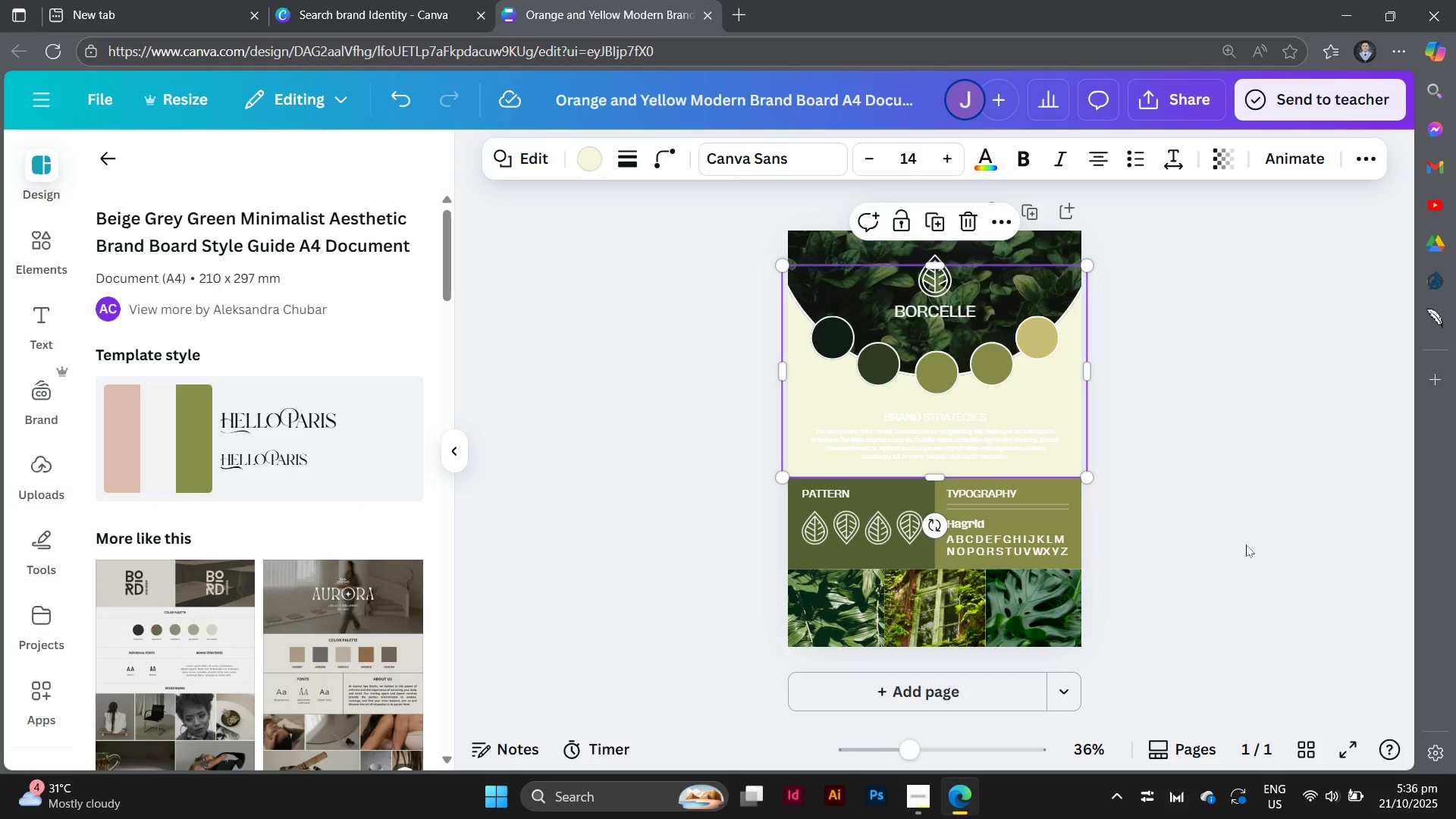 
left_click([1246, 544])
 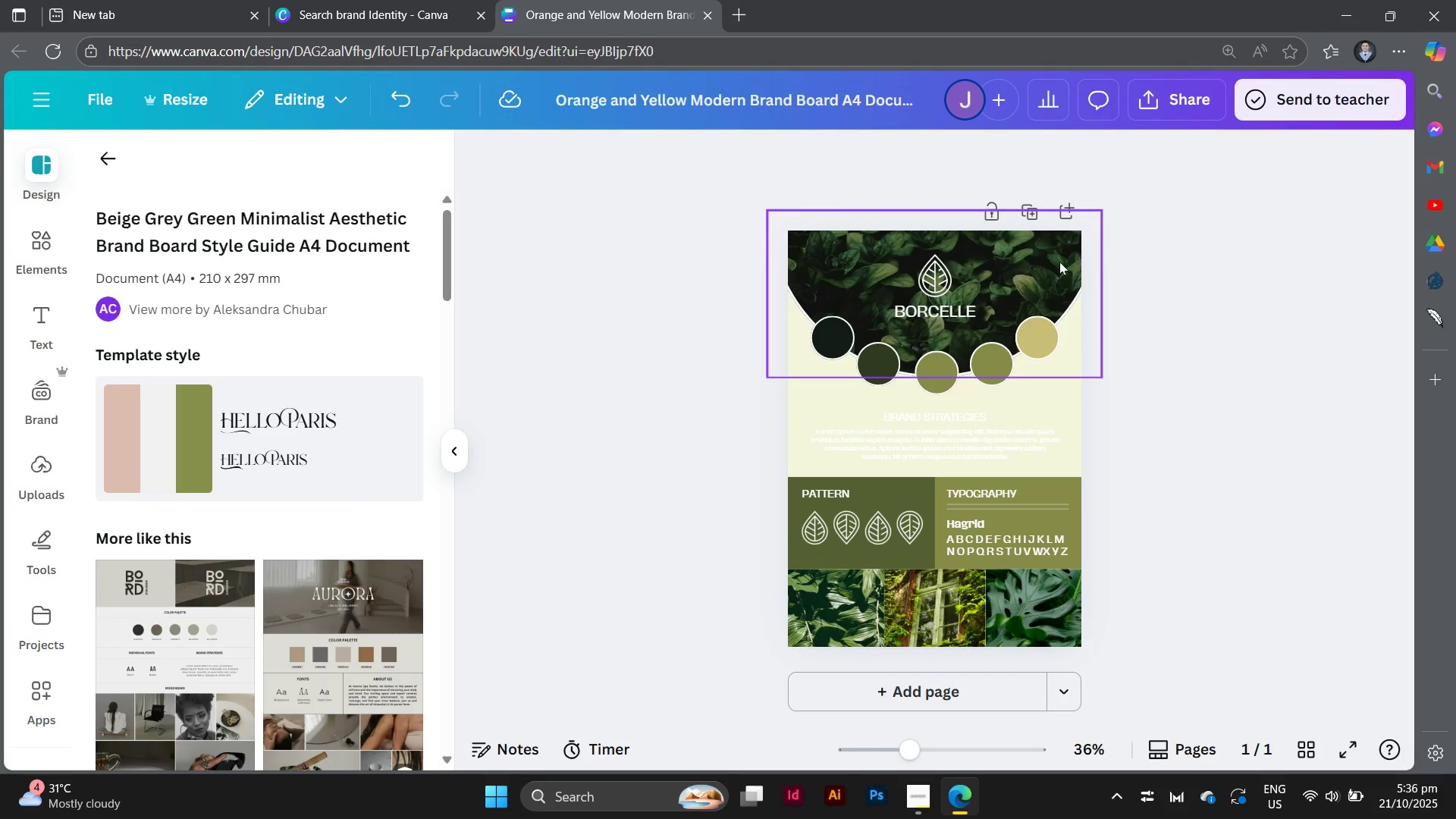 
left_click([1059, 262])
 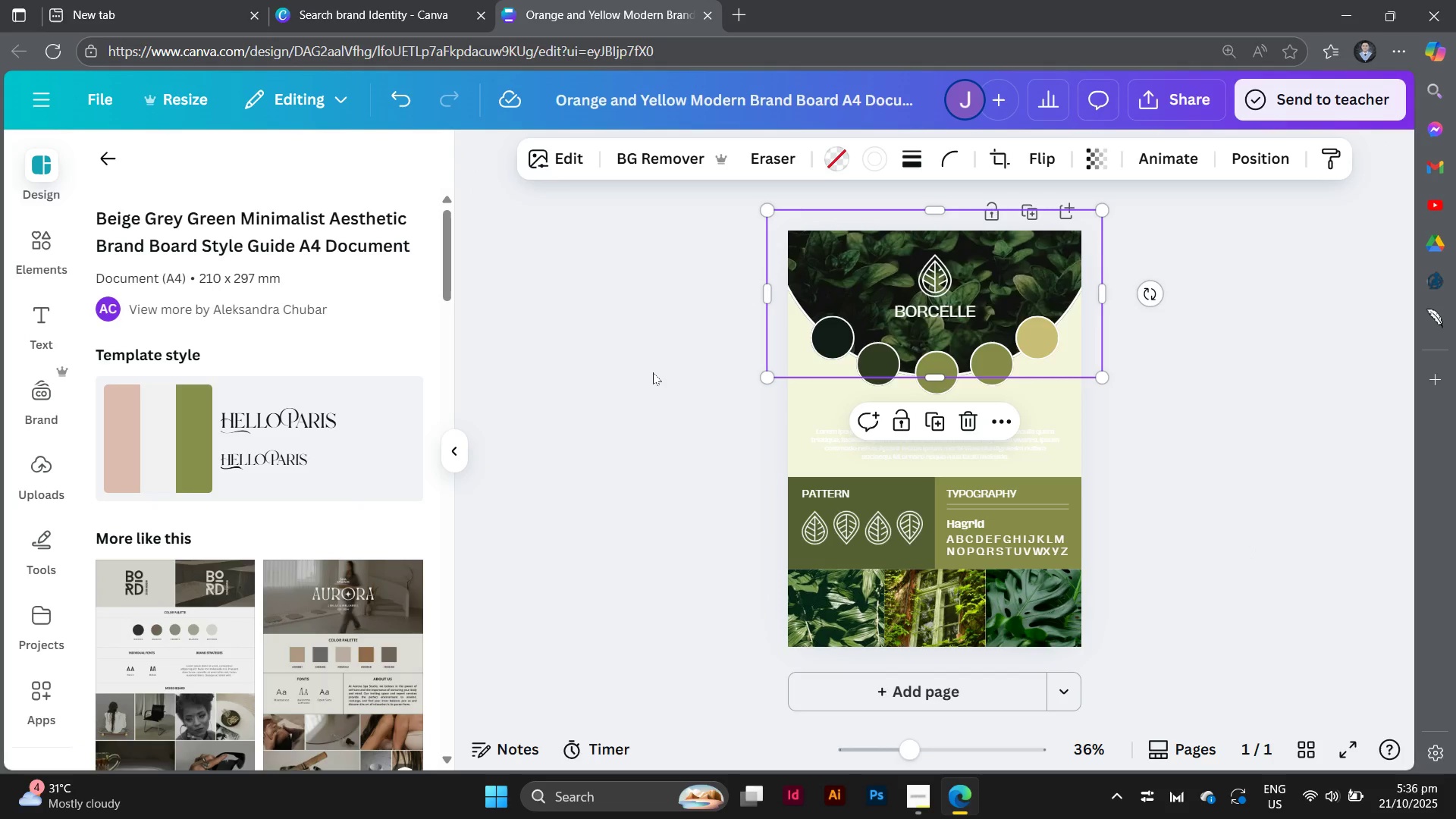 
left_click([653, 372])
 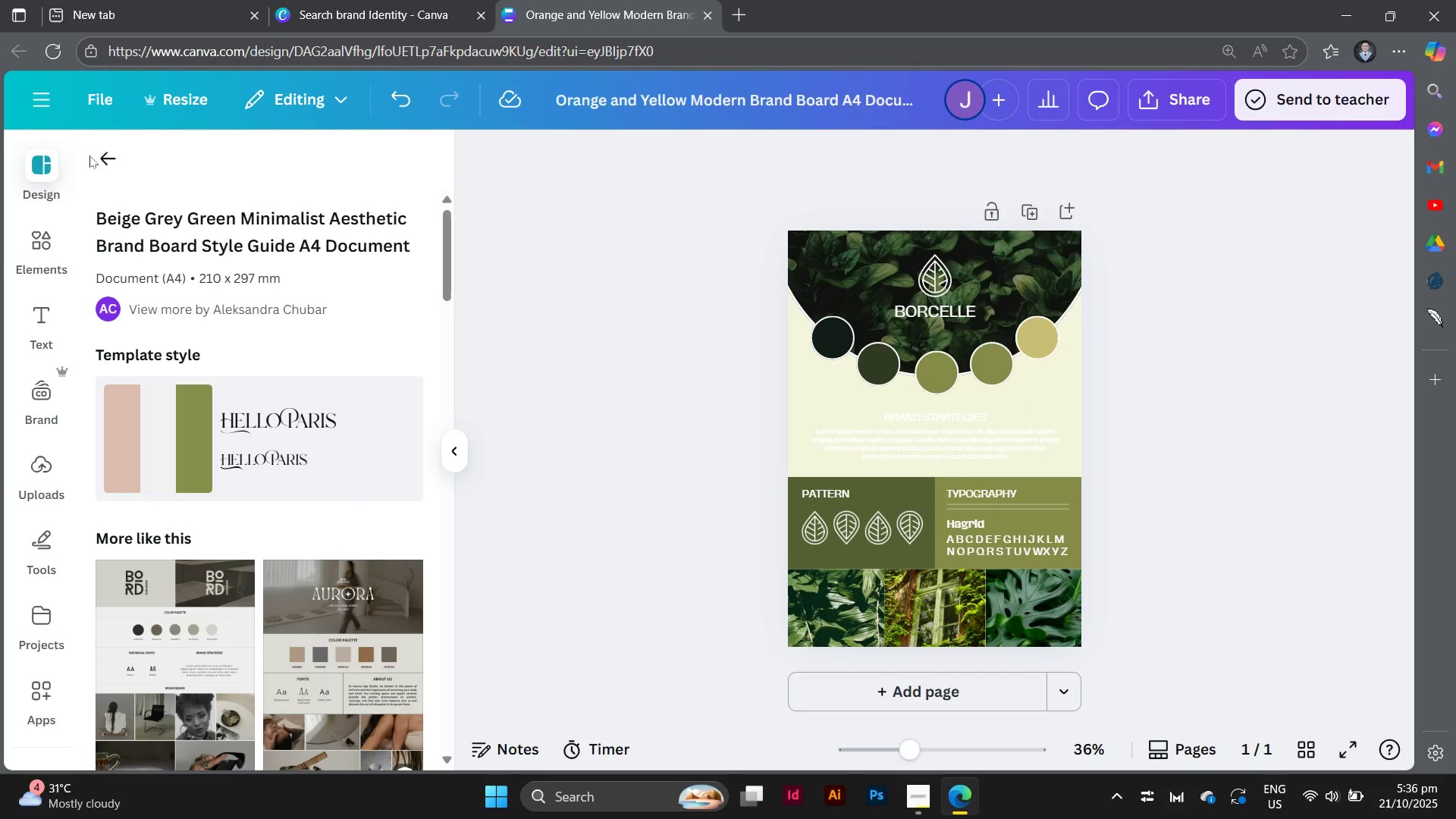 
left_click([99, 160])
 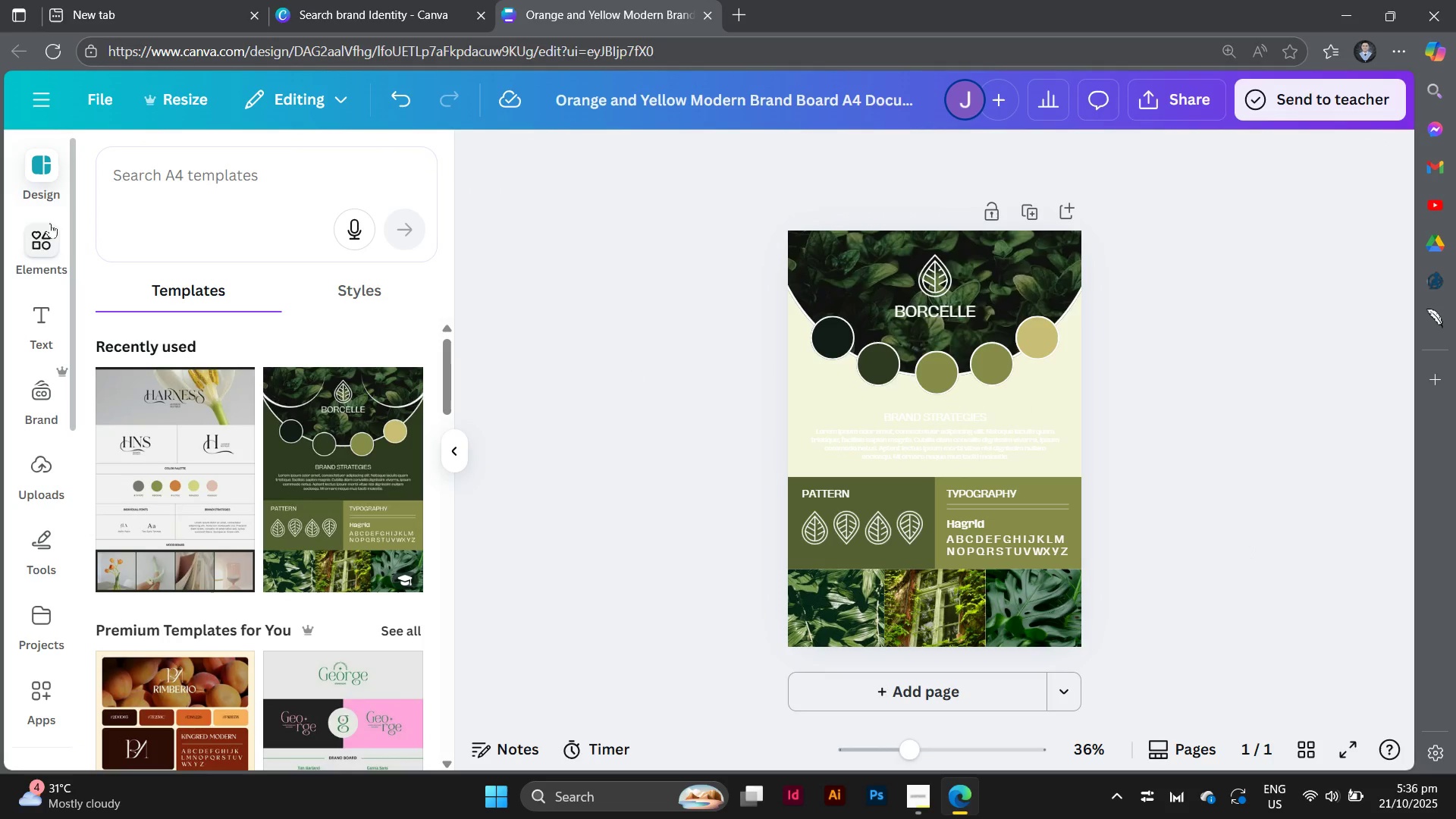 
left_click([34, 240])
 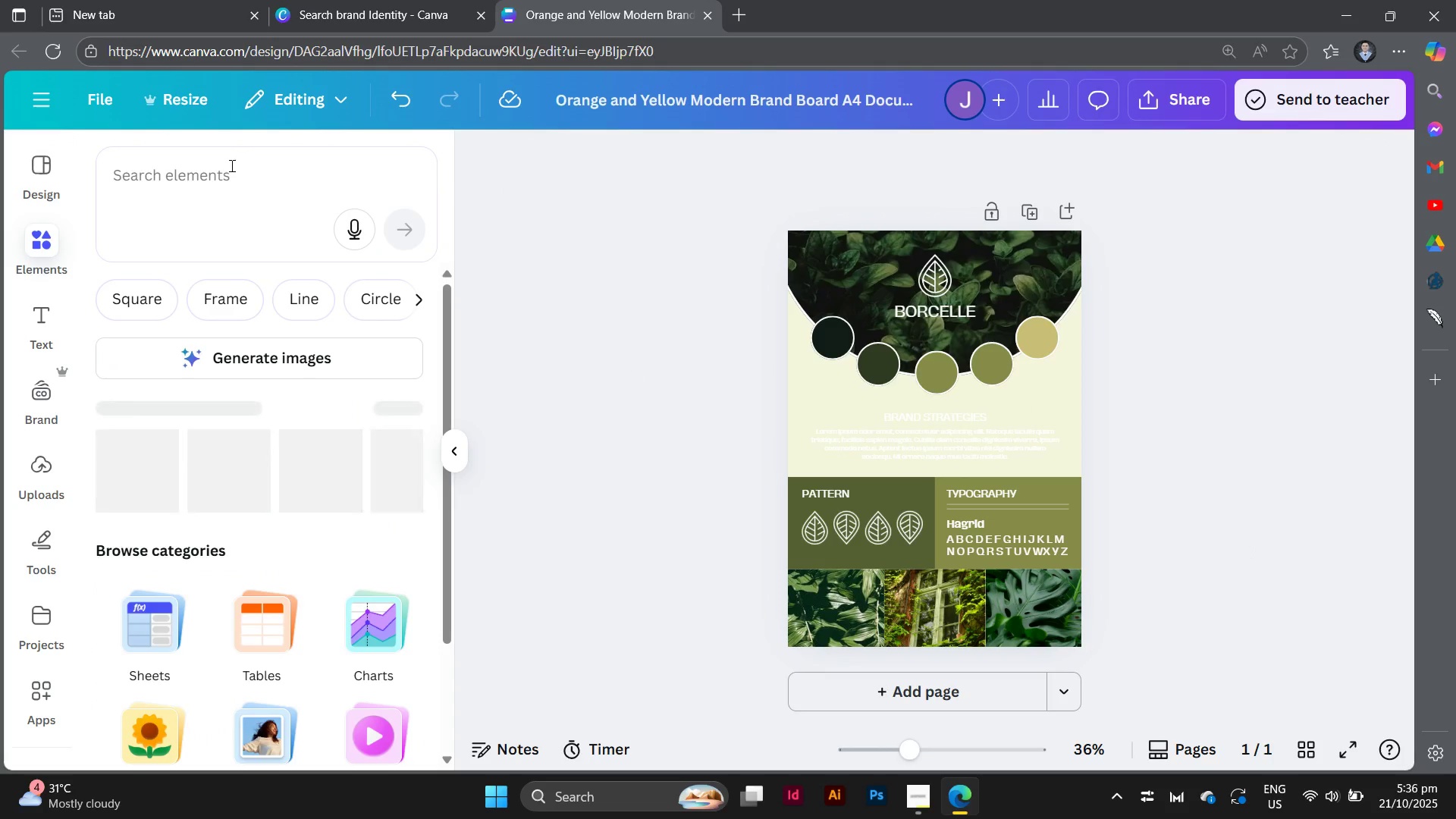 
left_click([231, 165])
 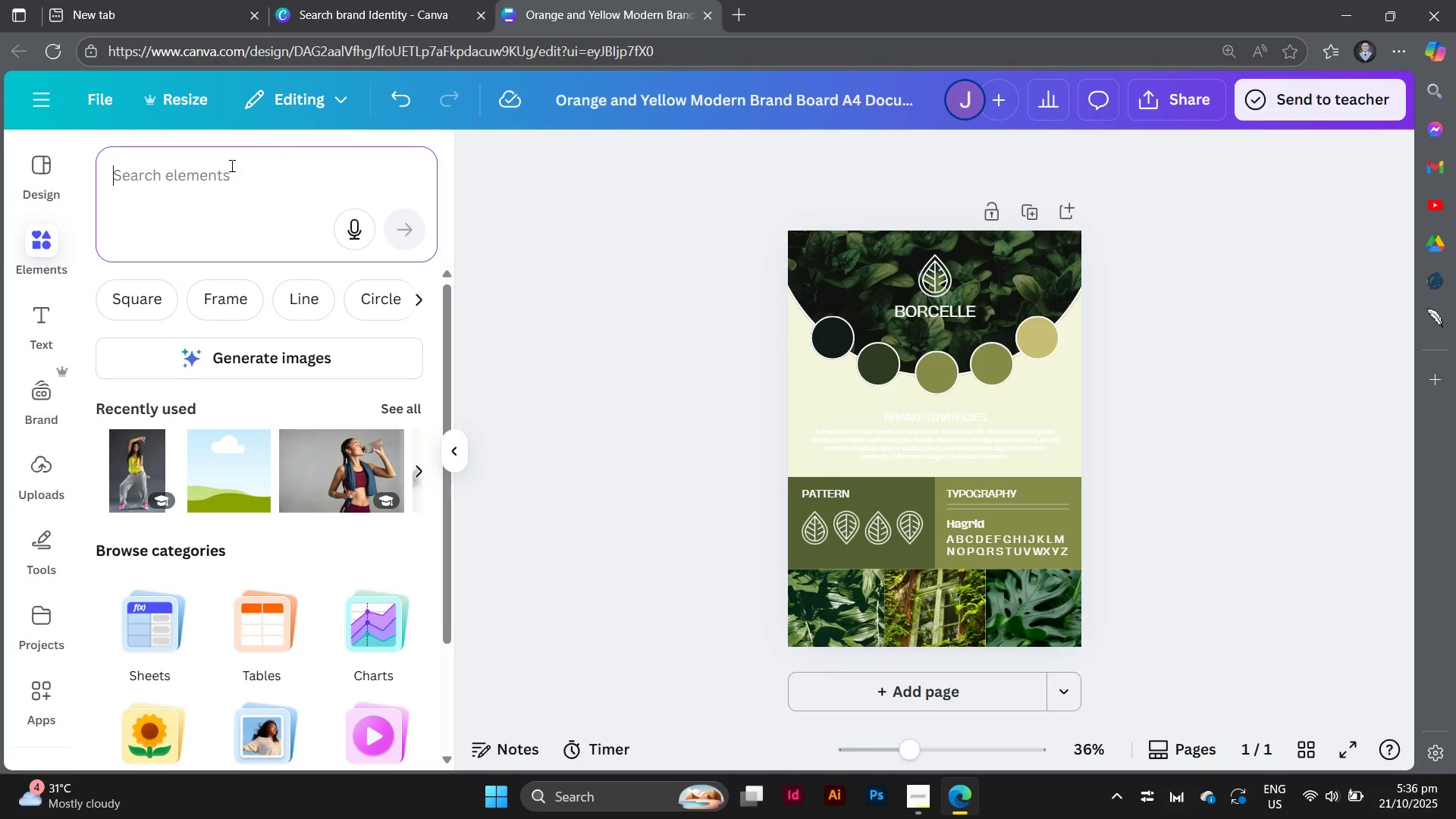 
type(nature)
 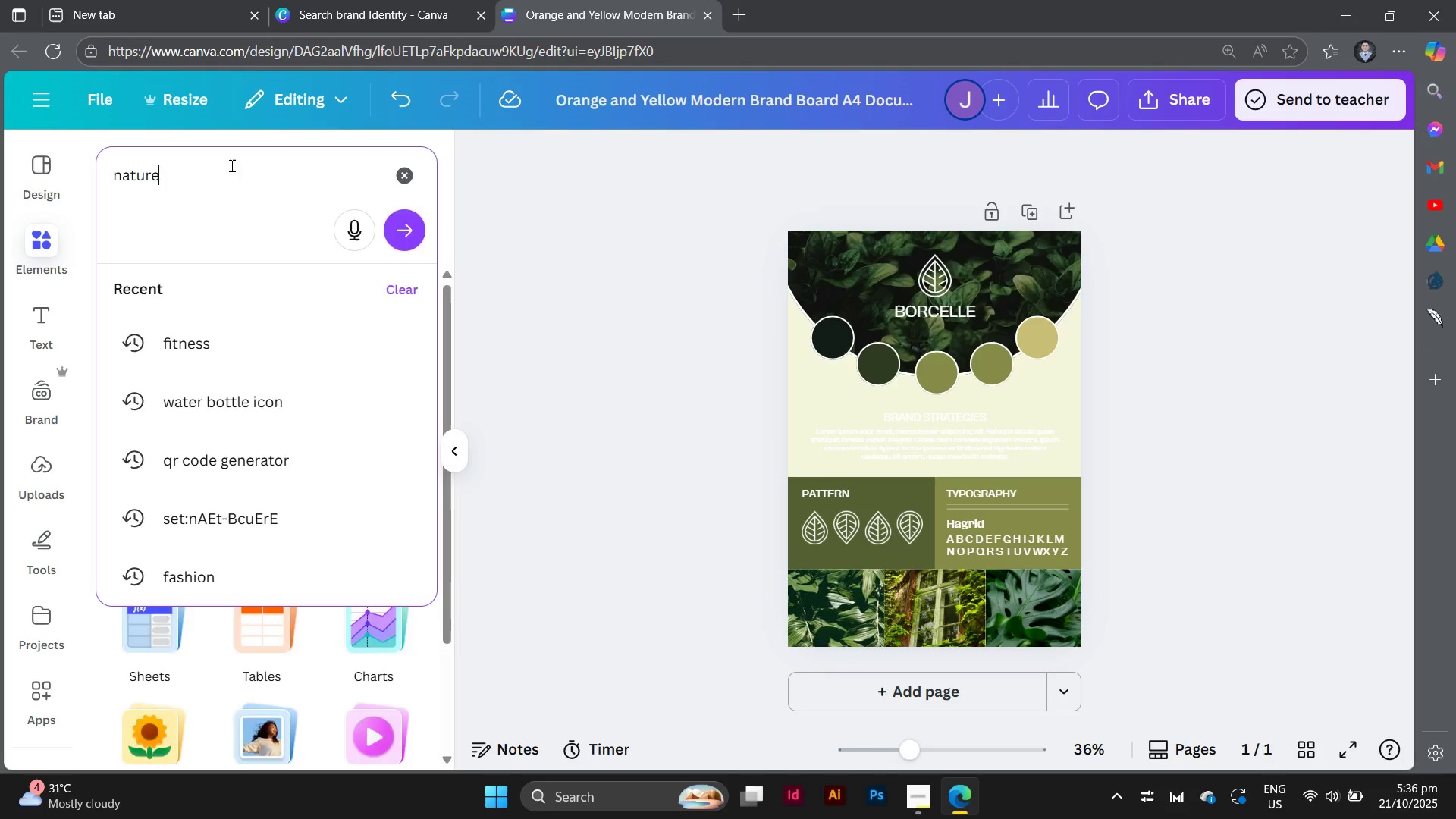 
key(Enter)
 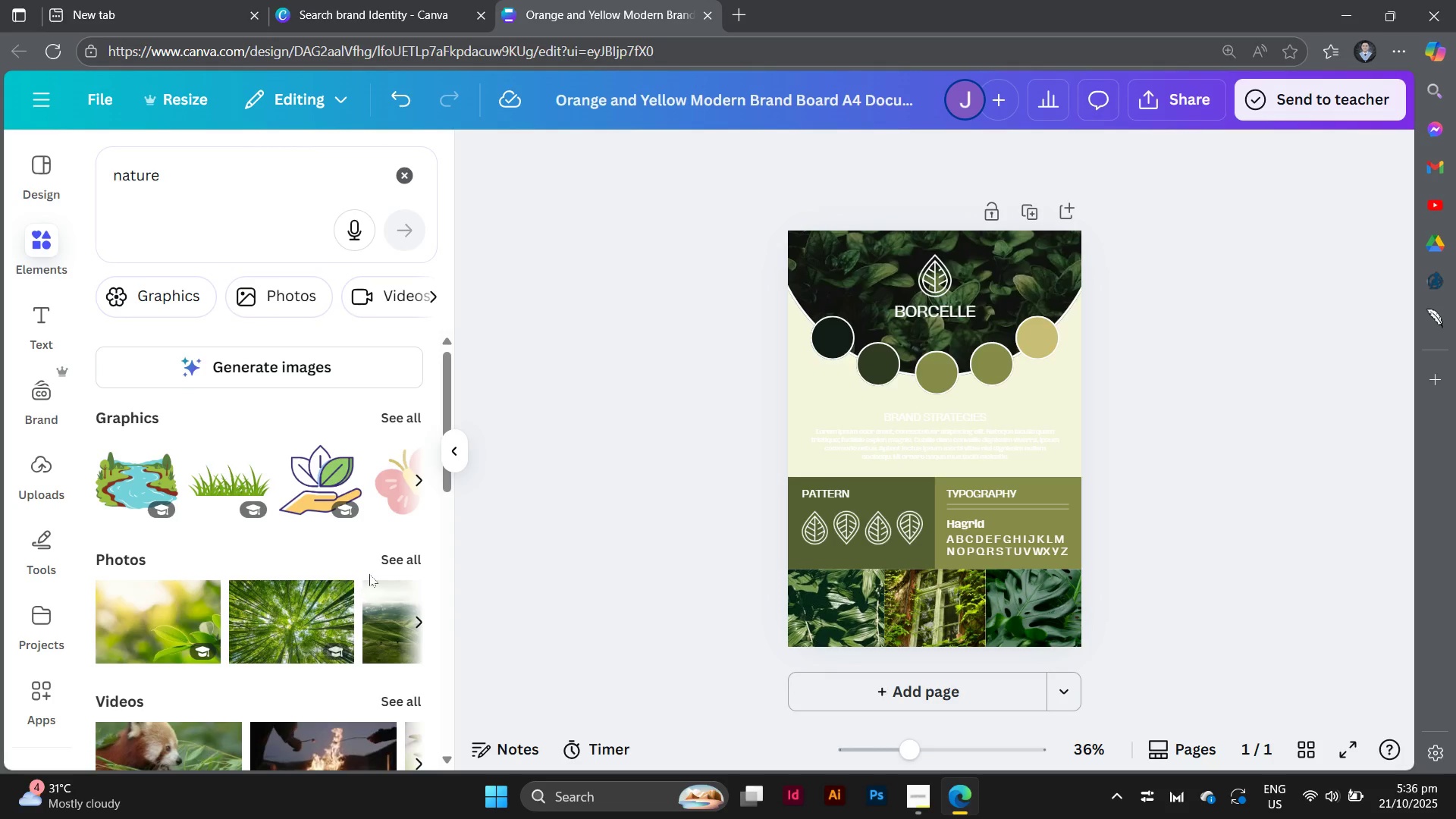 
left_click([406, 559])
 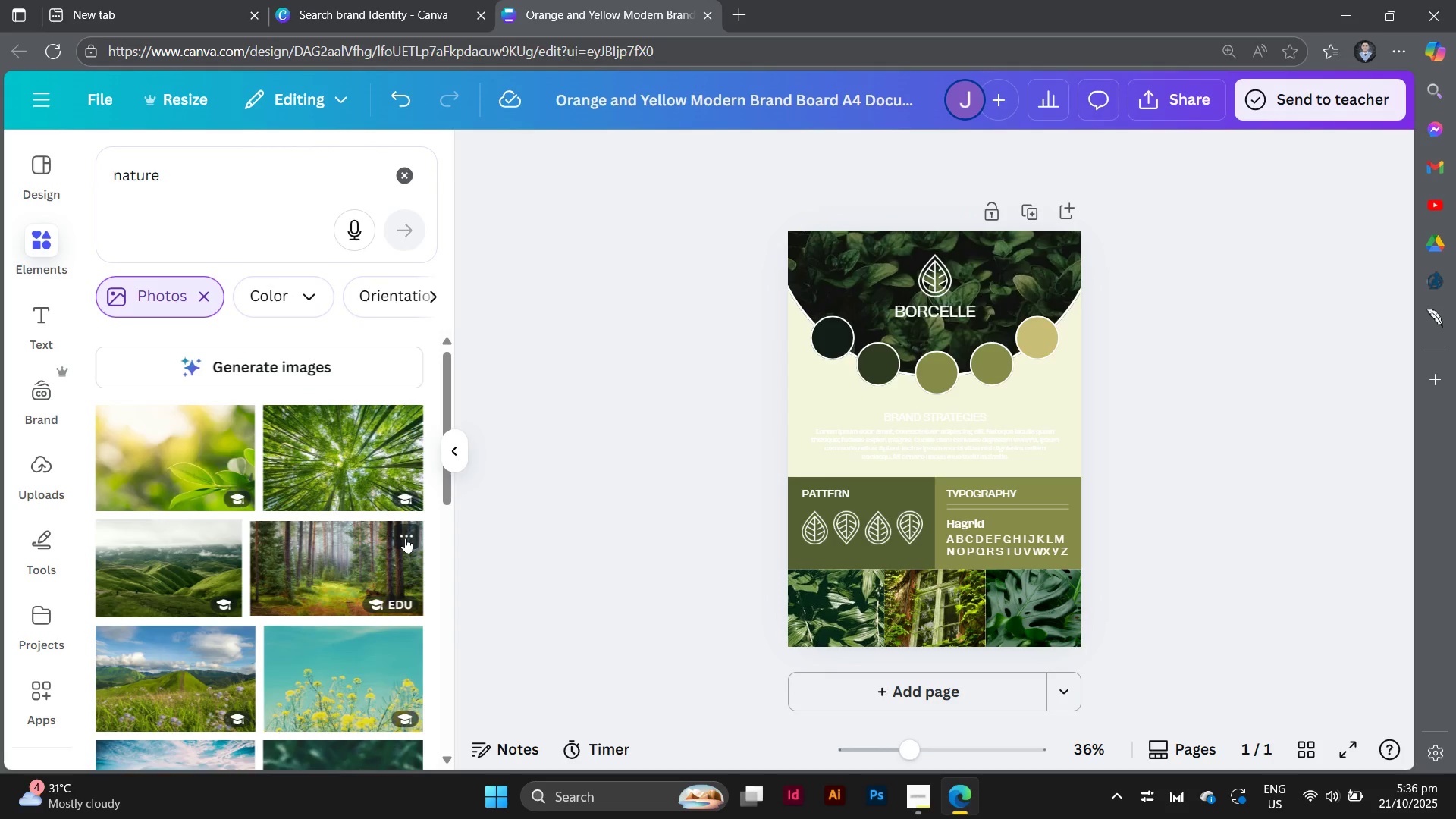 
scroll: coordinate [349, 543], scroll_direction: down, amount: 5.0
 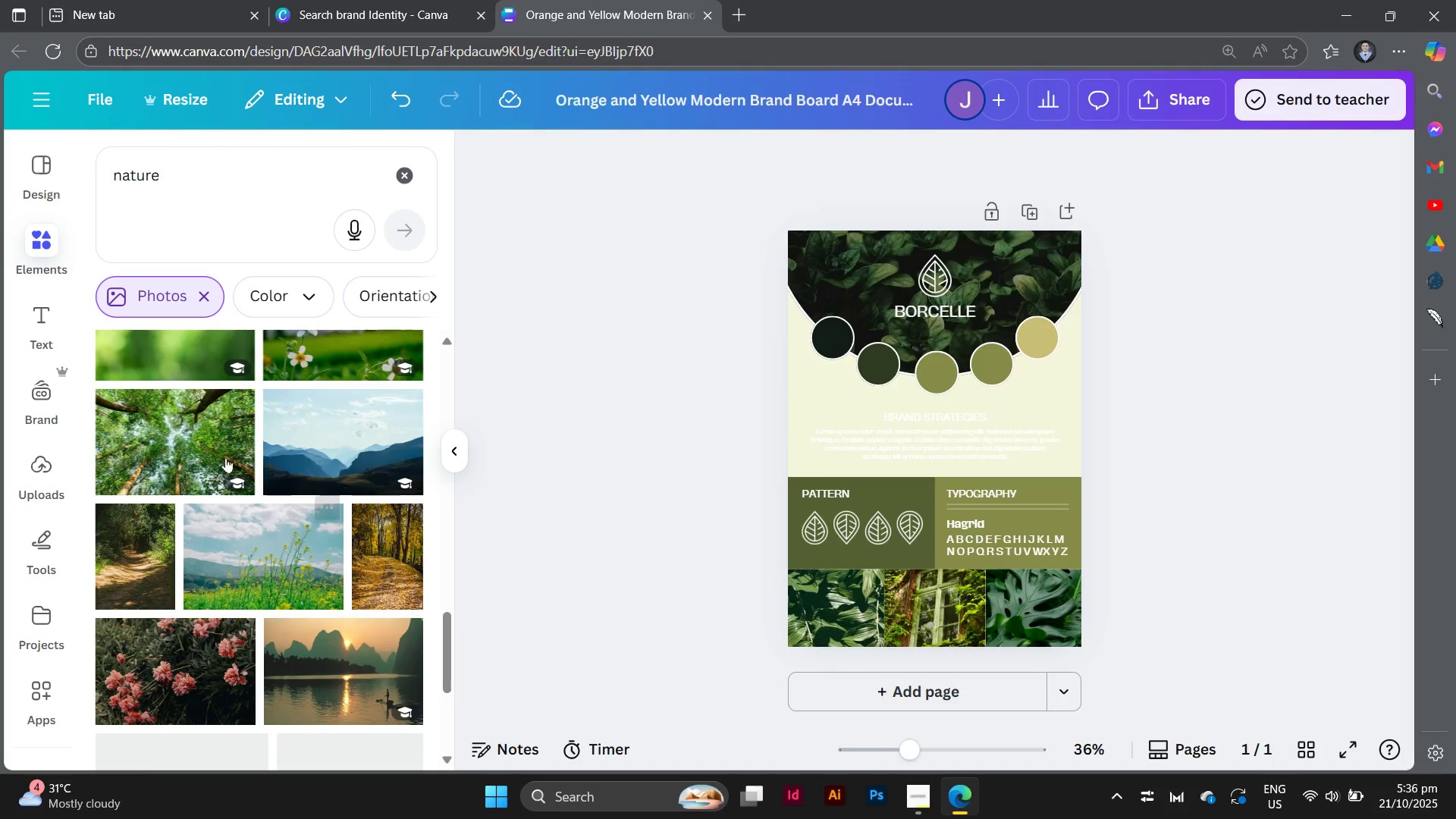 
left_click_drag(start_coordinate=[156, 430], to_coordinate=[1045, 275])
 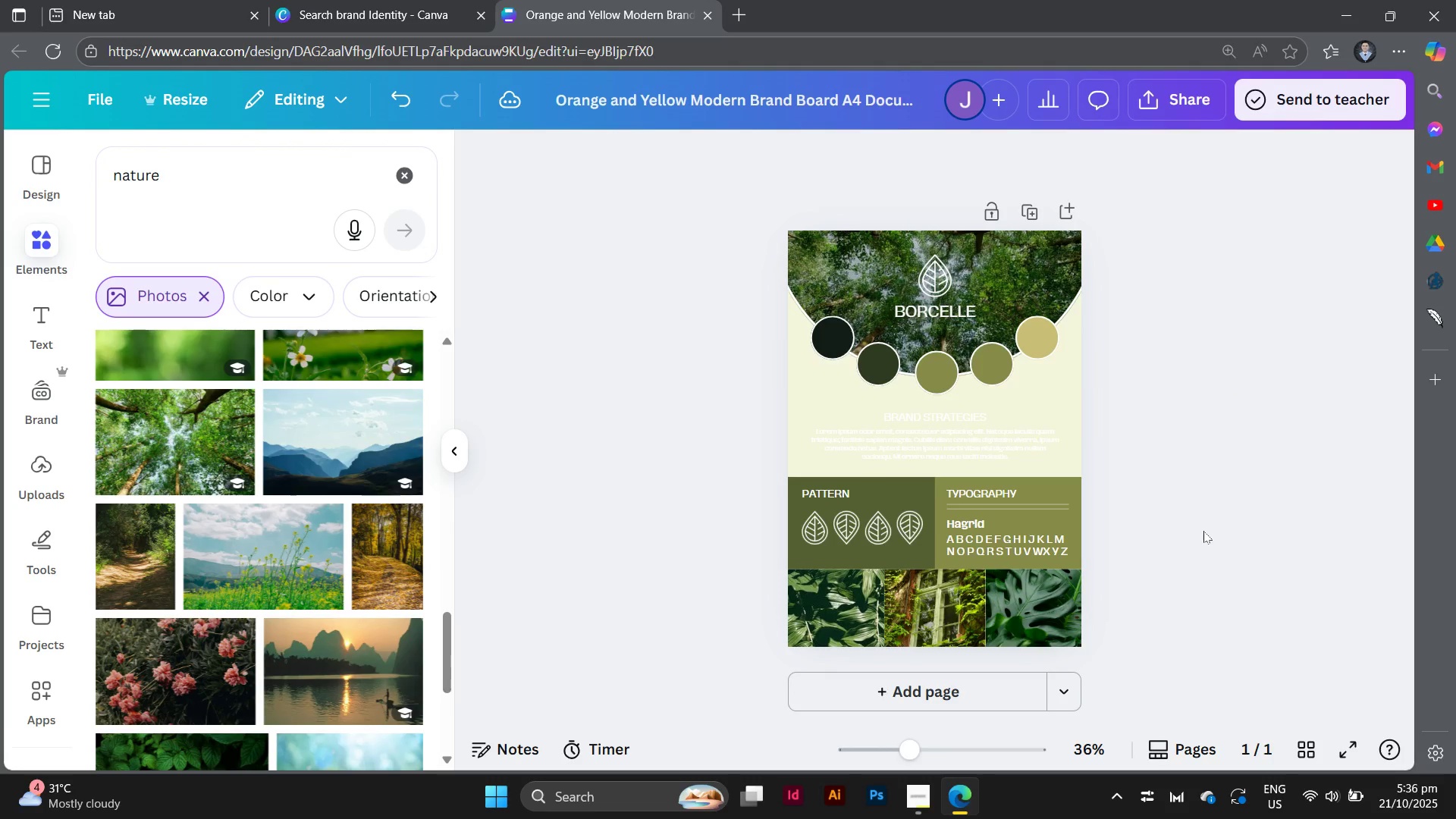 
left_click([1203, 531])
 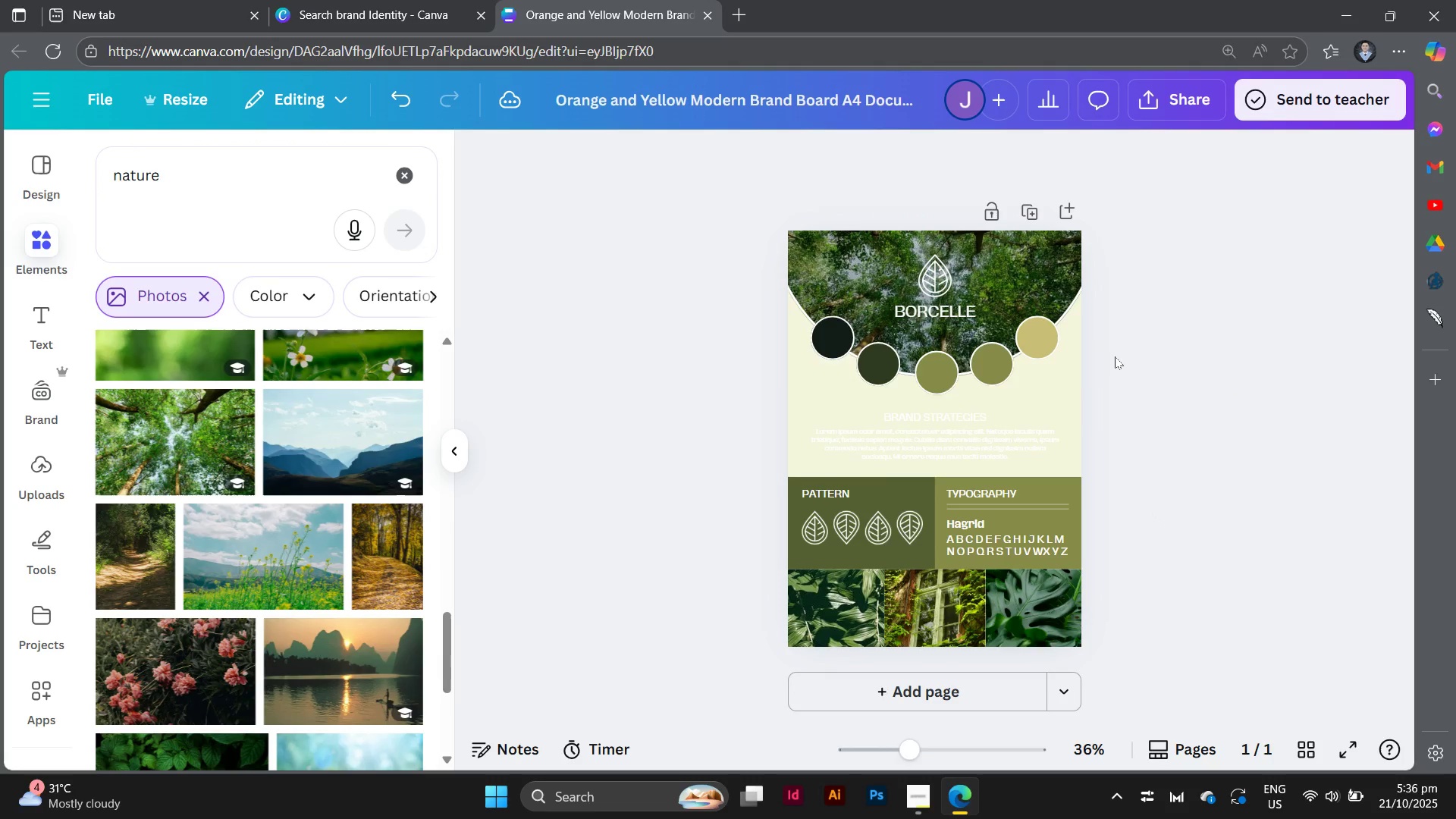 
left_click([1062, 392])
 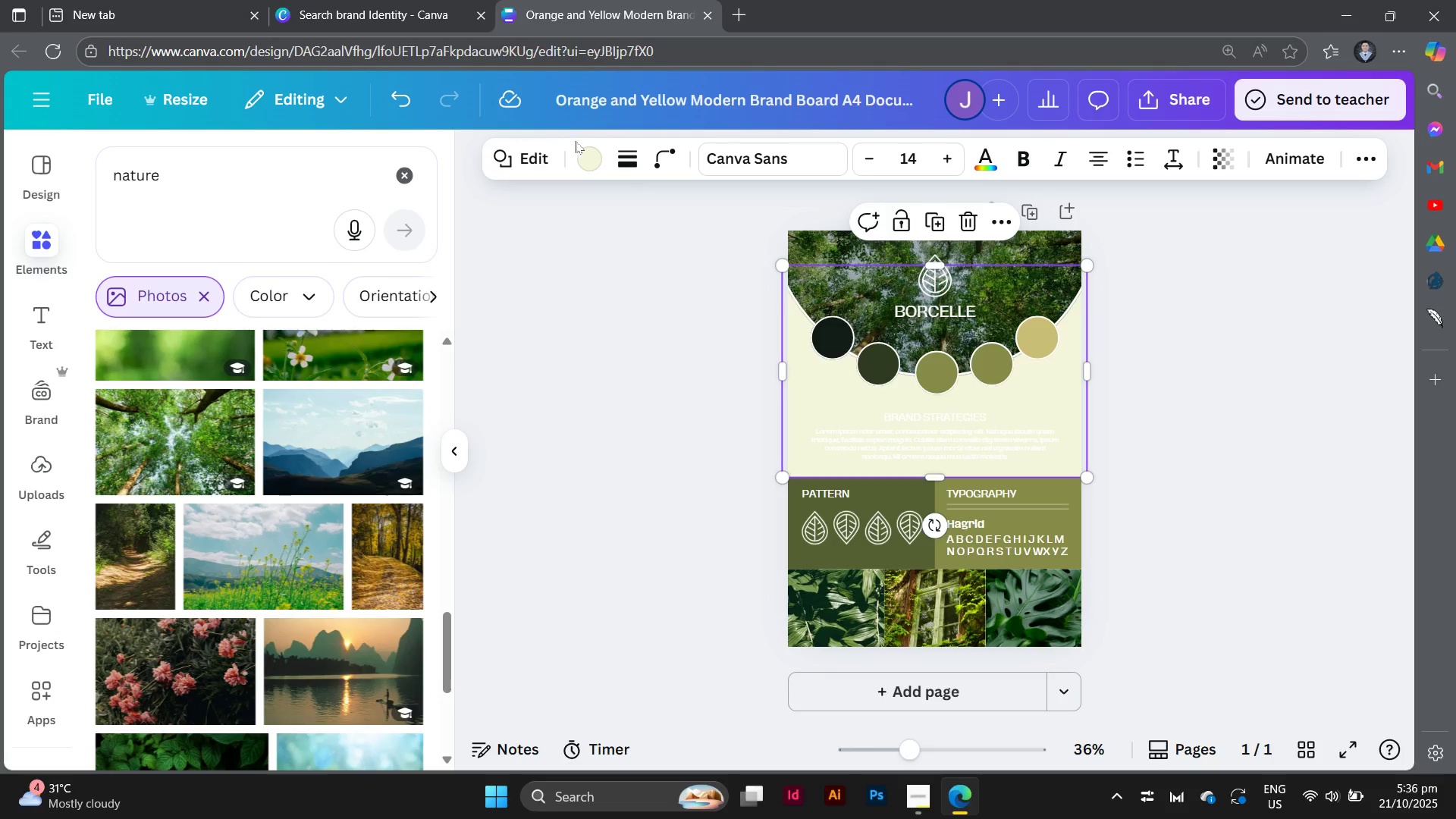 
left_click([576, 148])
 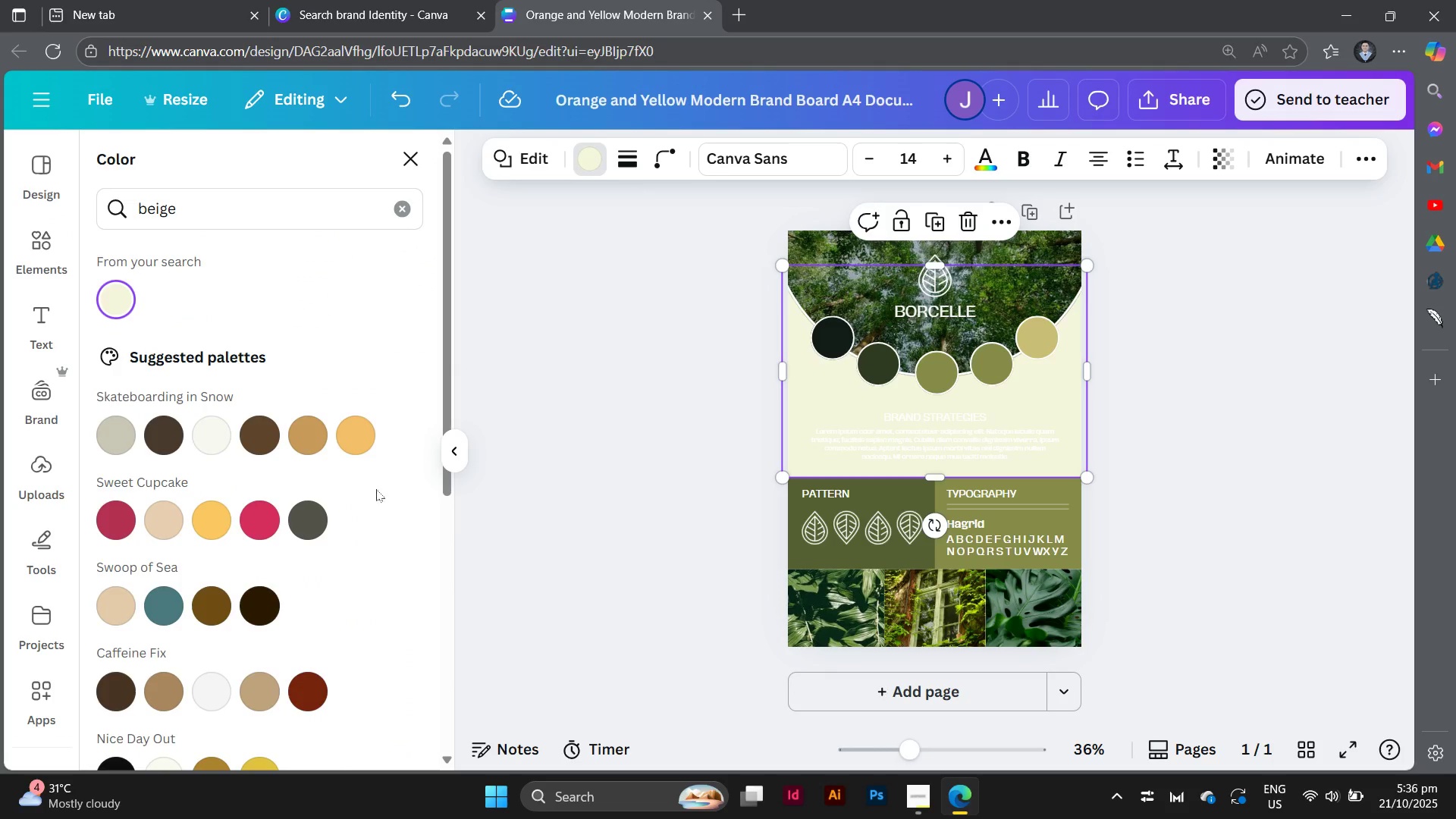 
scroll: coordinate [355, 500], scroll_direction: down, amount: 1.0
 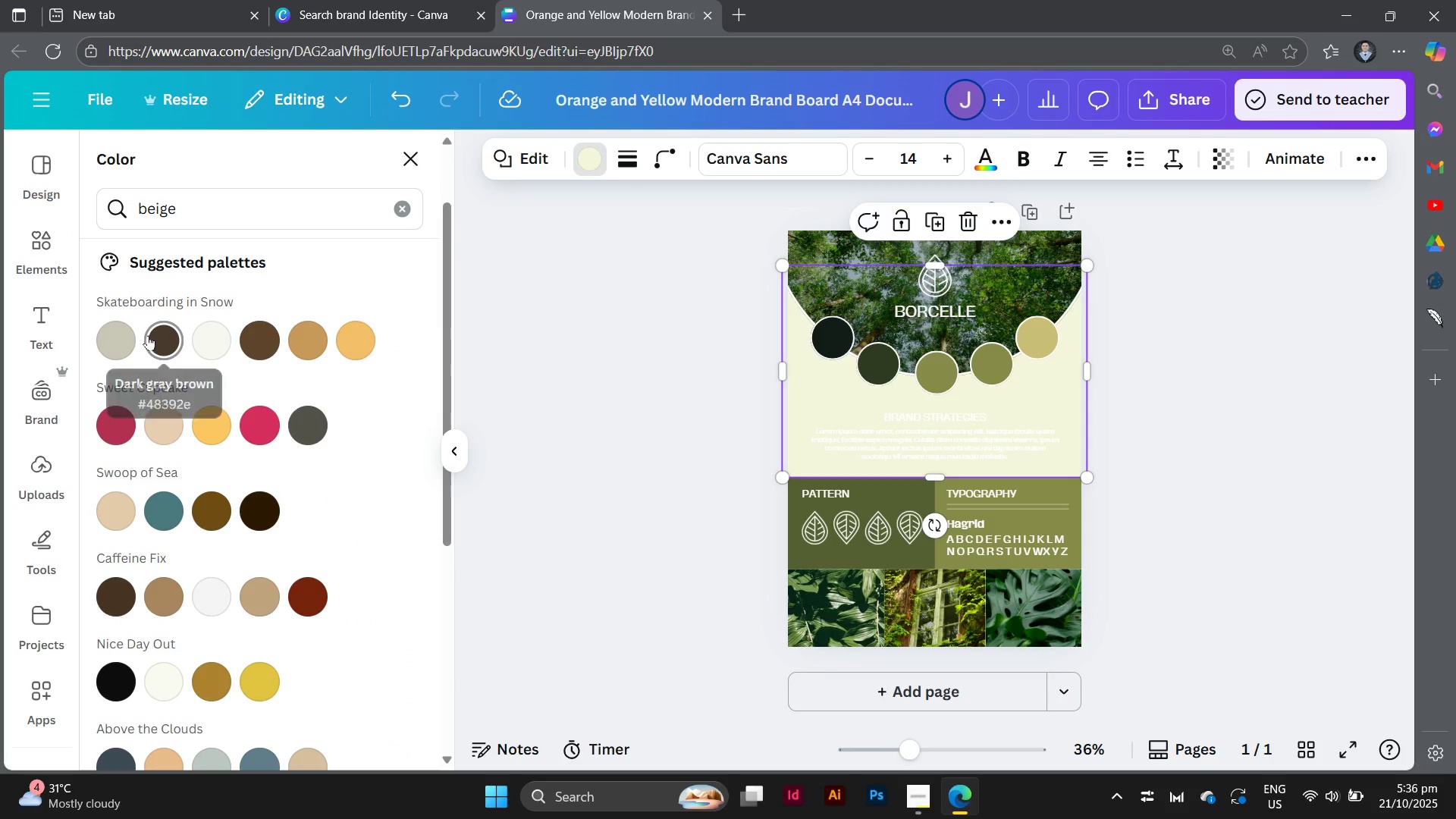 
left_click([155, 339])
 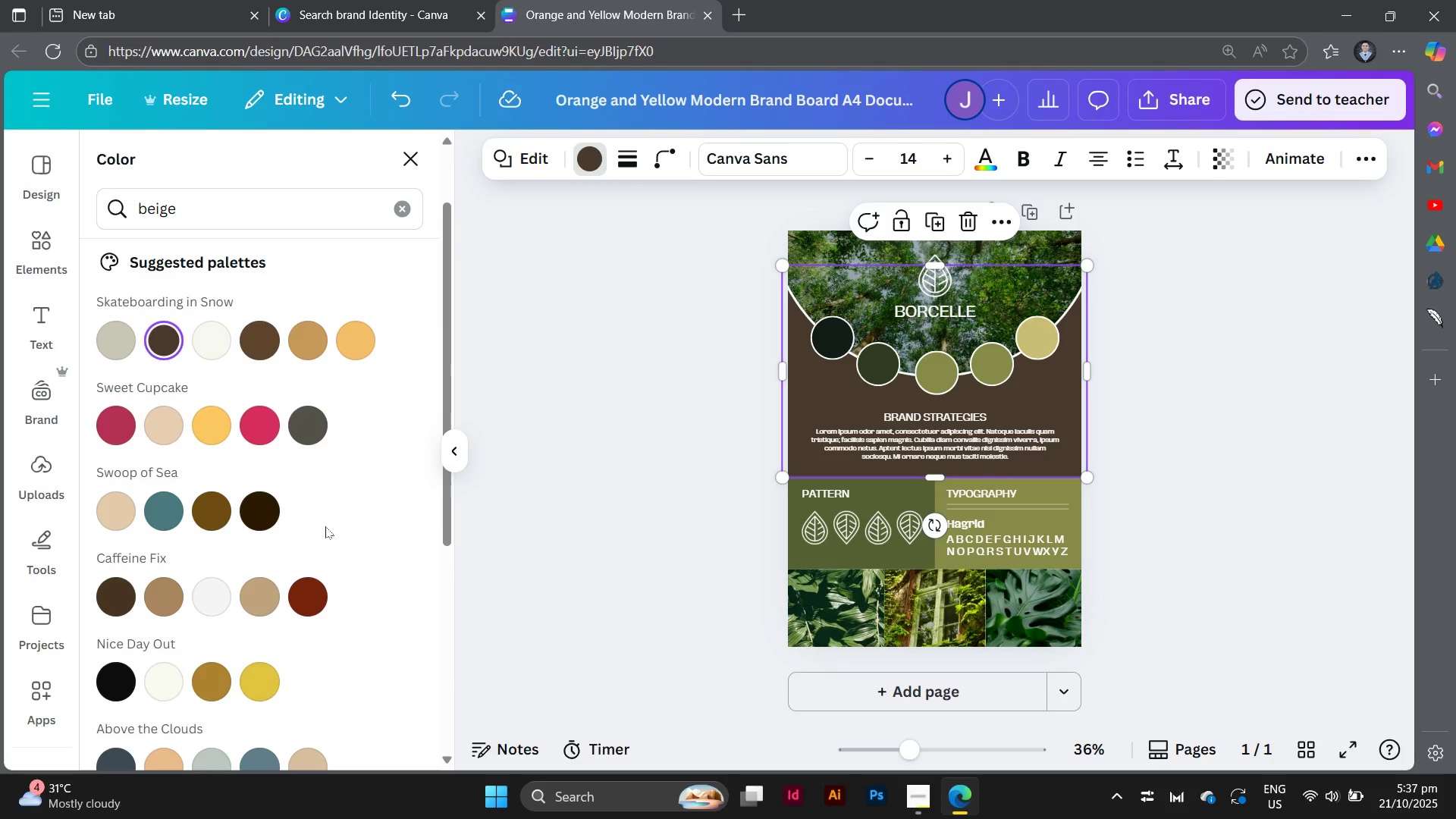 
scroll: coordinate [325, 526], scroll_direction: down, amount: 5.0
 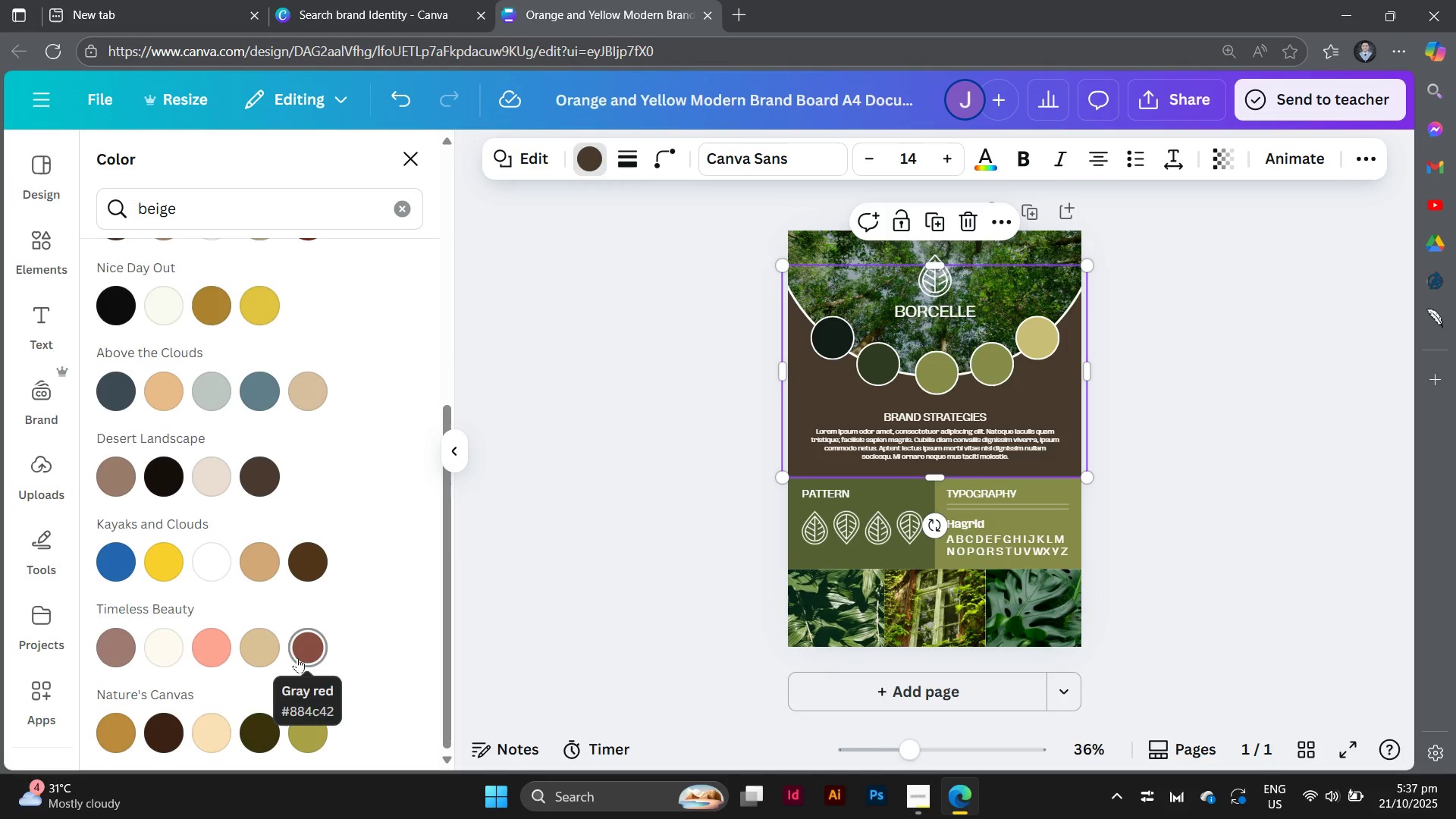 
left_click([256, 641])
 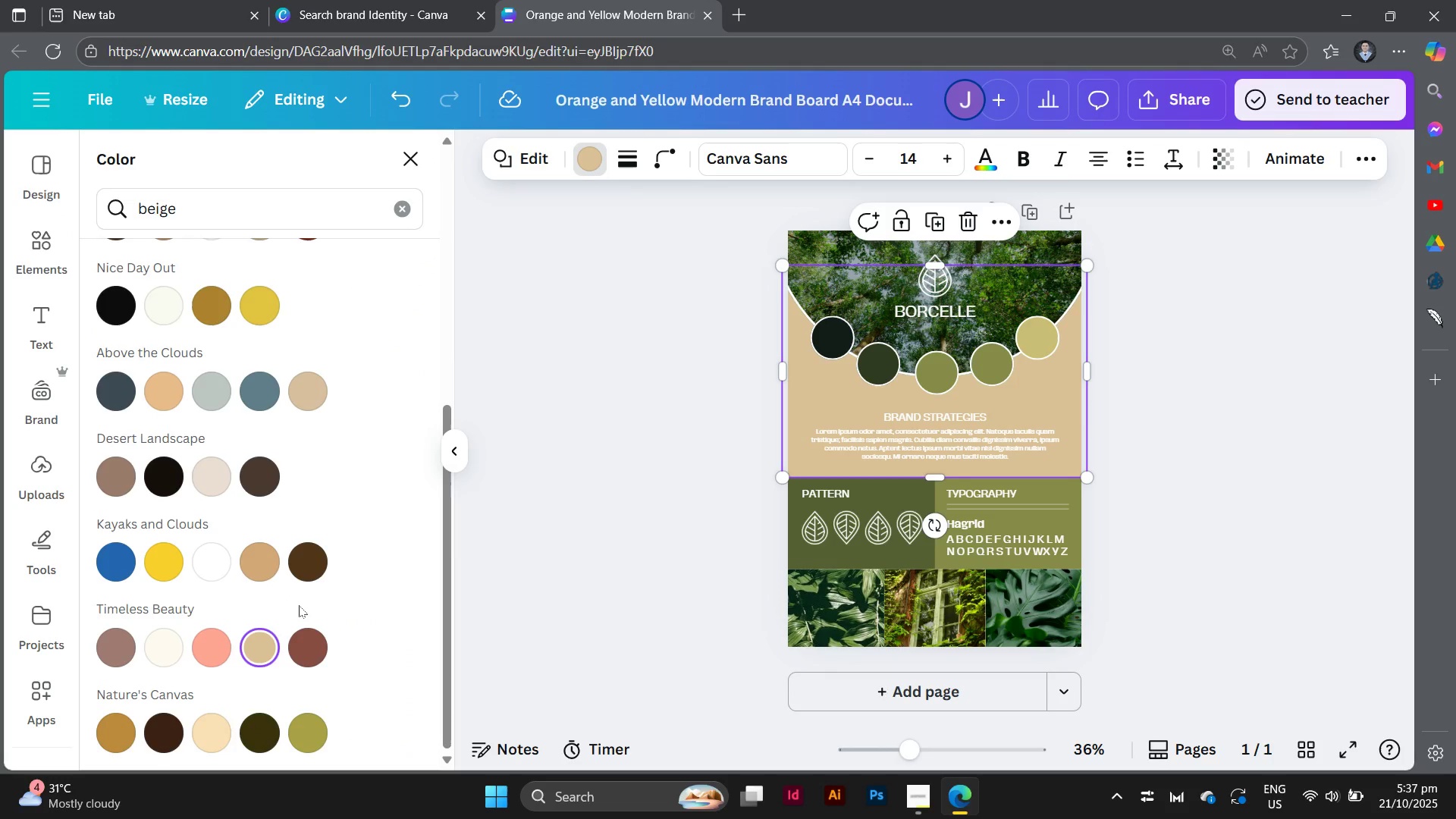 
scroll: coordinate [300, 605], scroll_direction: down, amount: 5.0
 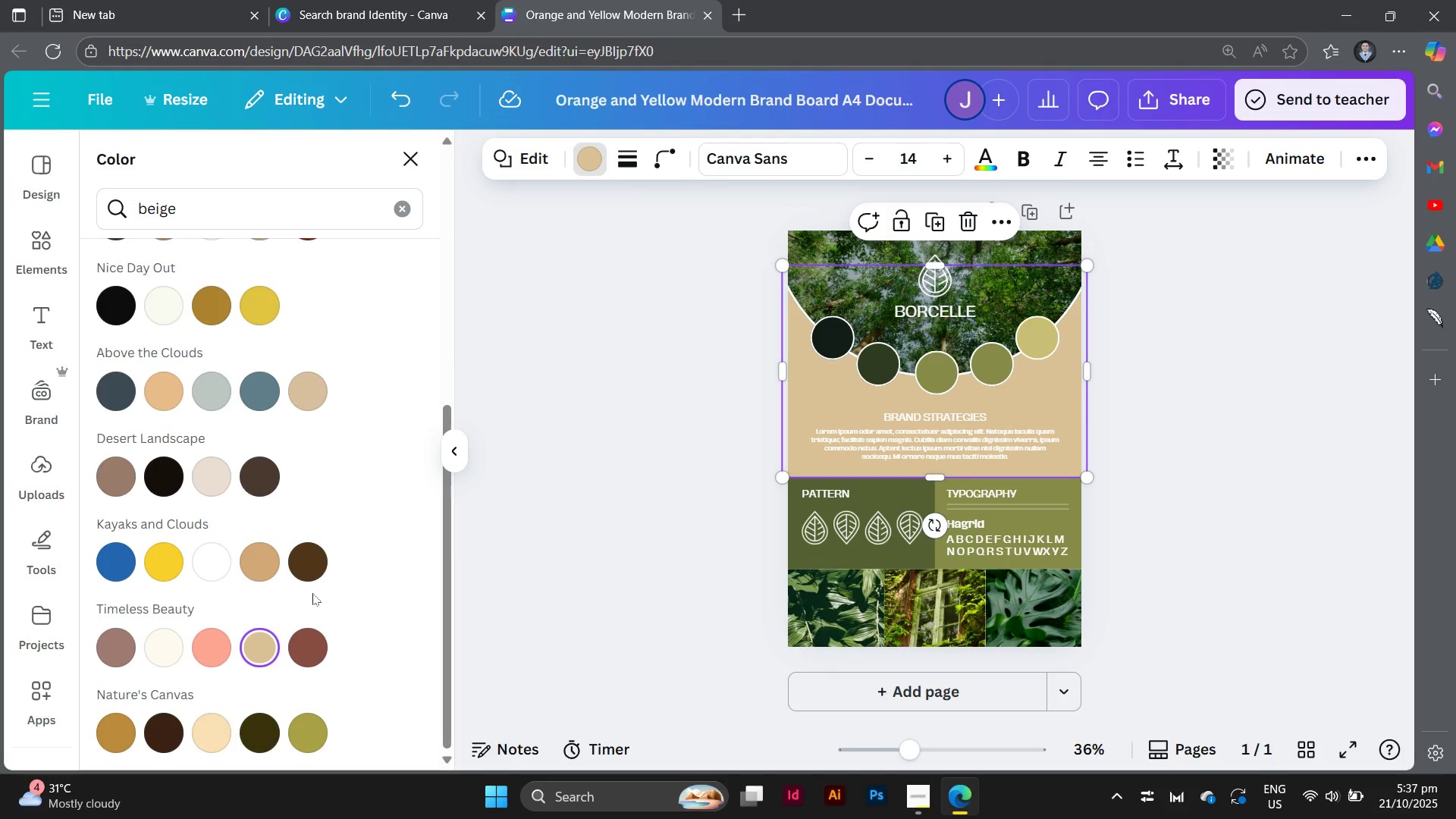 
scroll: coordinate [312, 593], scroll_direction: up, amount: 1.0
 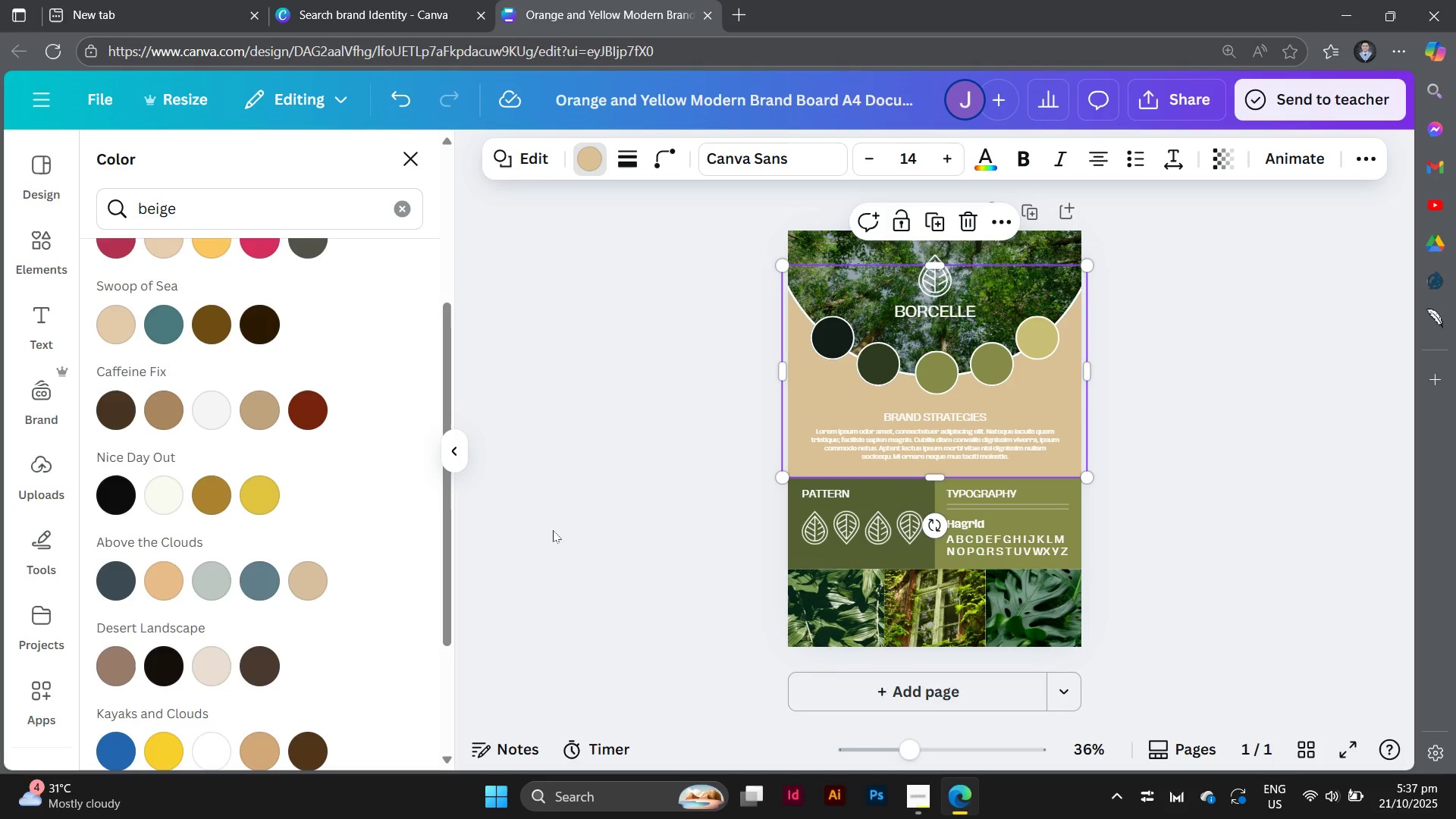 
double_click([553, 530])
 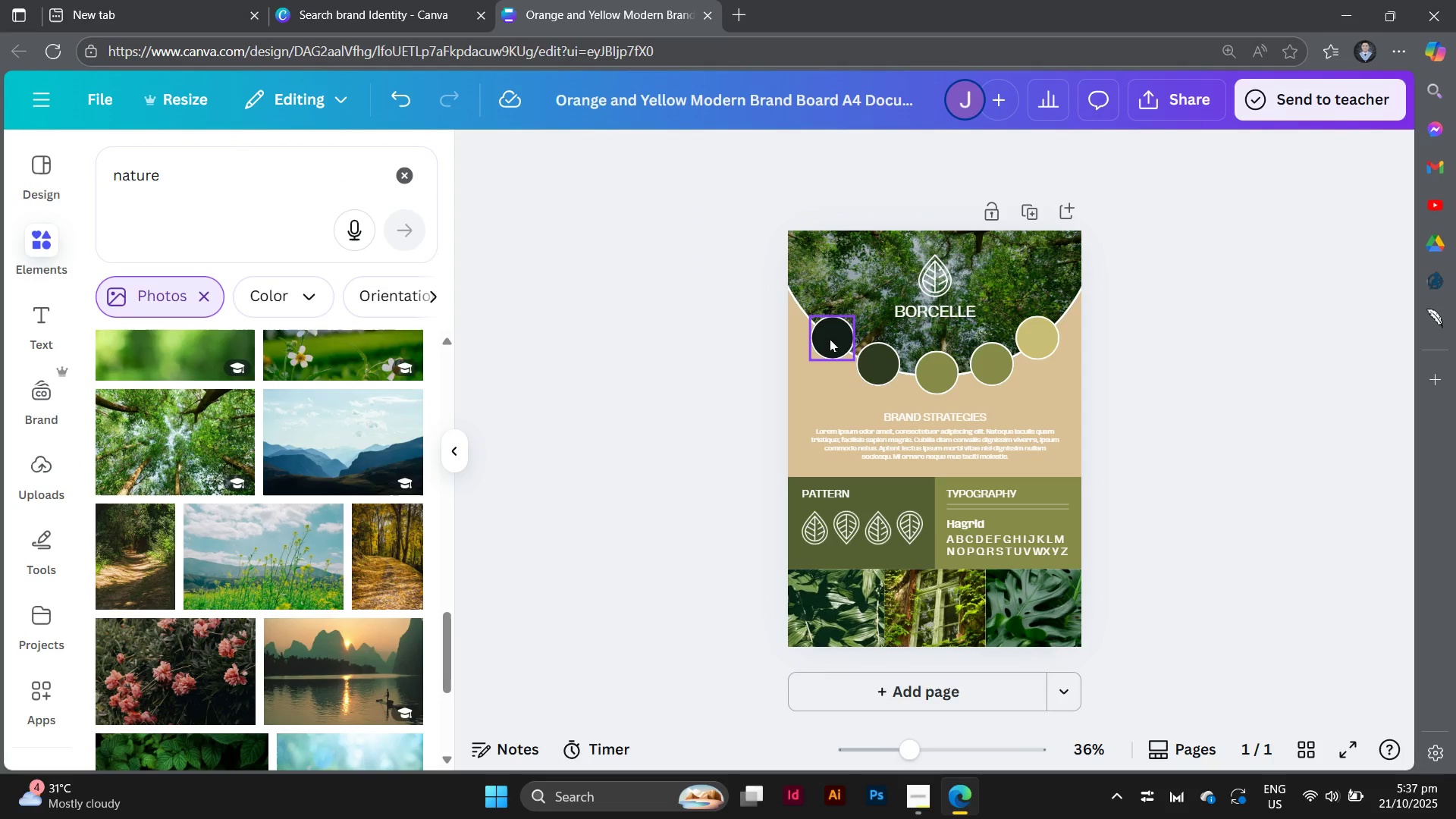 
left_click([830, 339])
 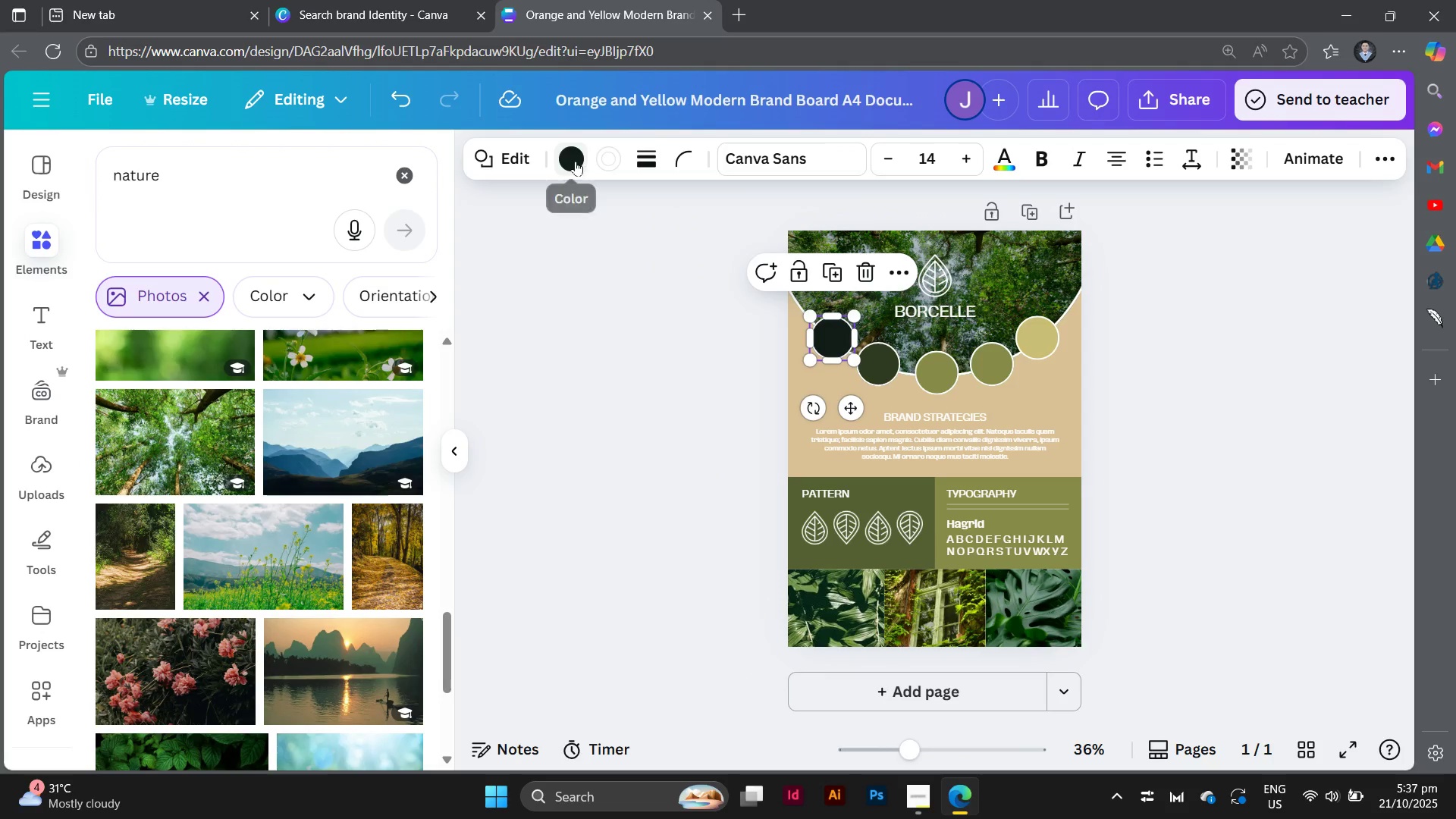 
left_click([576, 161])
 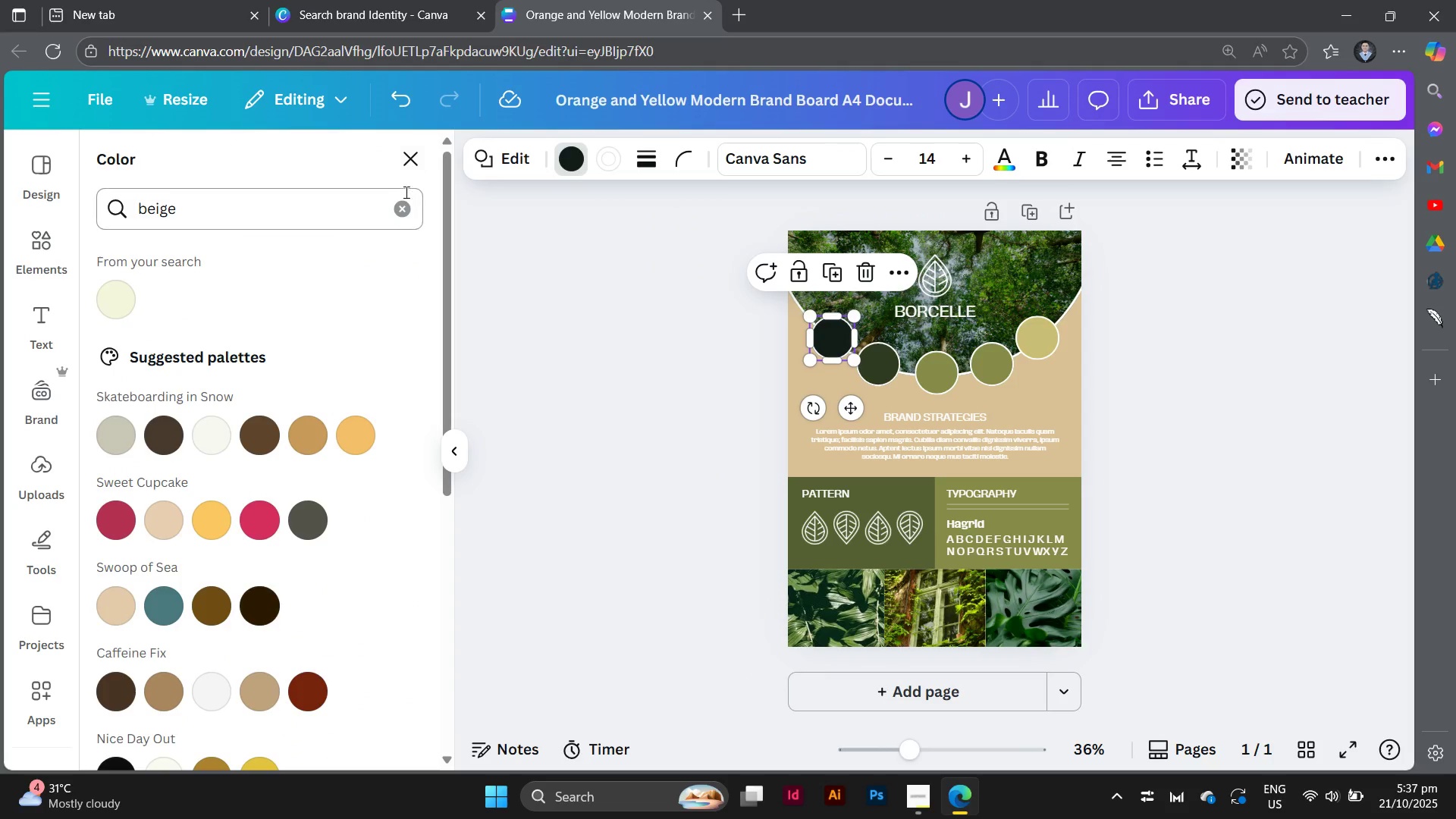 
left_click([398, 213])
 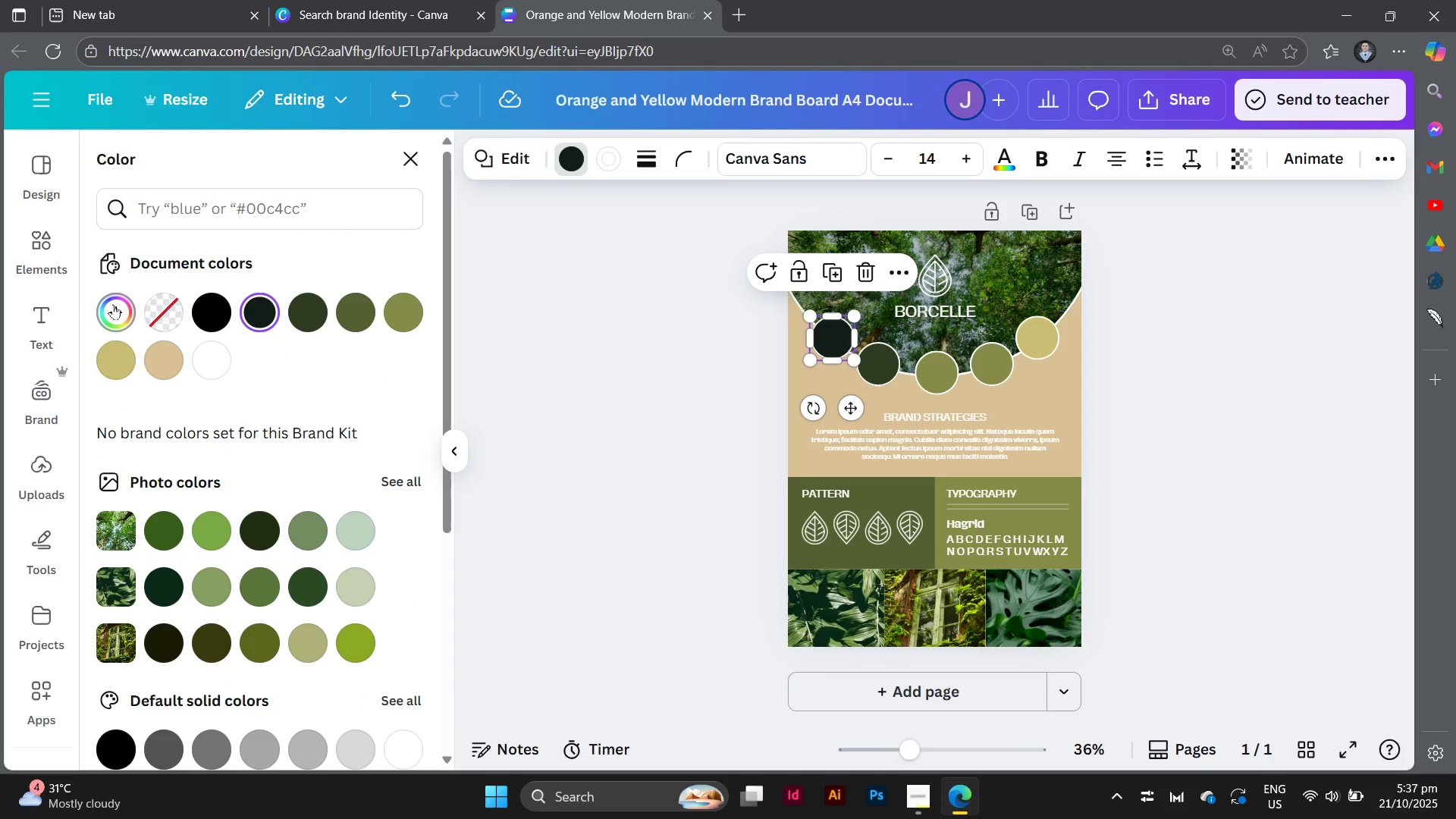 
left_click([112, 305])
 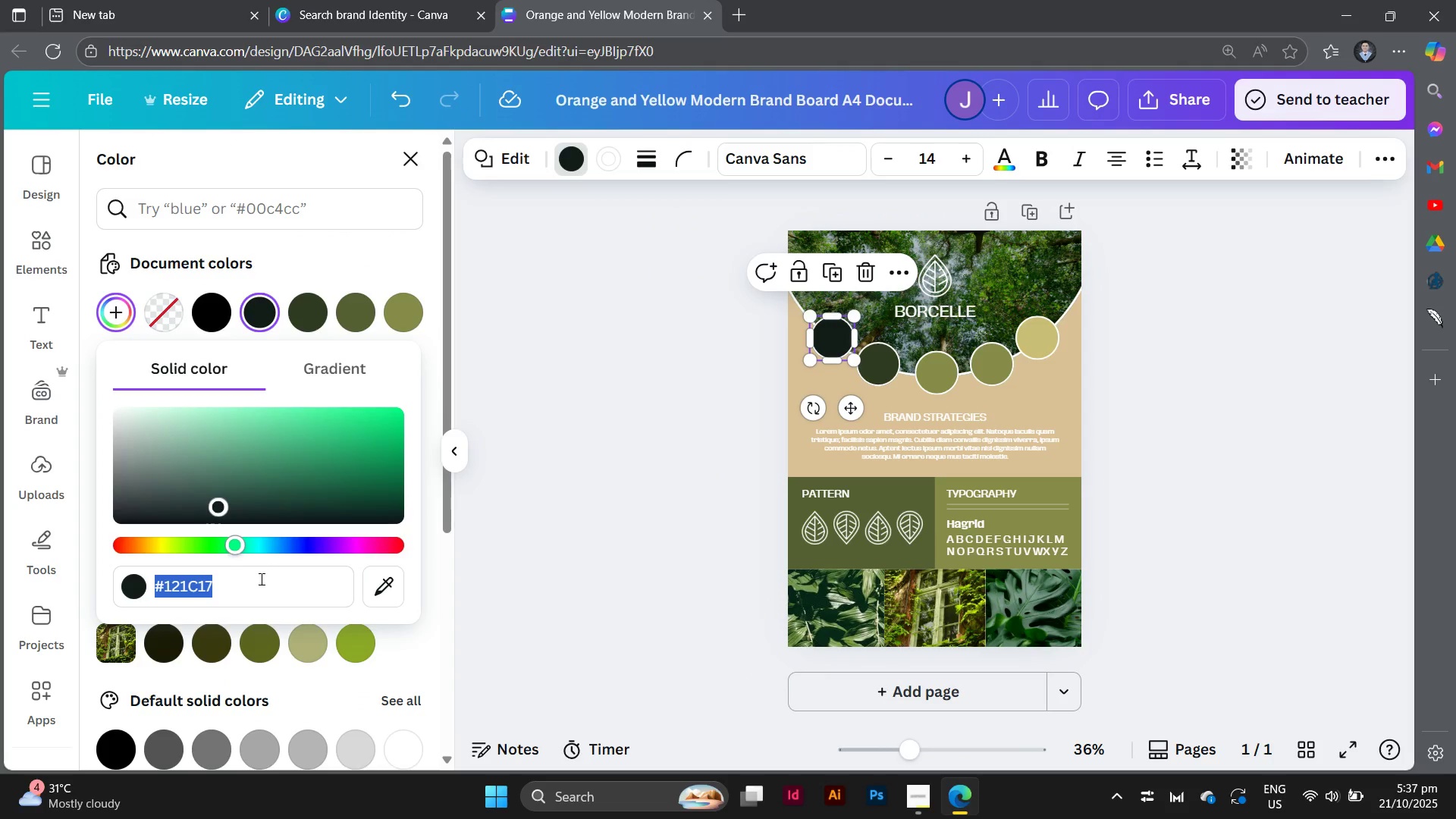 
wait(7.2)
 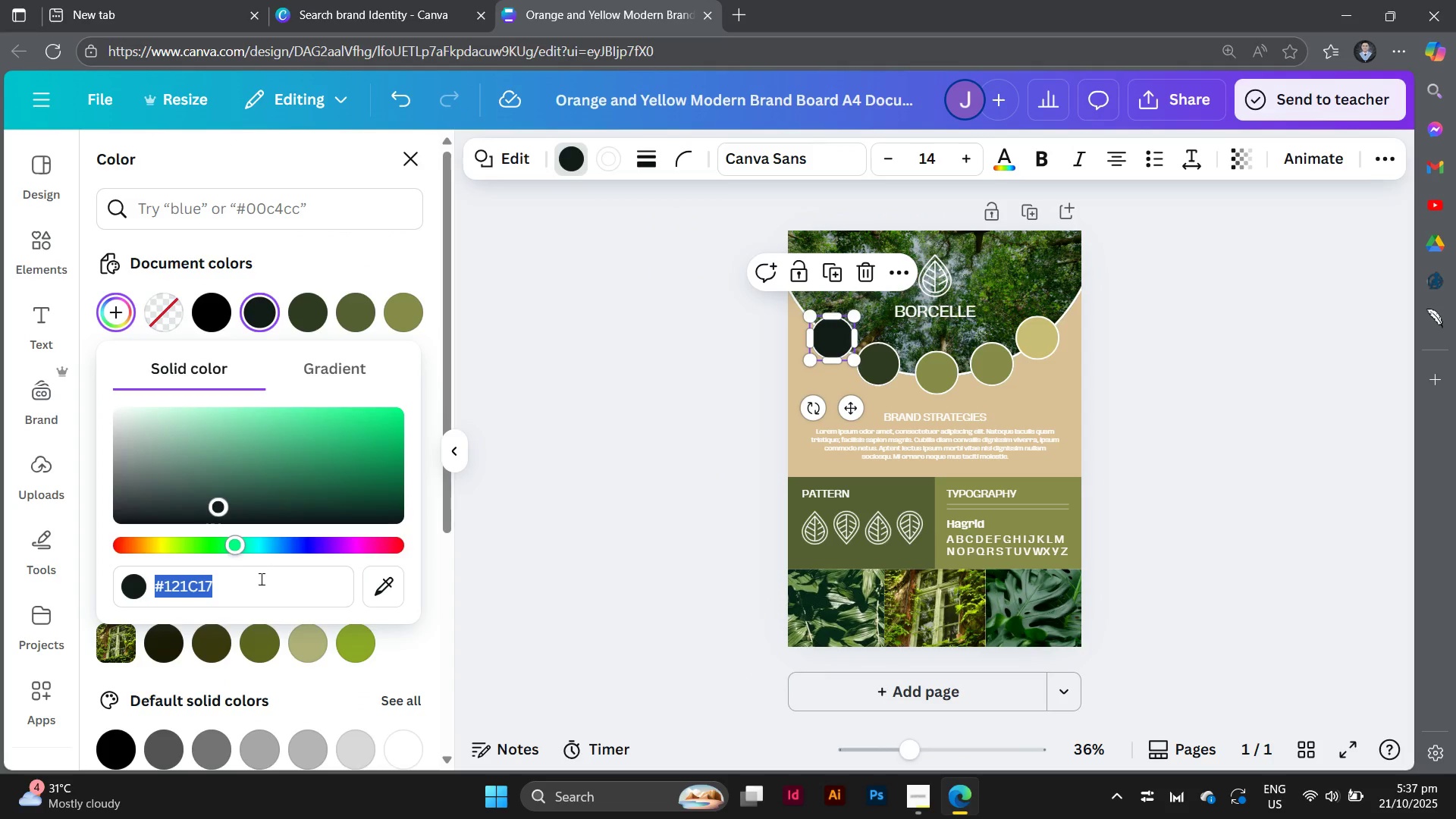 
key(2)
 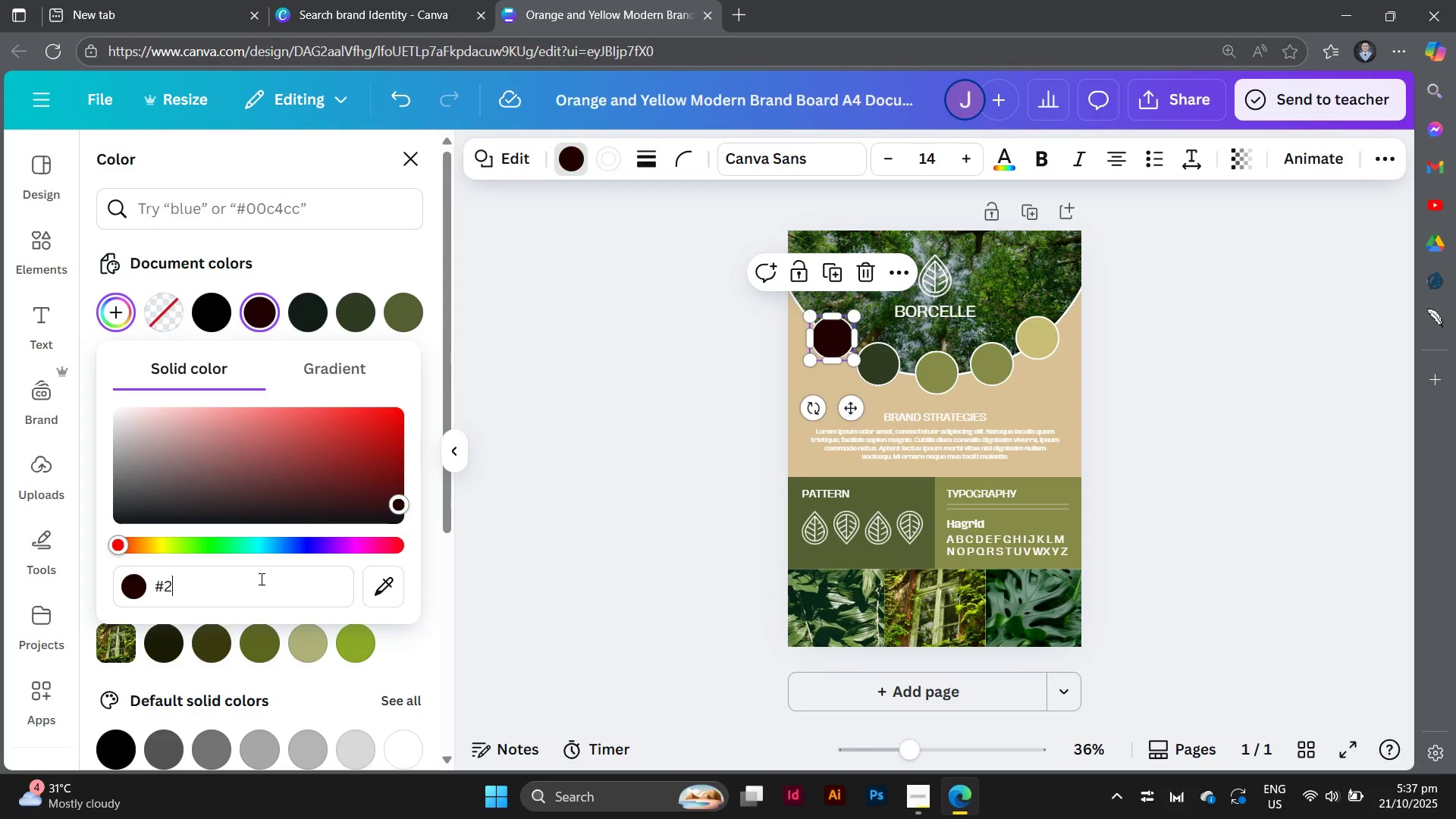 
type(e7)
 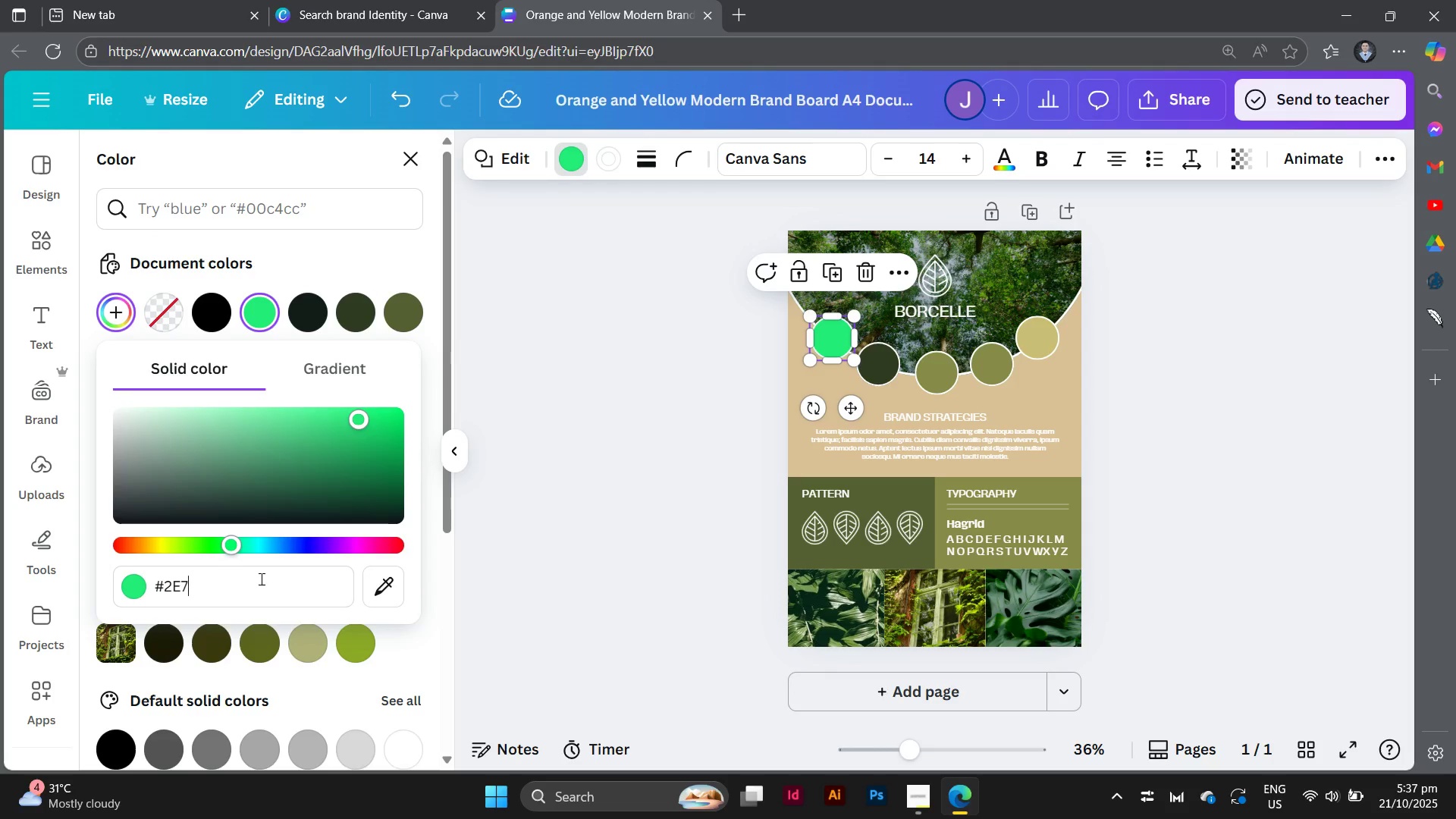 
type(d32)
 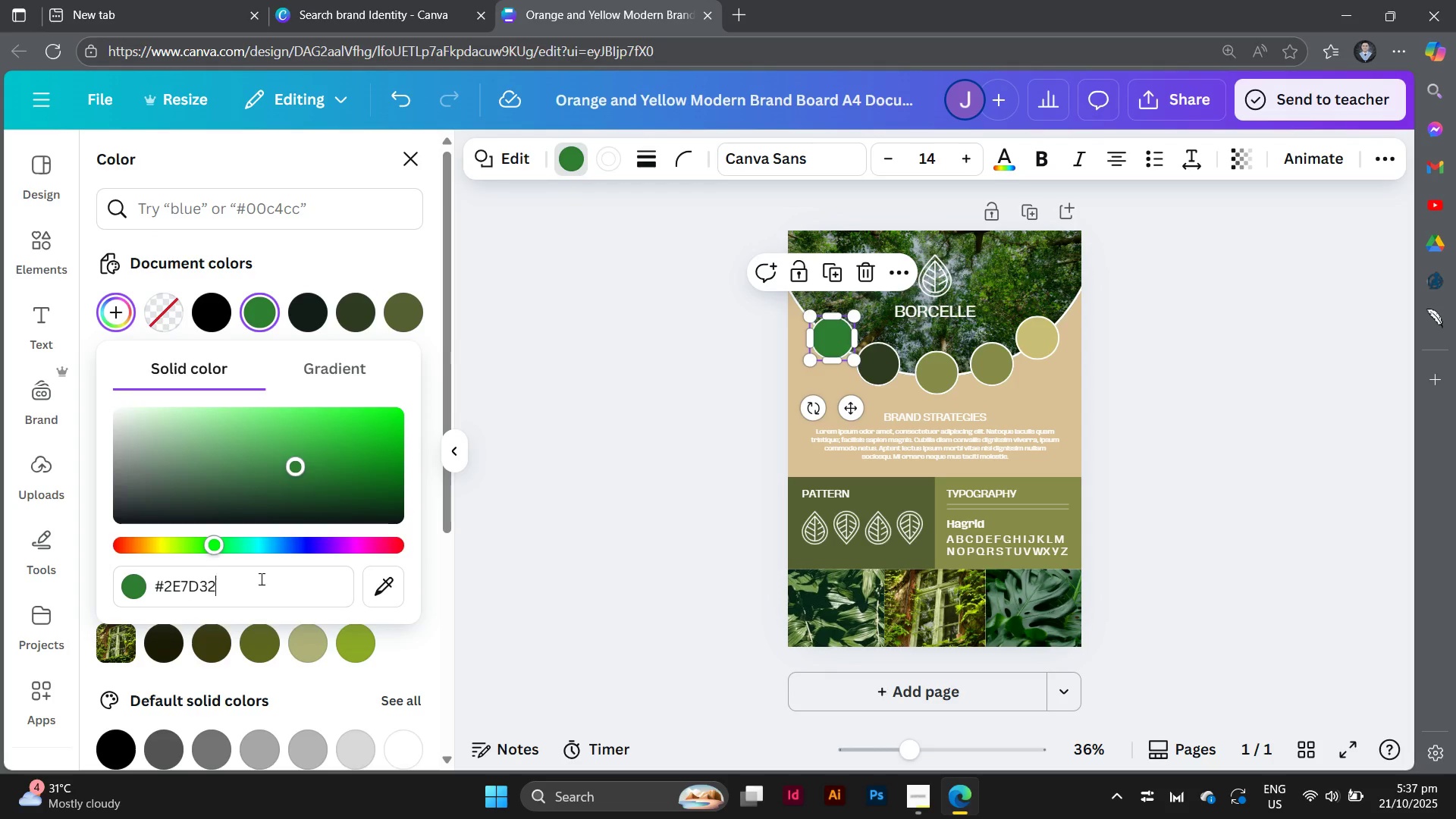 
key(Enter)
 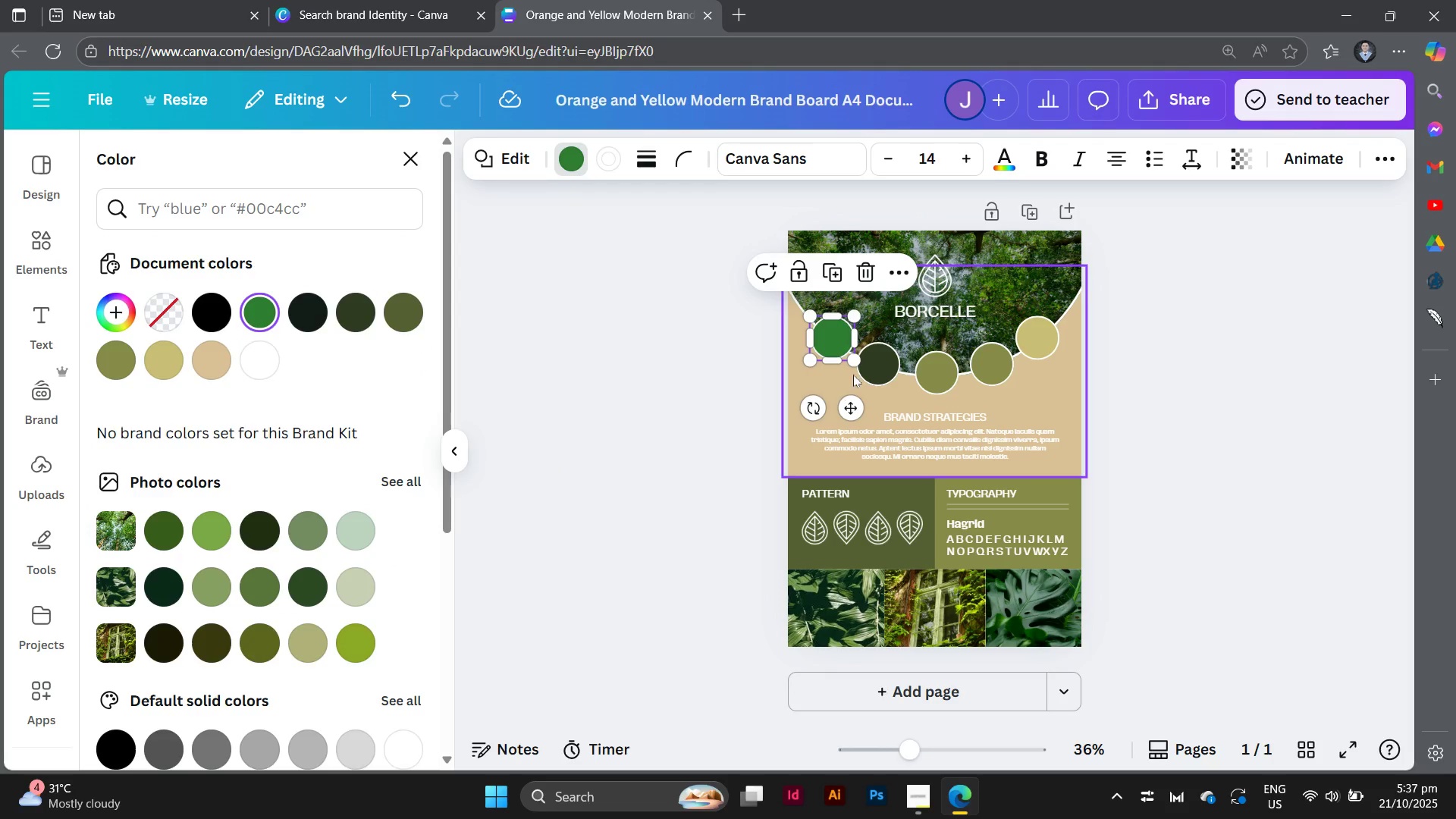 
left_click([878, 365])
 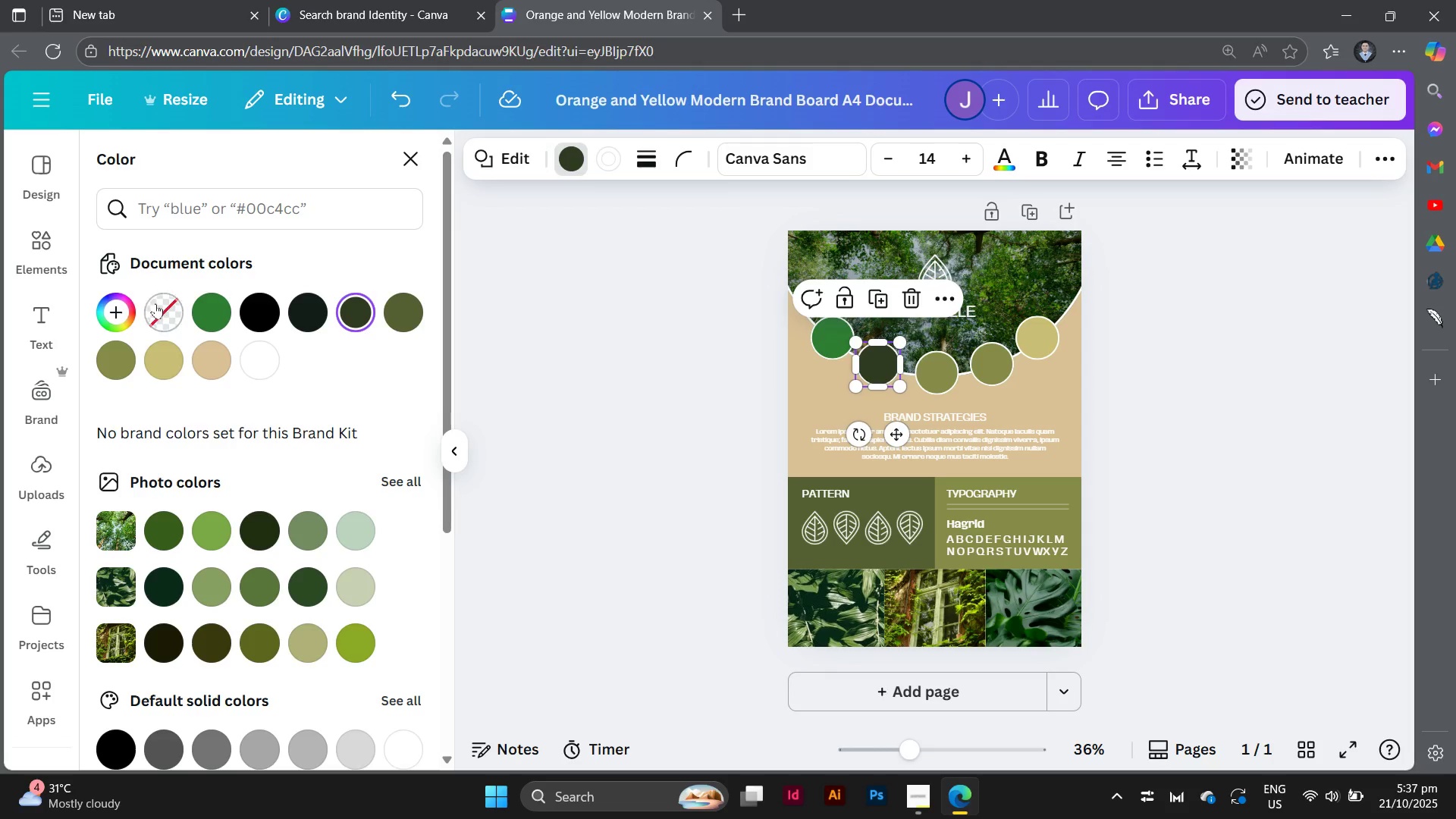 
left_click([117, 309])
 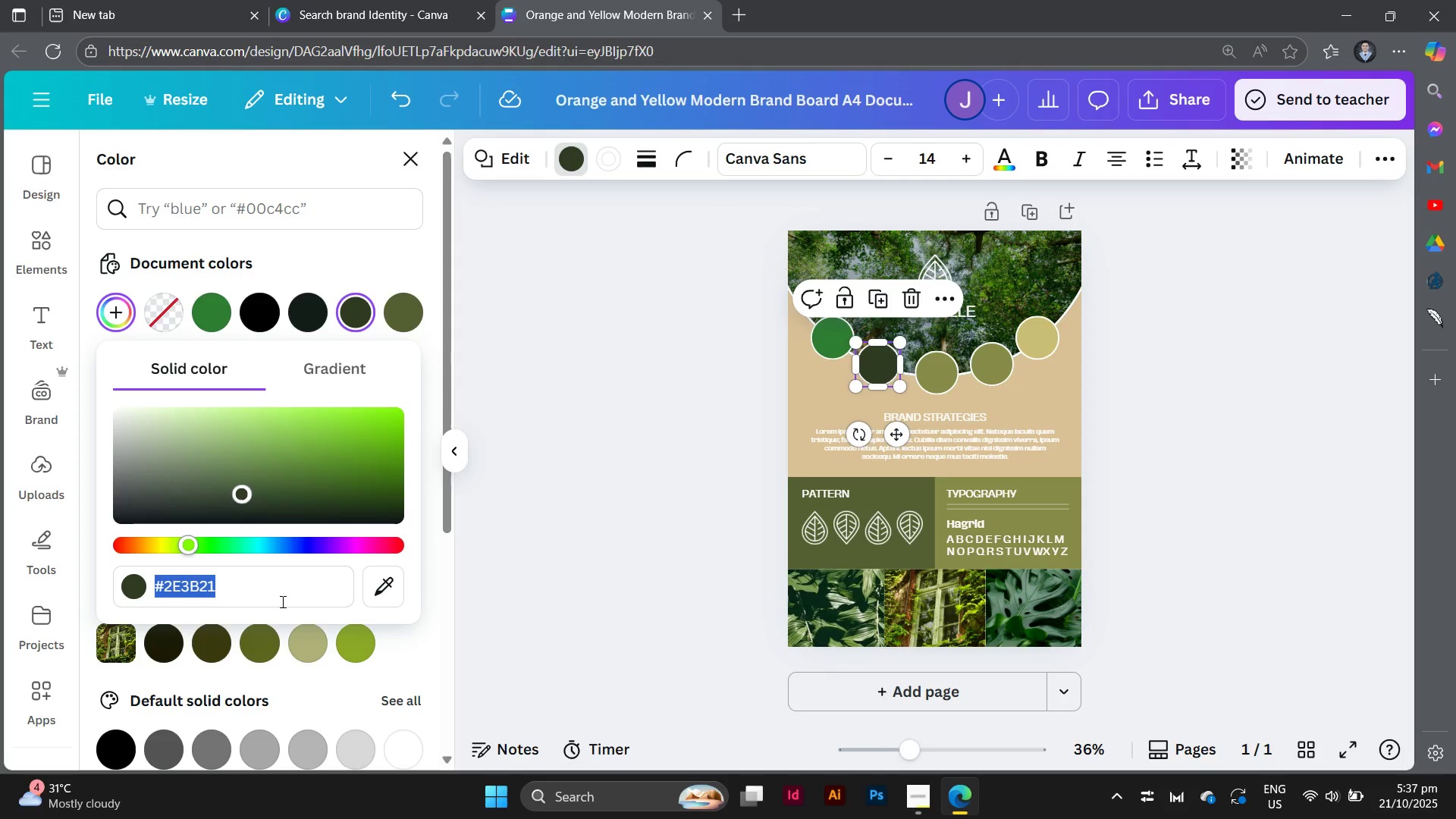 
type(8d)
 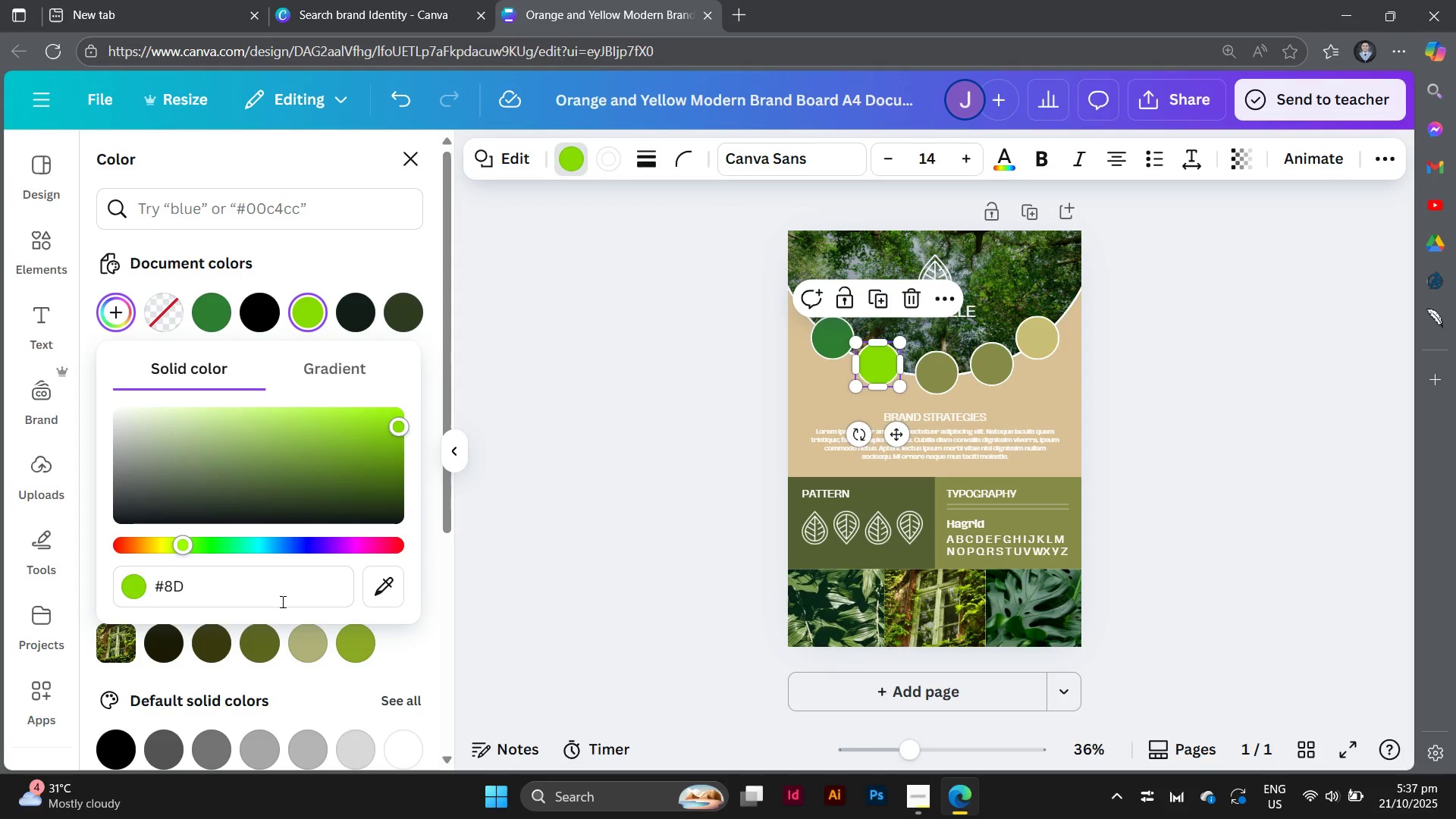 
type(6e63)
 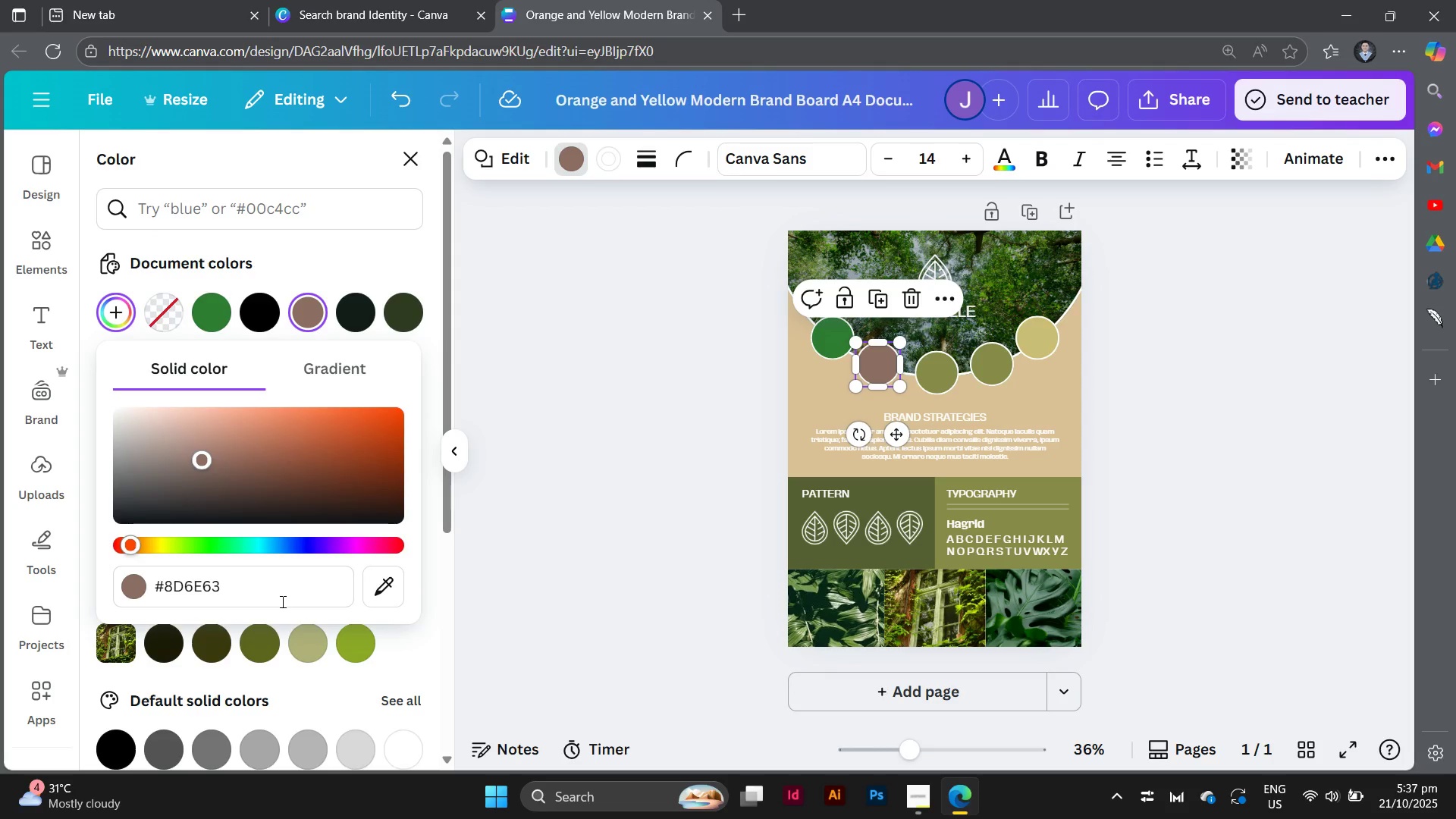 
wait(5.49)
 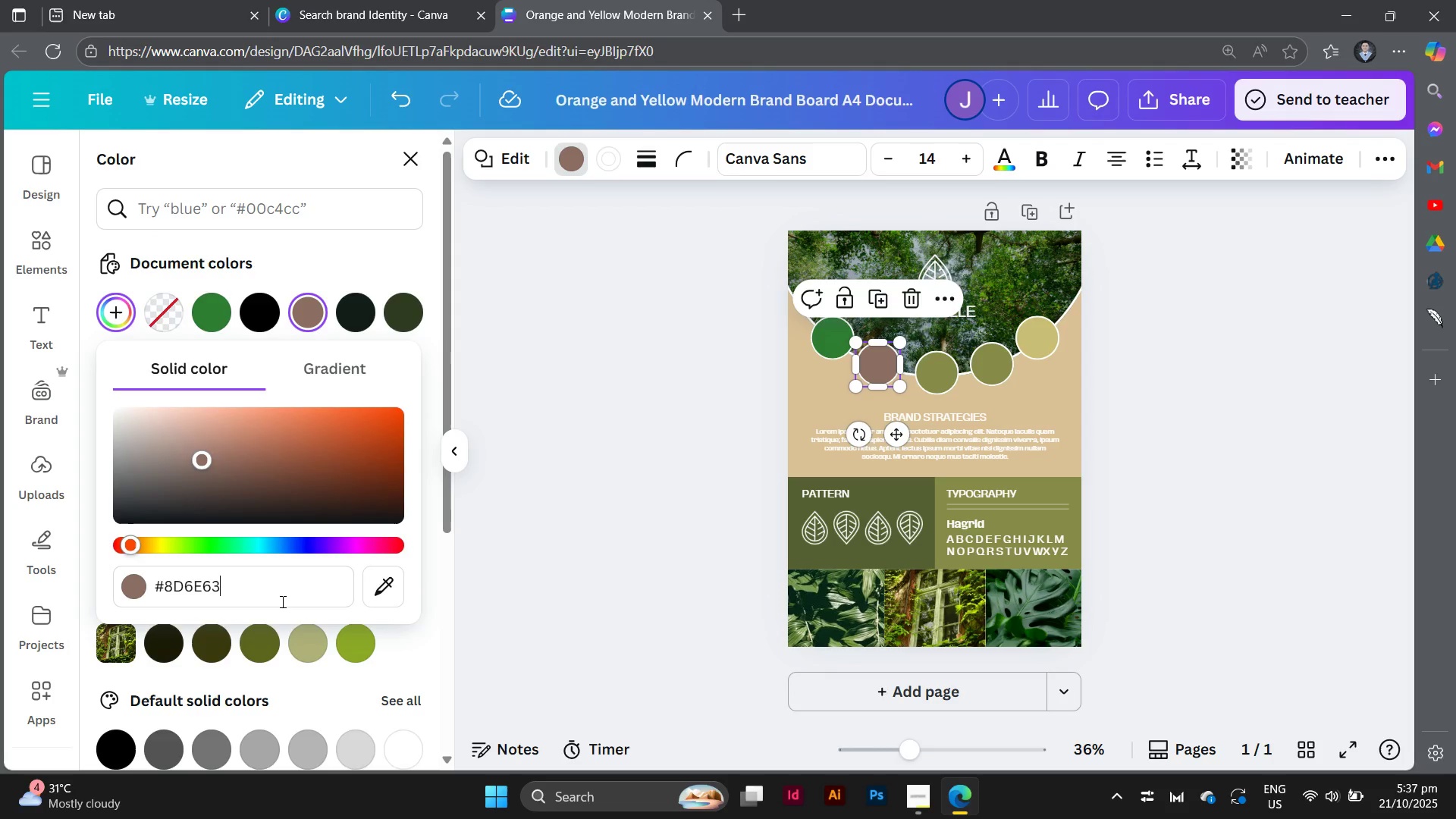 
key(Enter)
 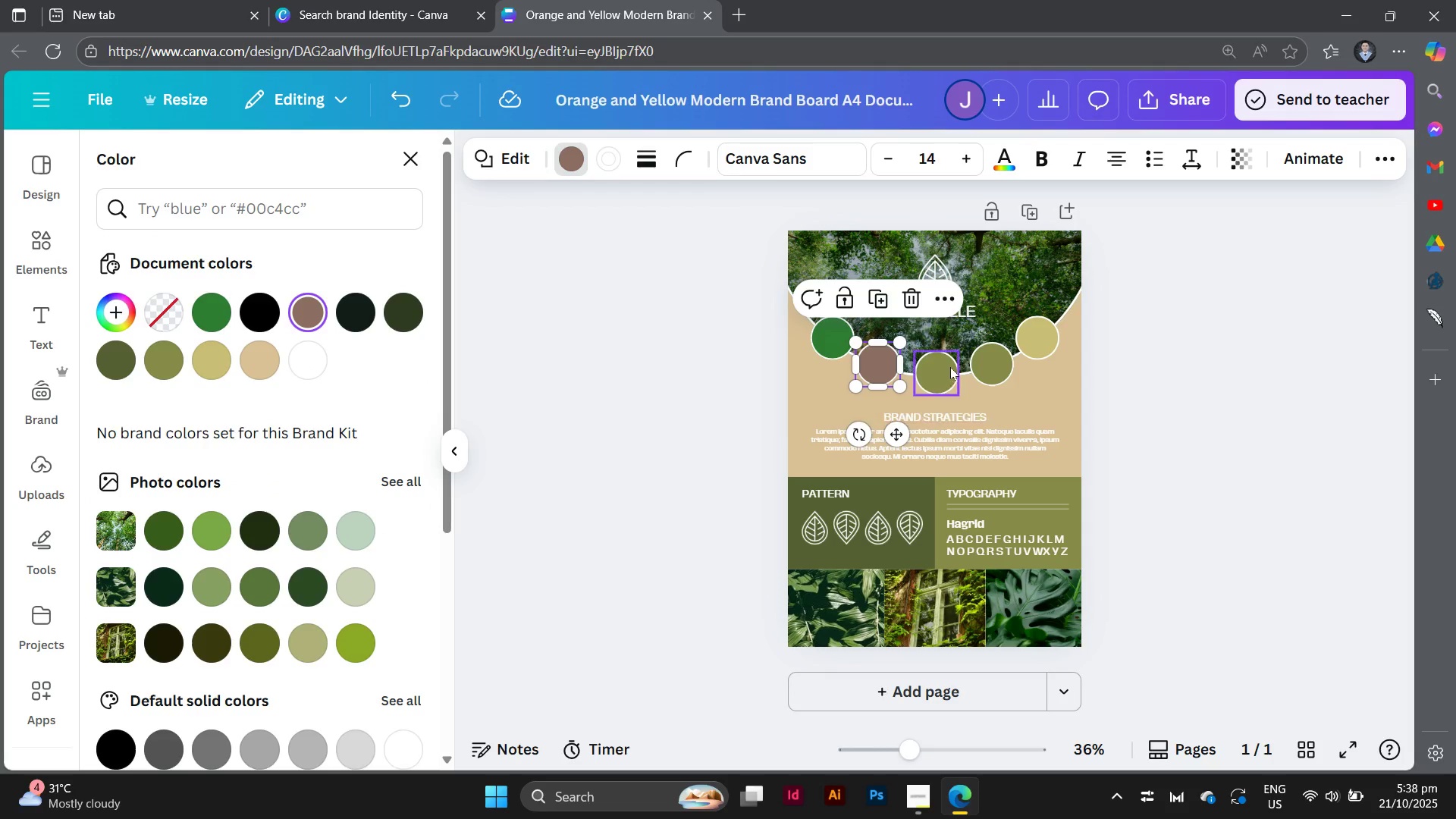 
left_click([944, 370])
 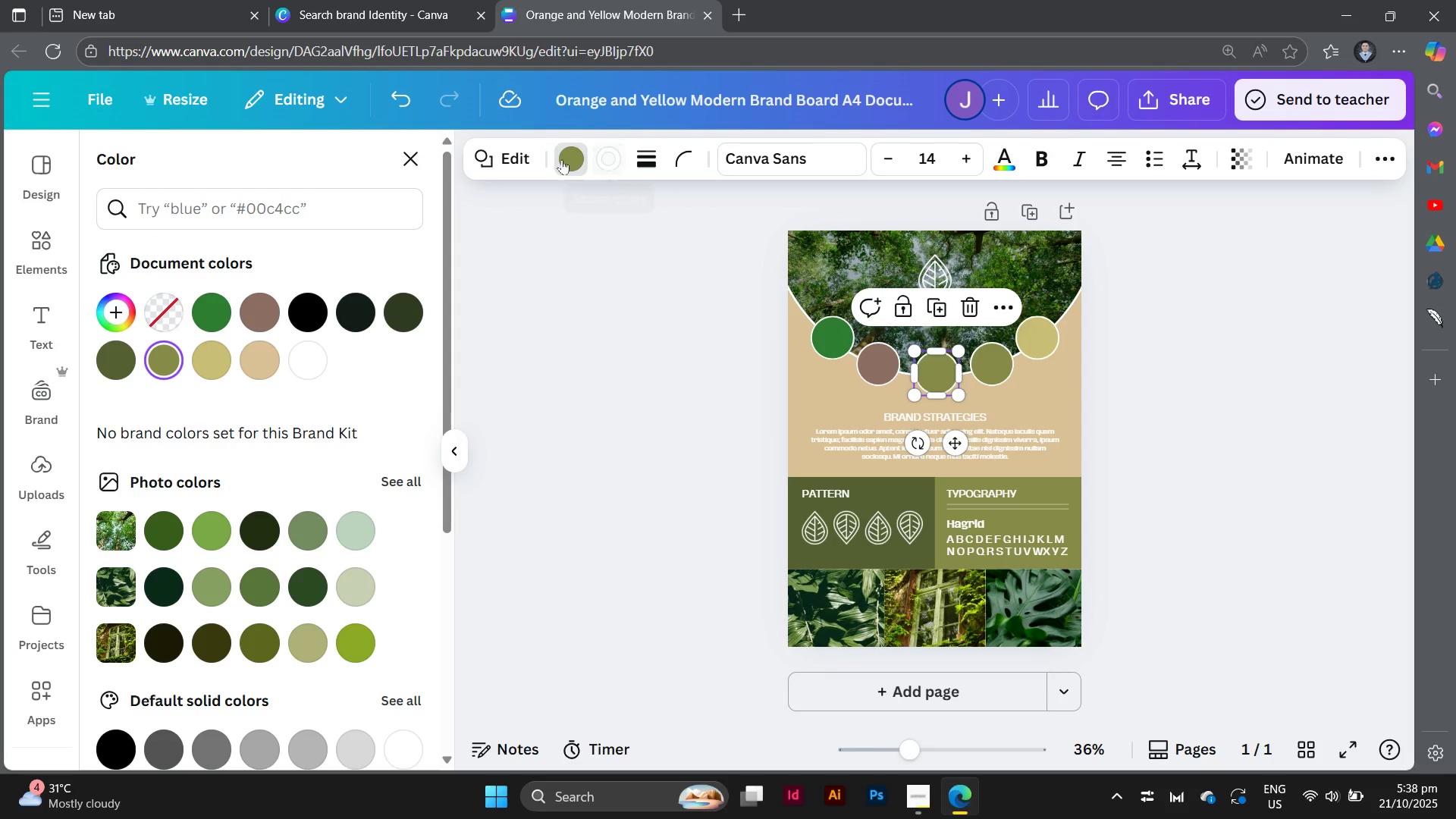 
left_click([561, 156])
 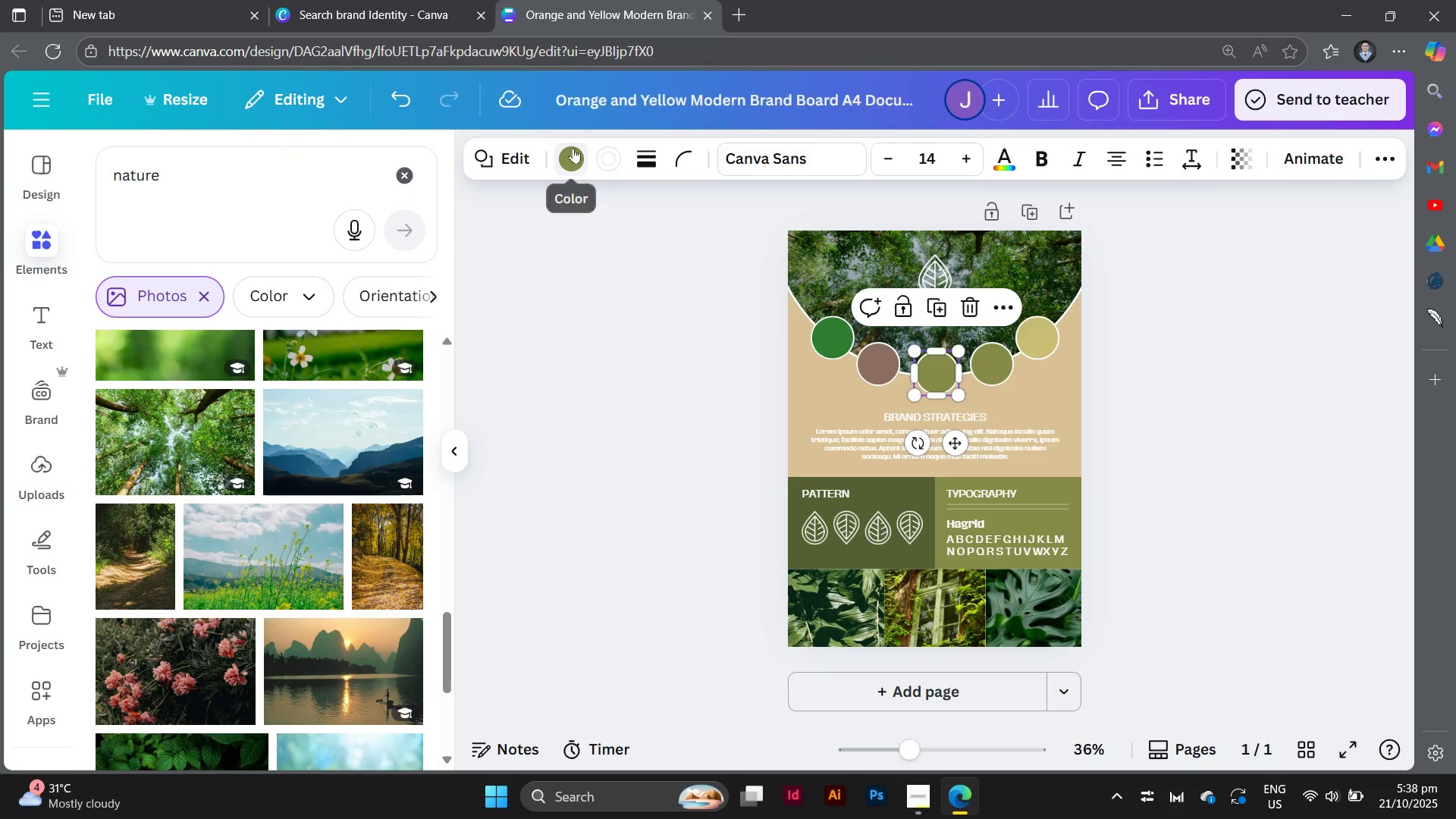 
left_click([573, 148])
 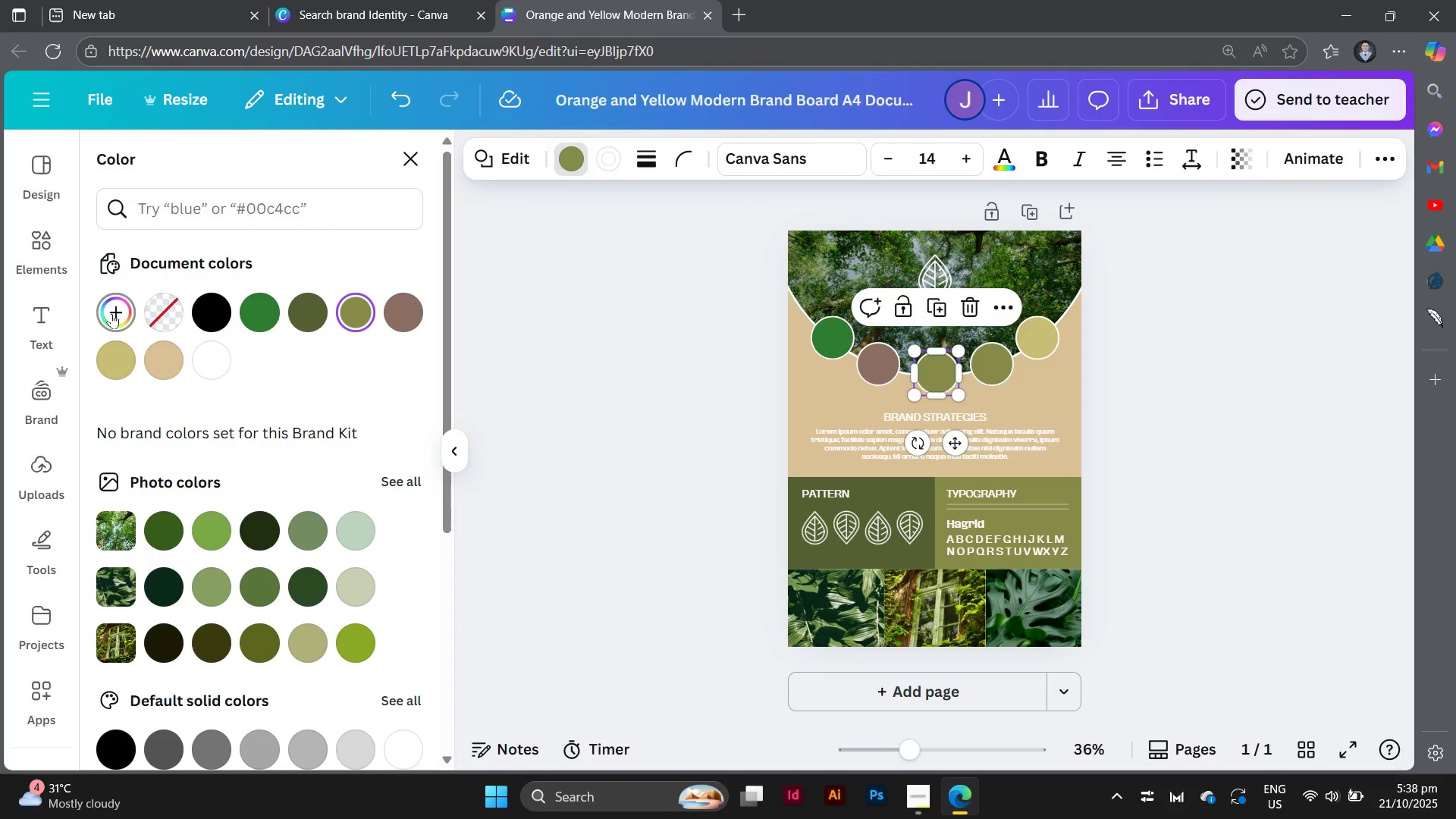 
left_click([111, 313])
 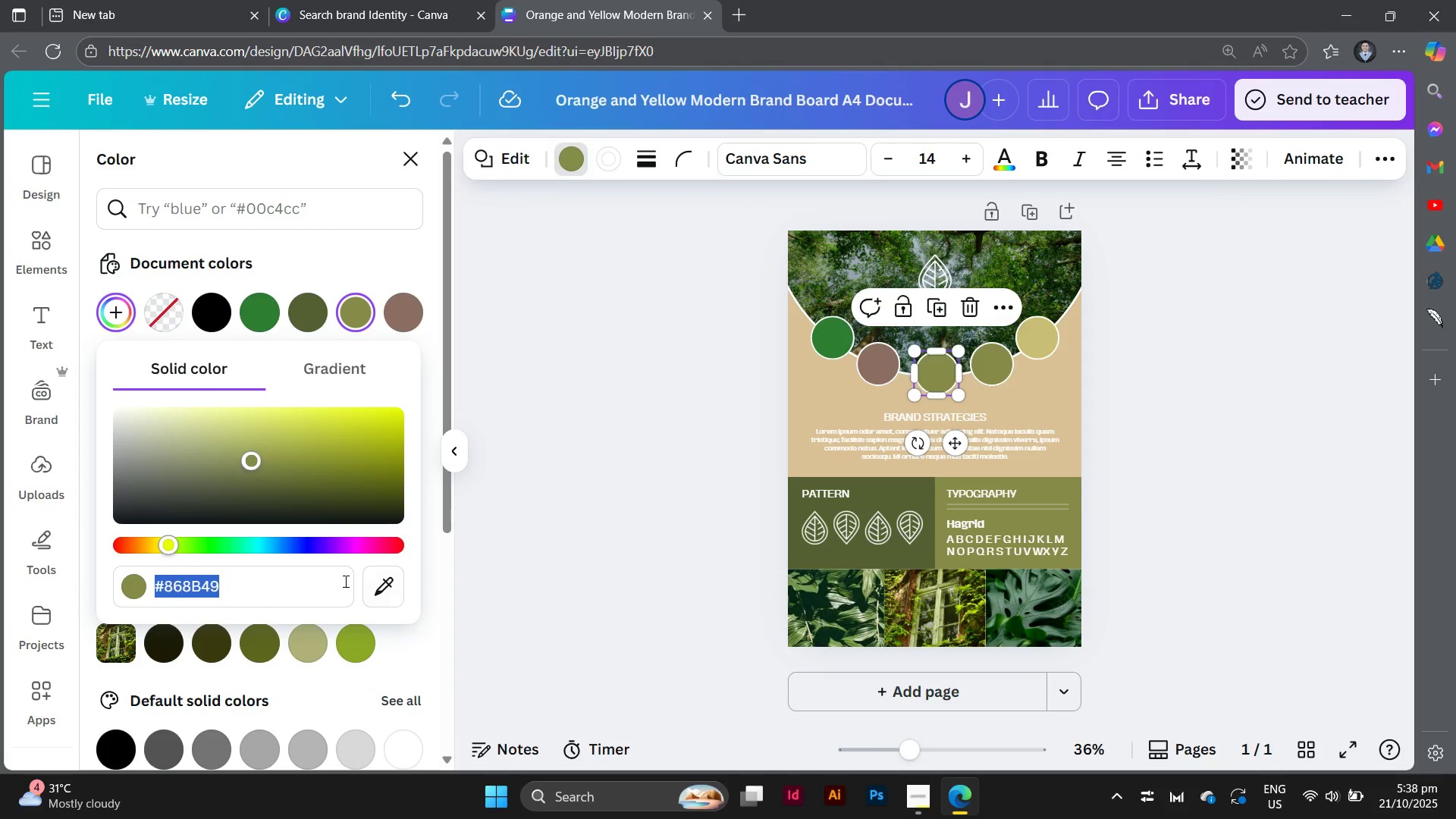 
left_click([309, 596])
 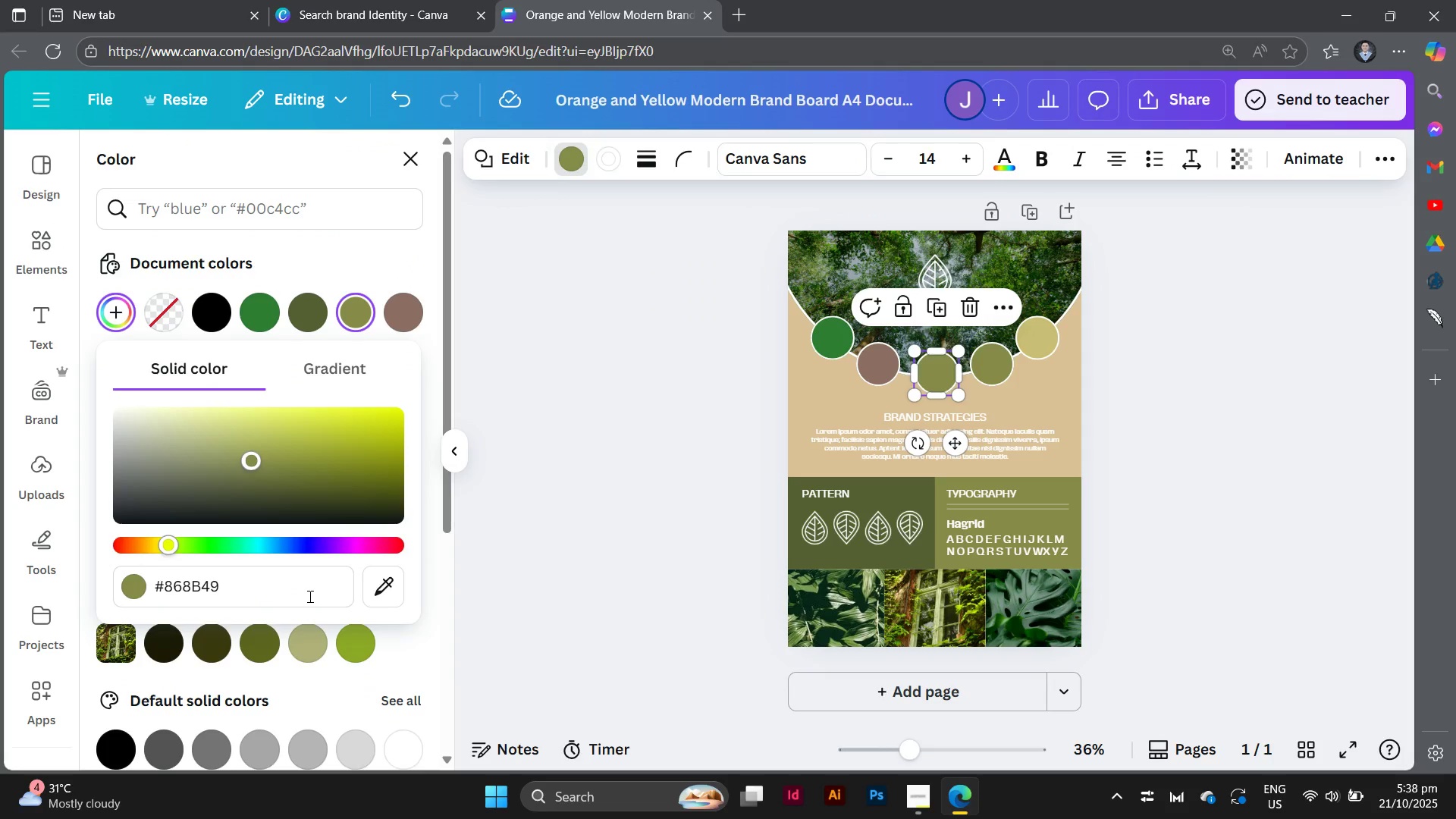 
left_click([309, 596])
 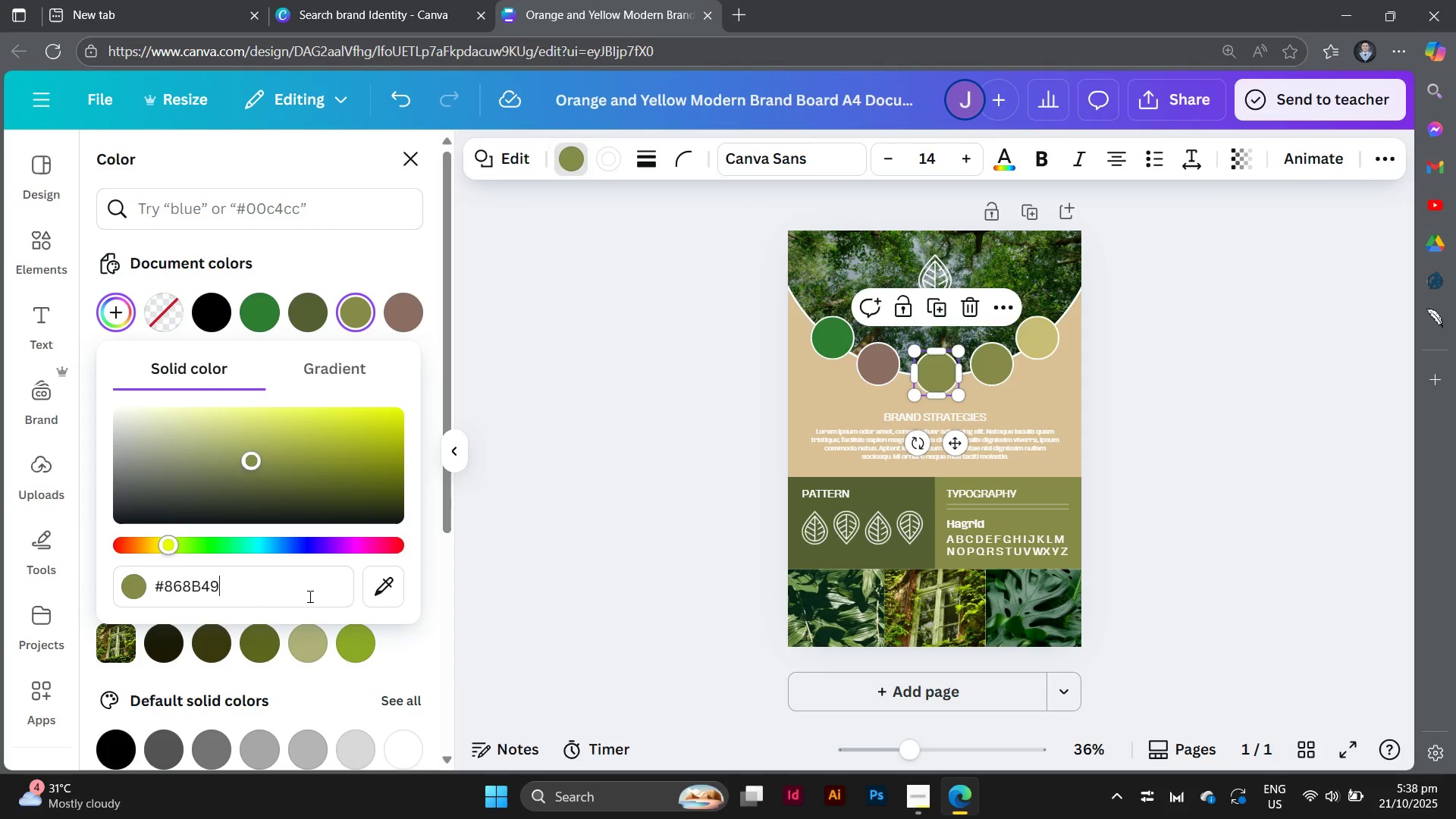 
left_click([309, 596])
 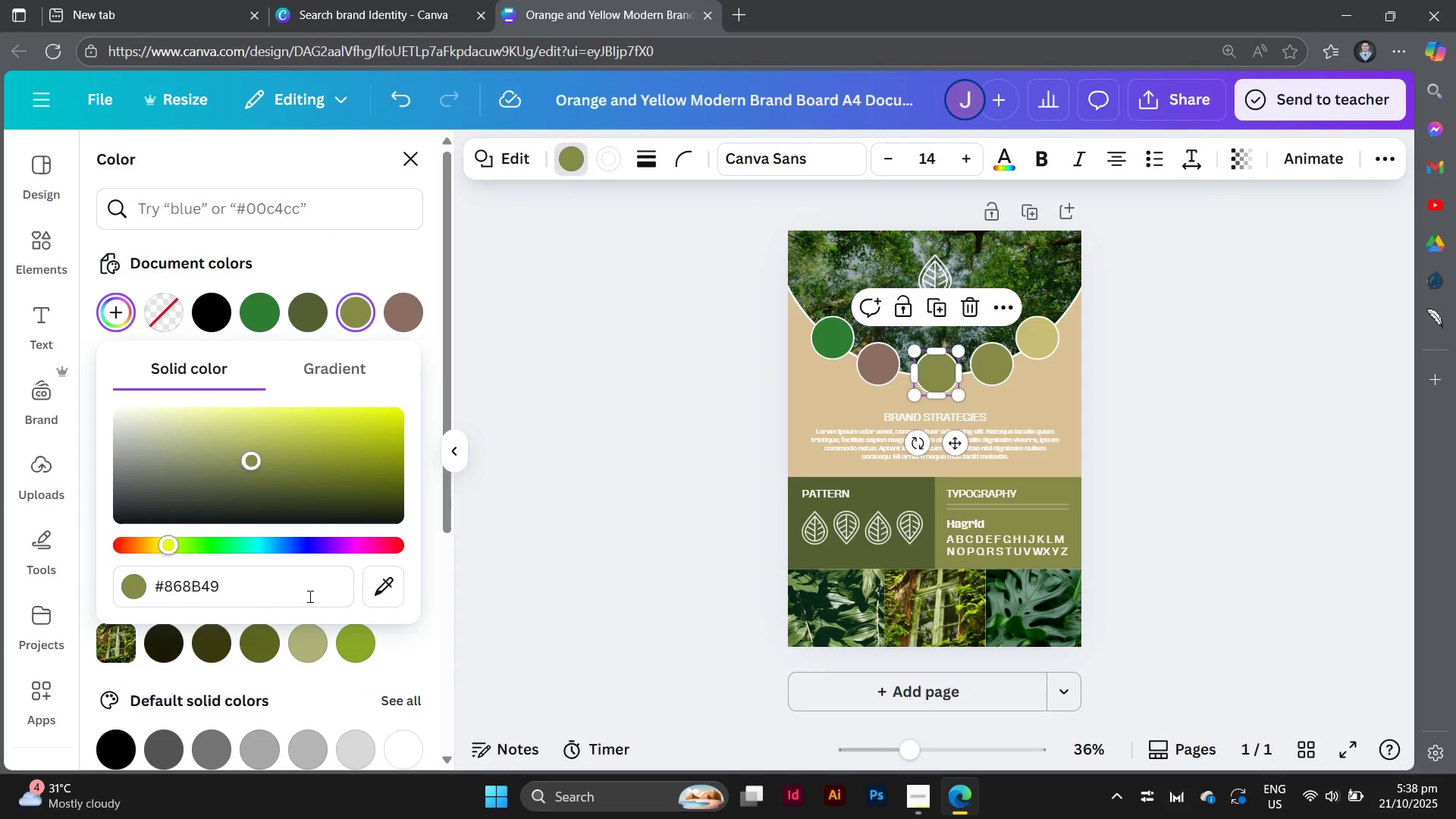 
left_click([309, 596])
 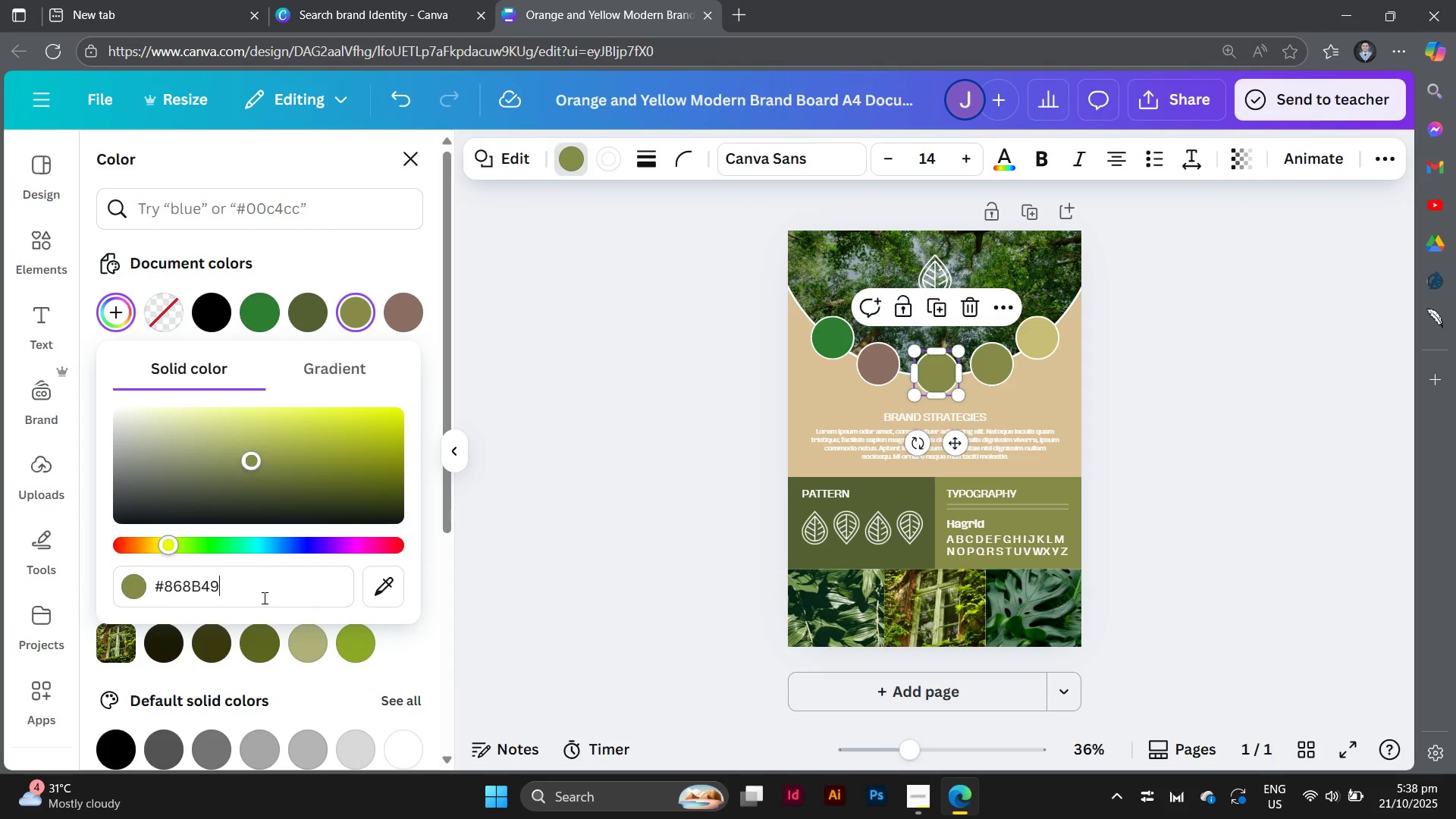 
left_click_drag(start_coordinate=[263, 598], to_coordinate=[197, 604])
 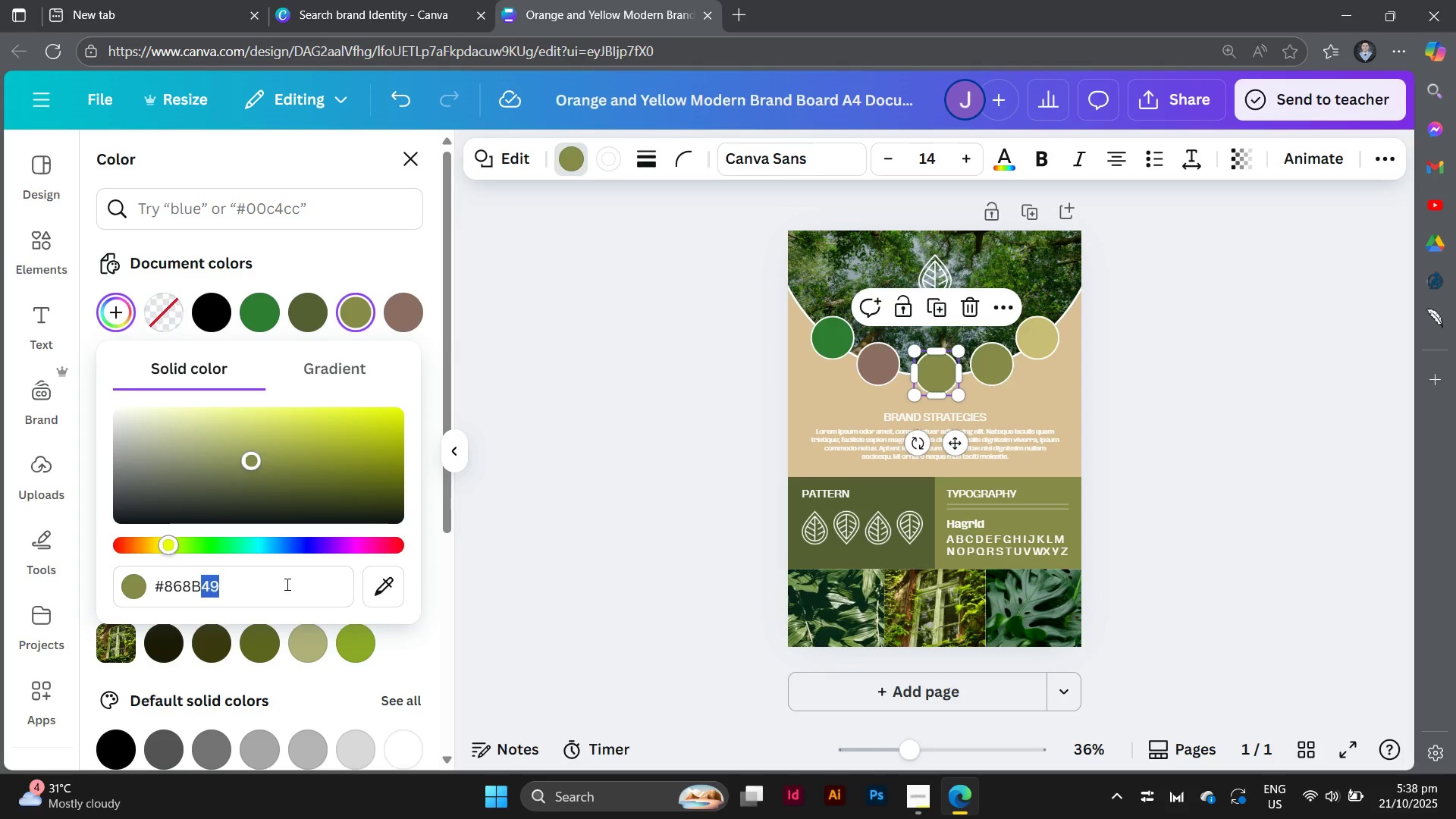 
left_click([286, 584])
 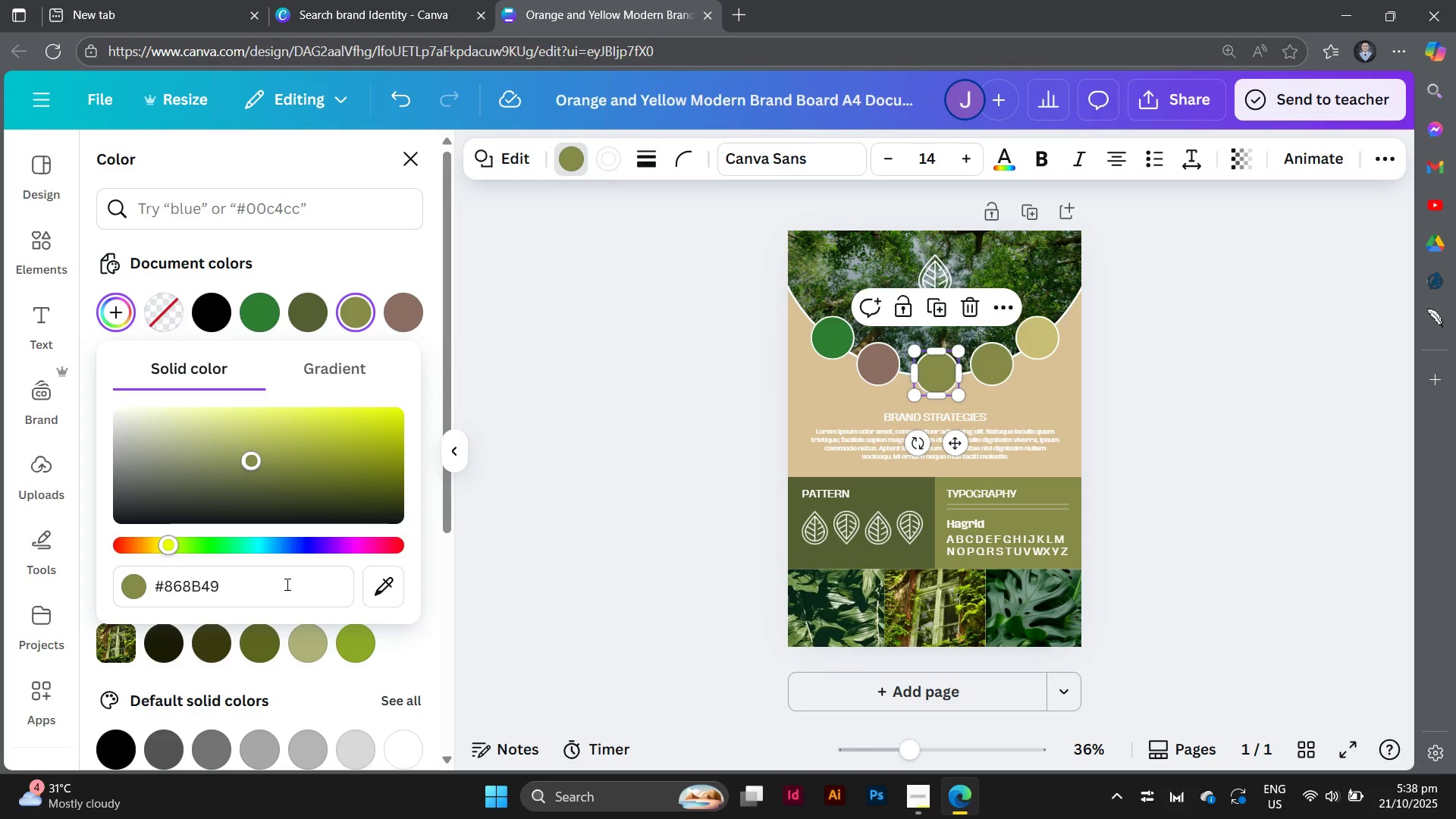 
key(Backspace)
 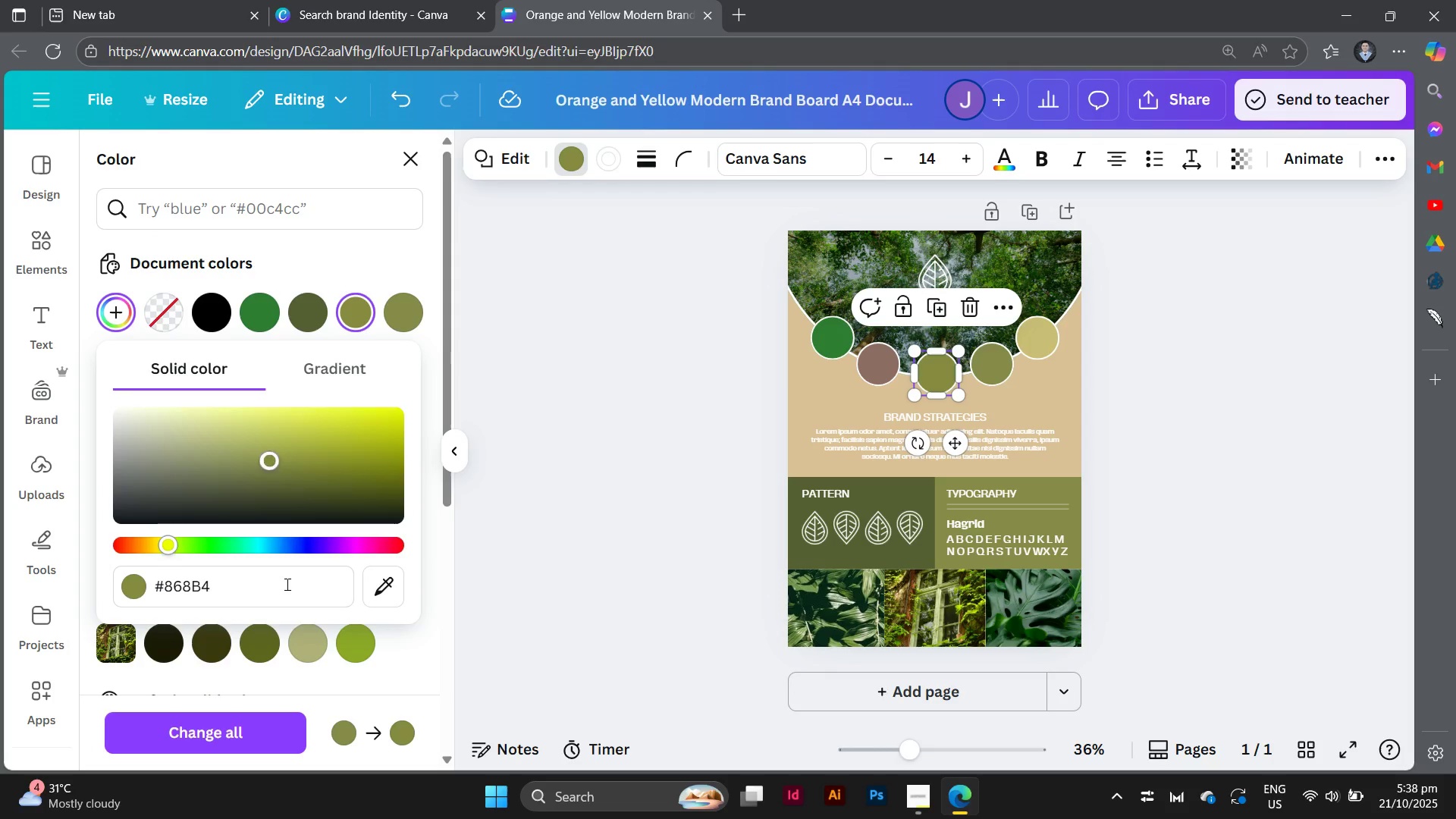 
key(Backspace)
 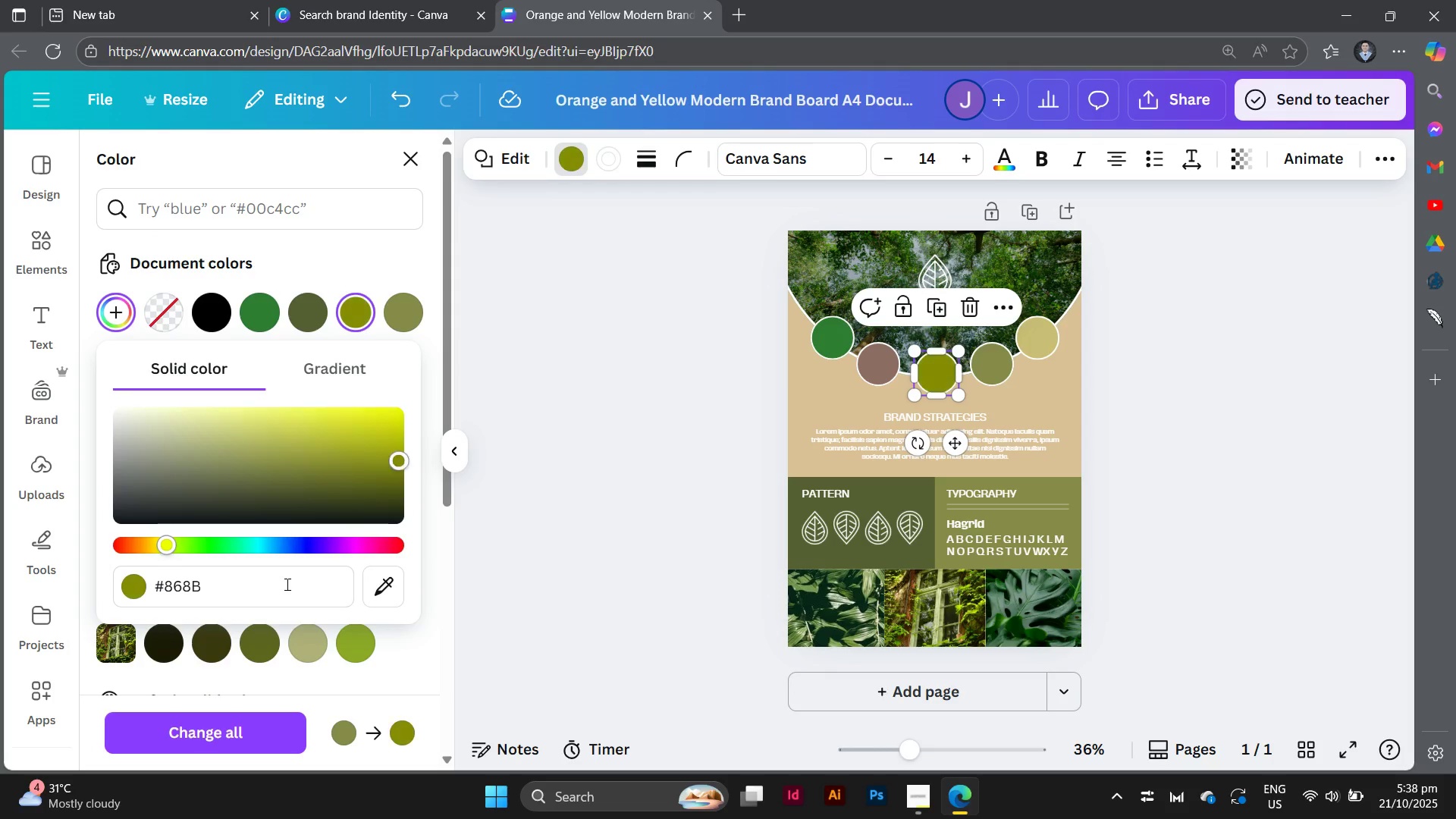 
key(Backspace)
 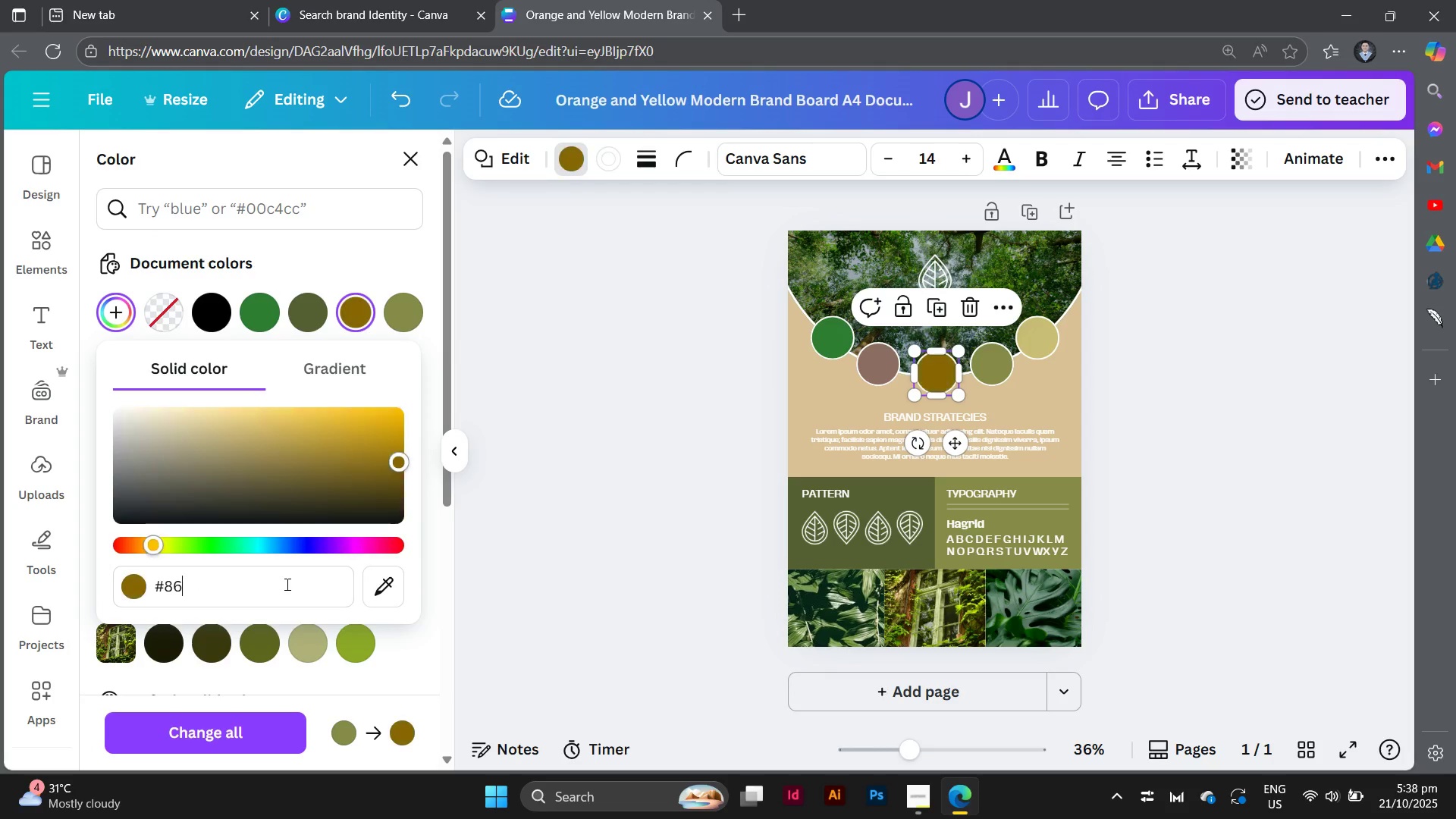 
key(Backspace)
 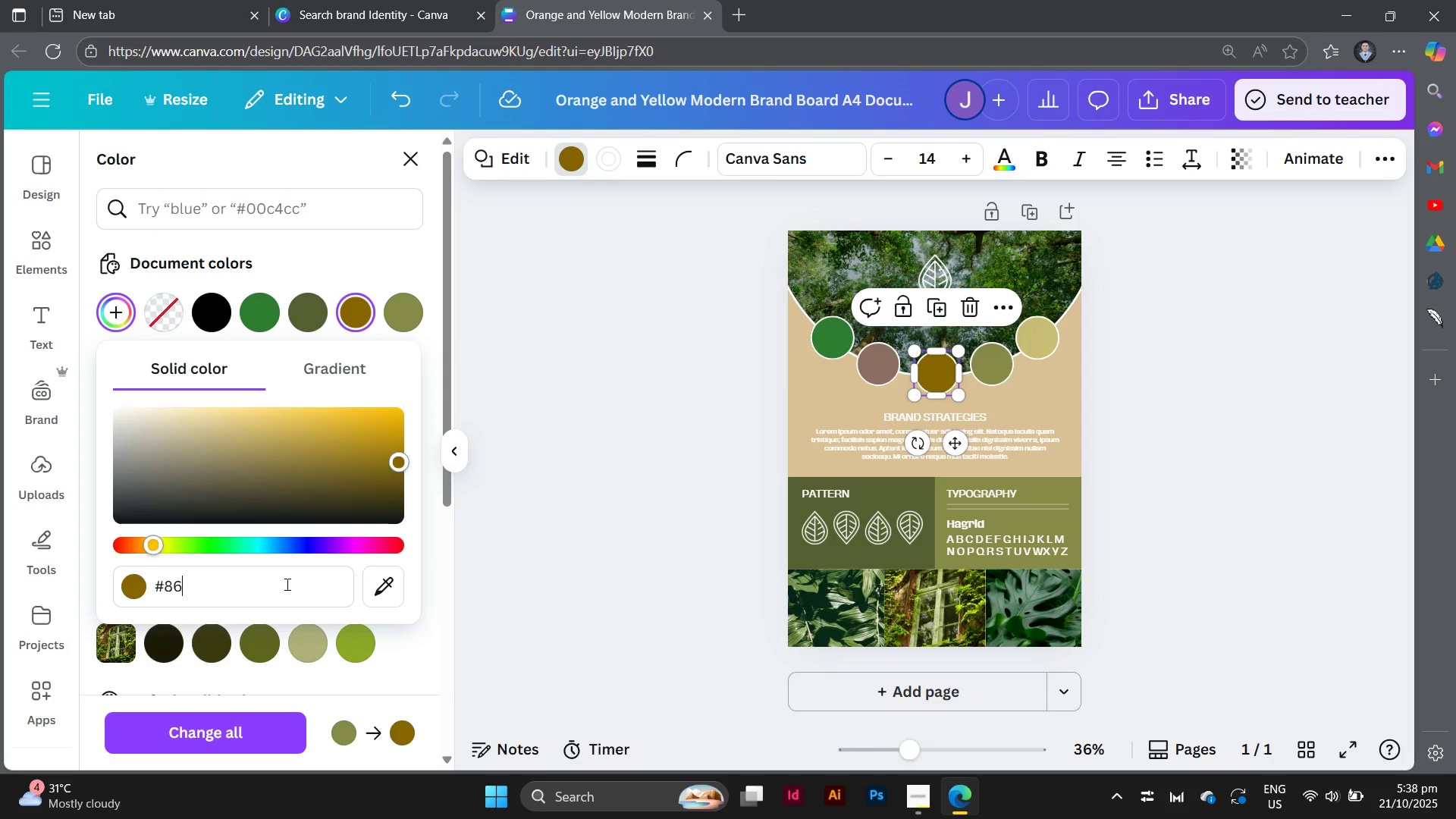 
key(Backspace)
 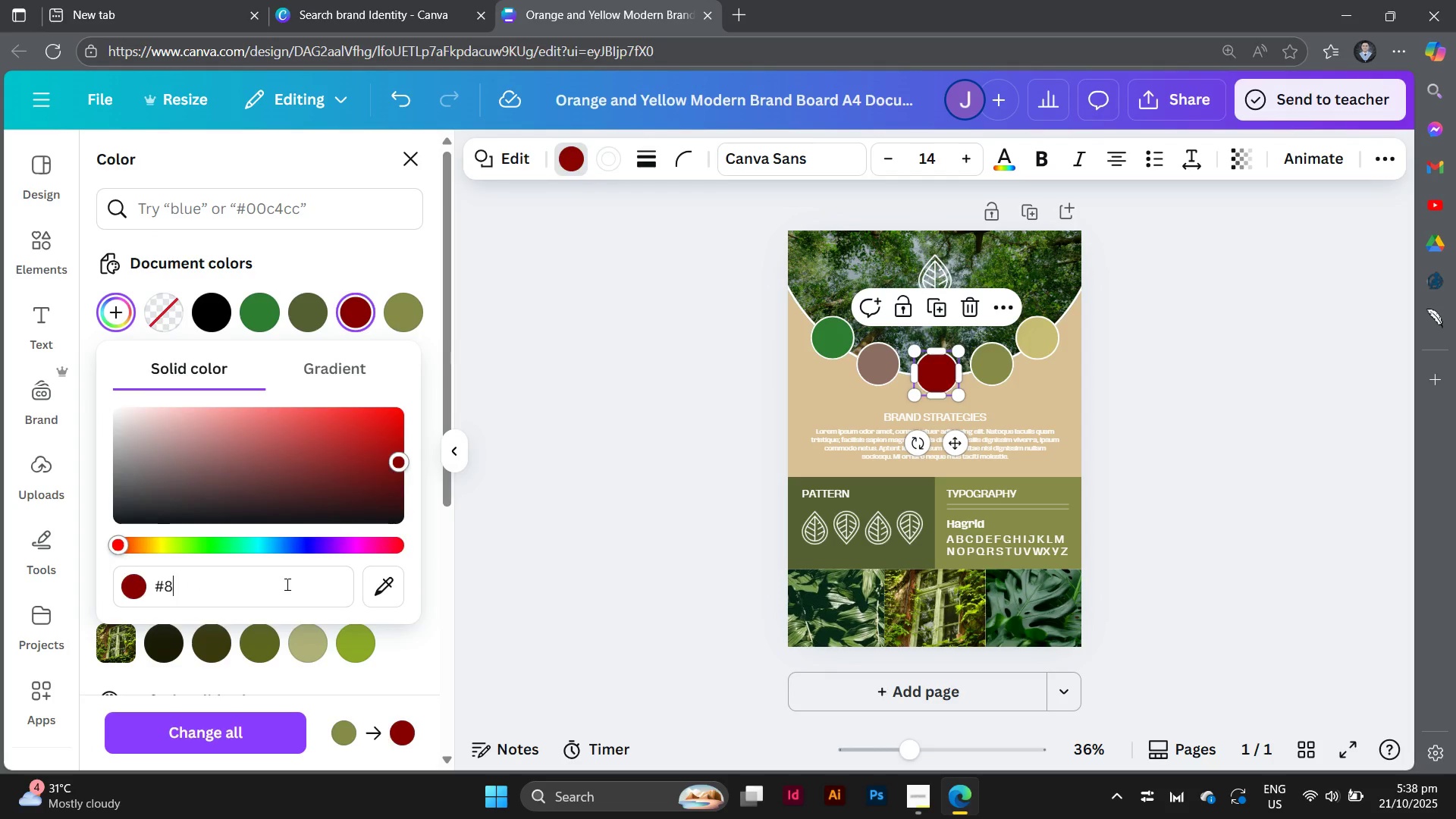 
key(Backspace)
 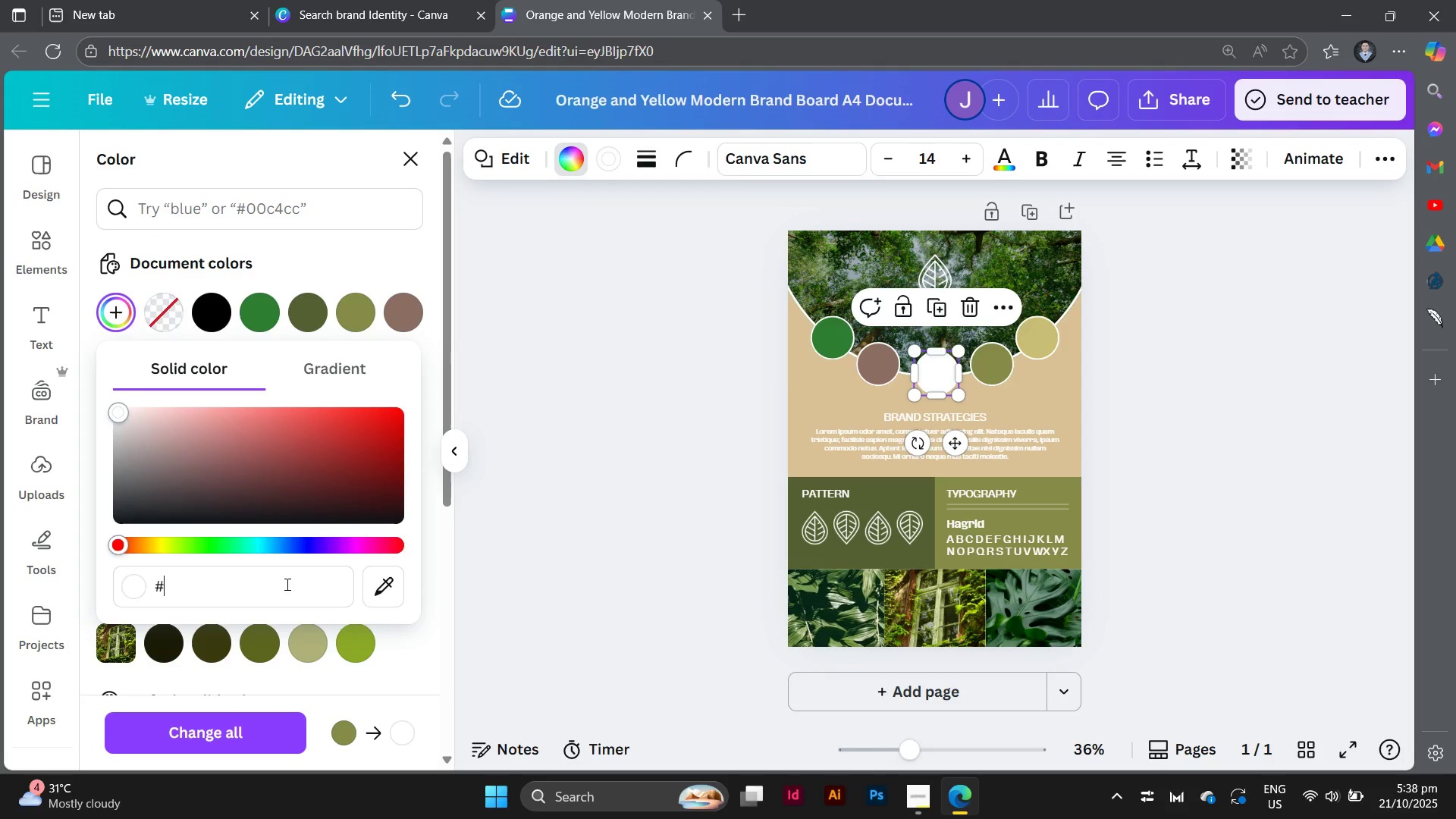 
wait(5.13)
 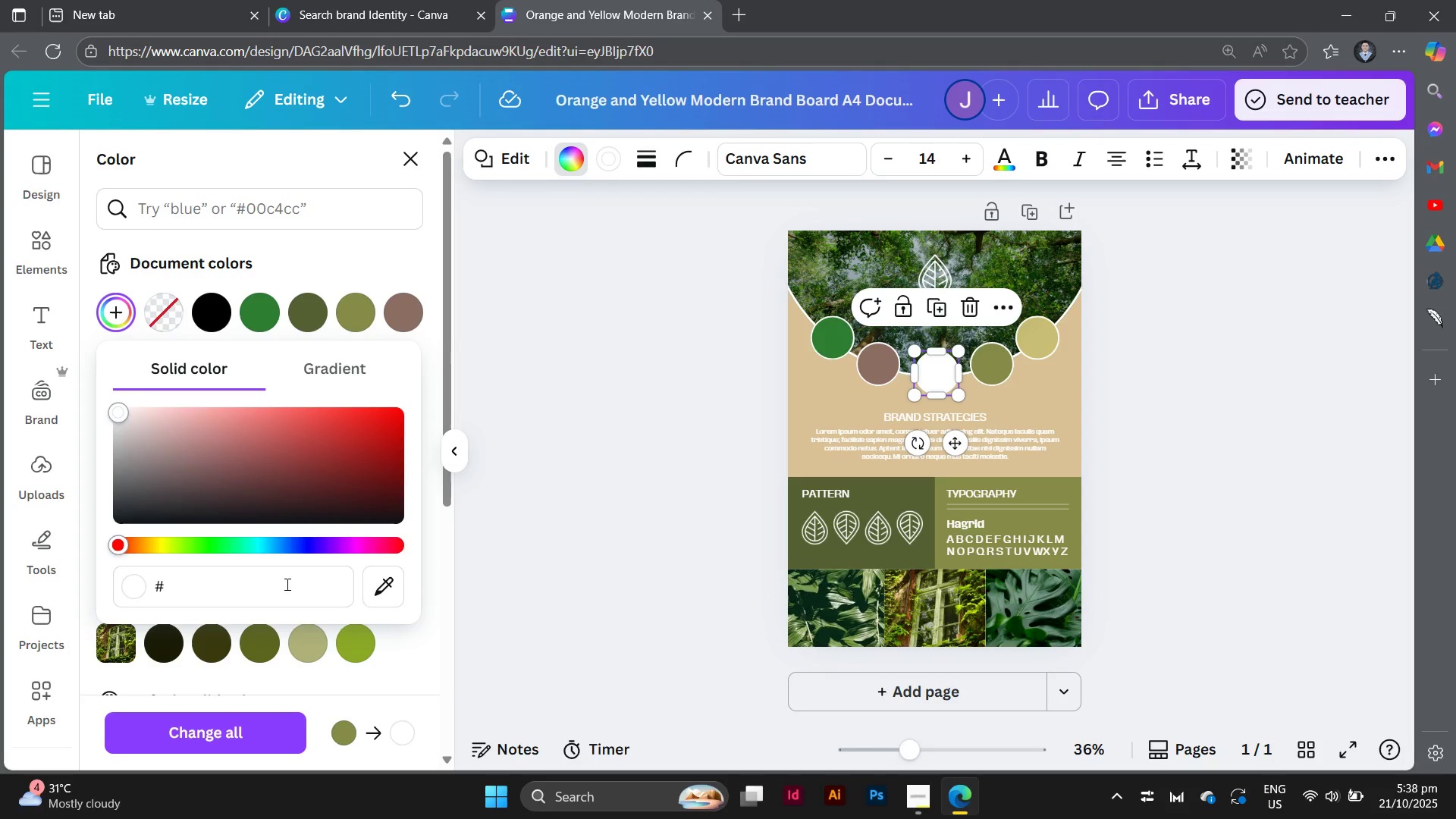 
type(f5f5dc)
 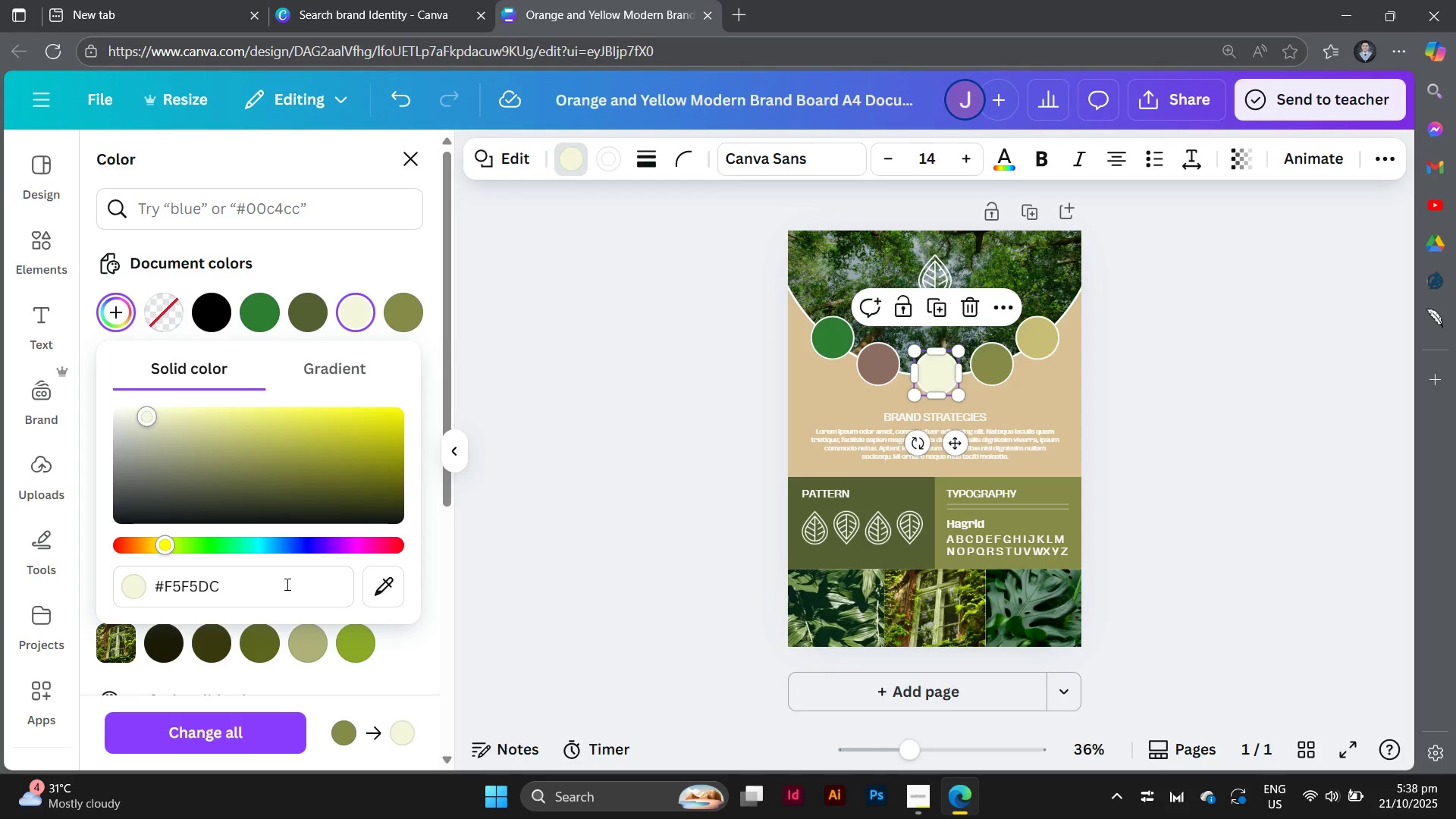 
key(Enter)
 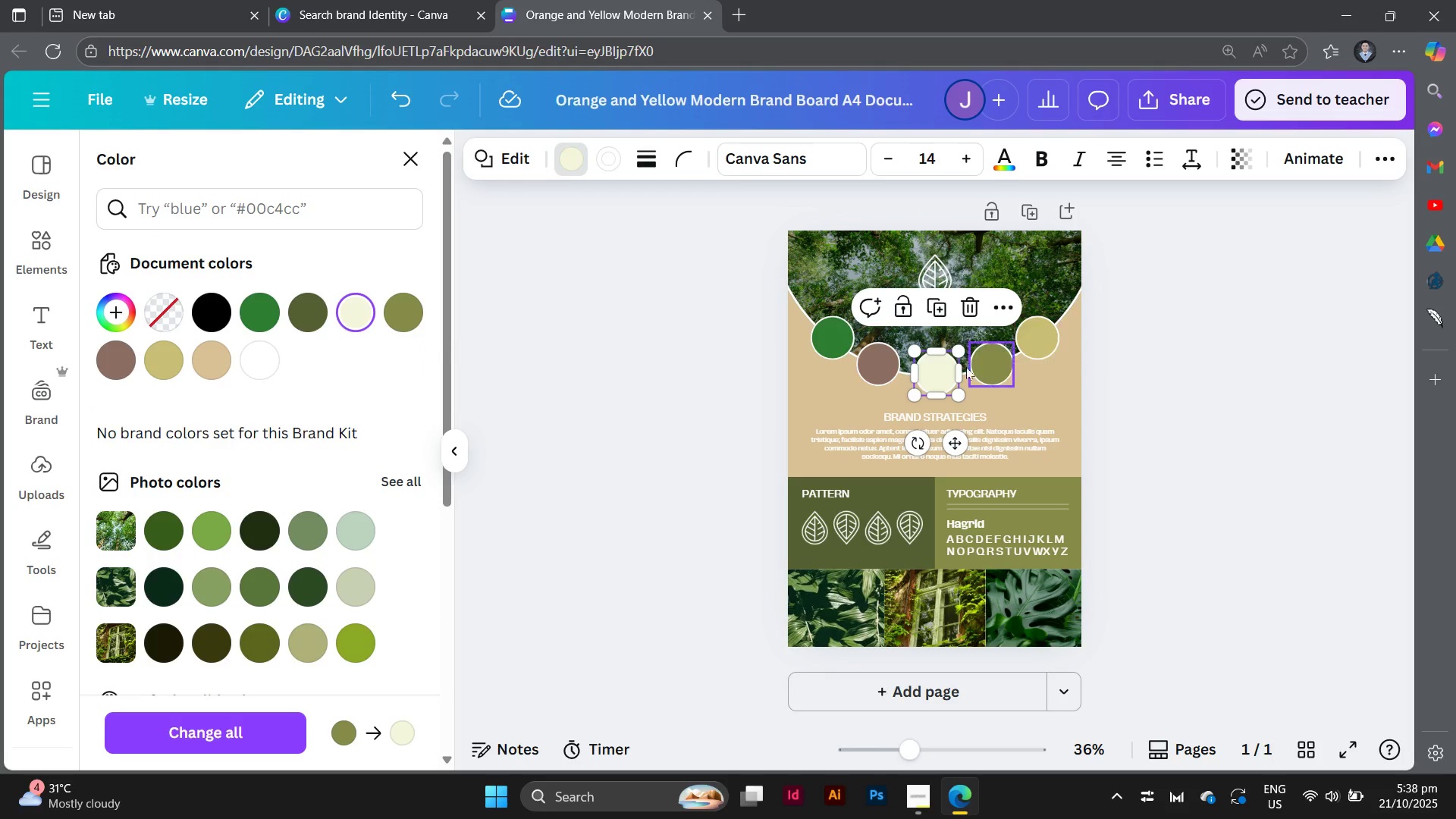 
left_click([999, 371])
 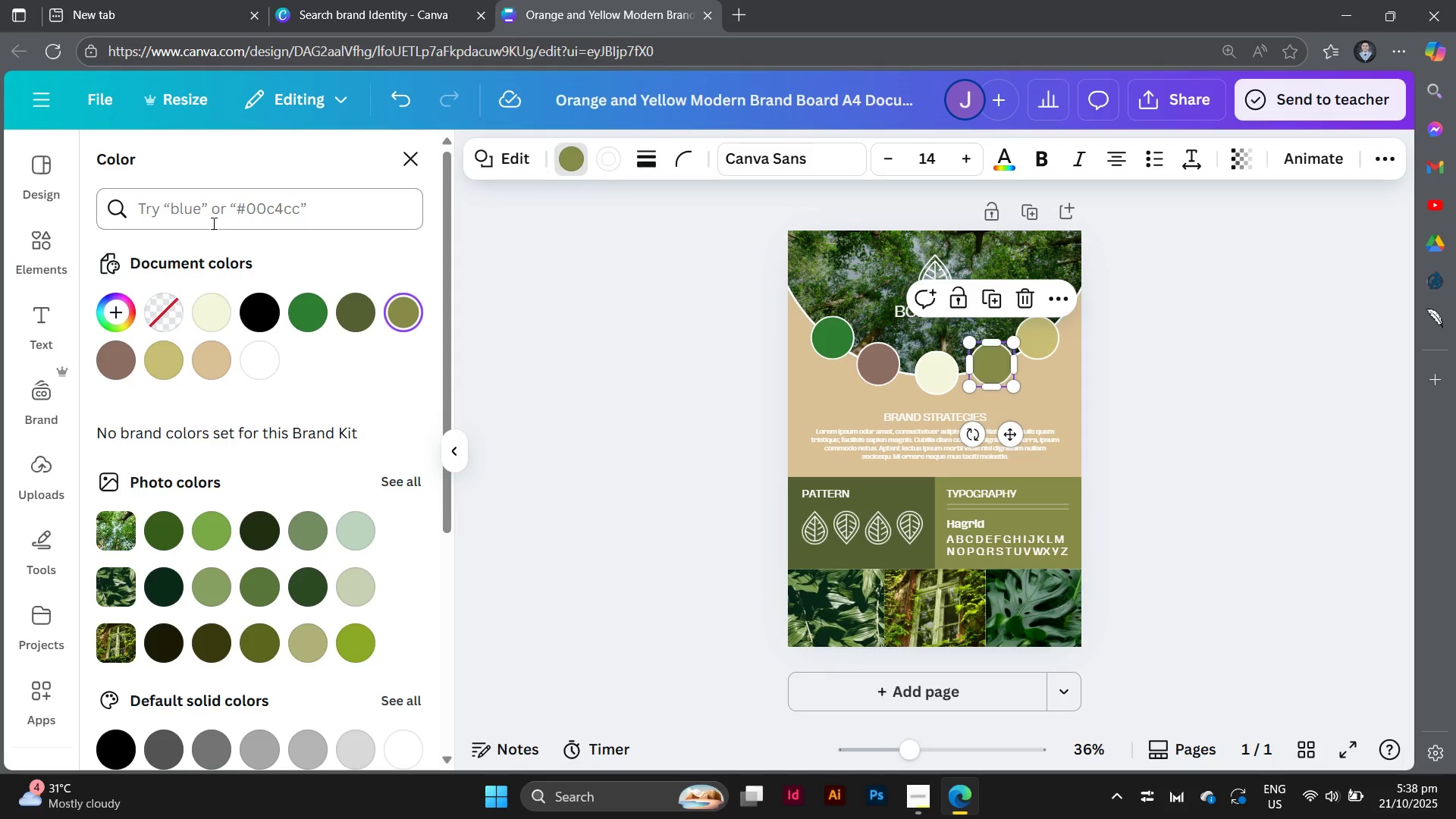 
left_click([111, 303])
 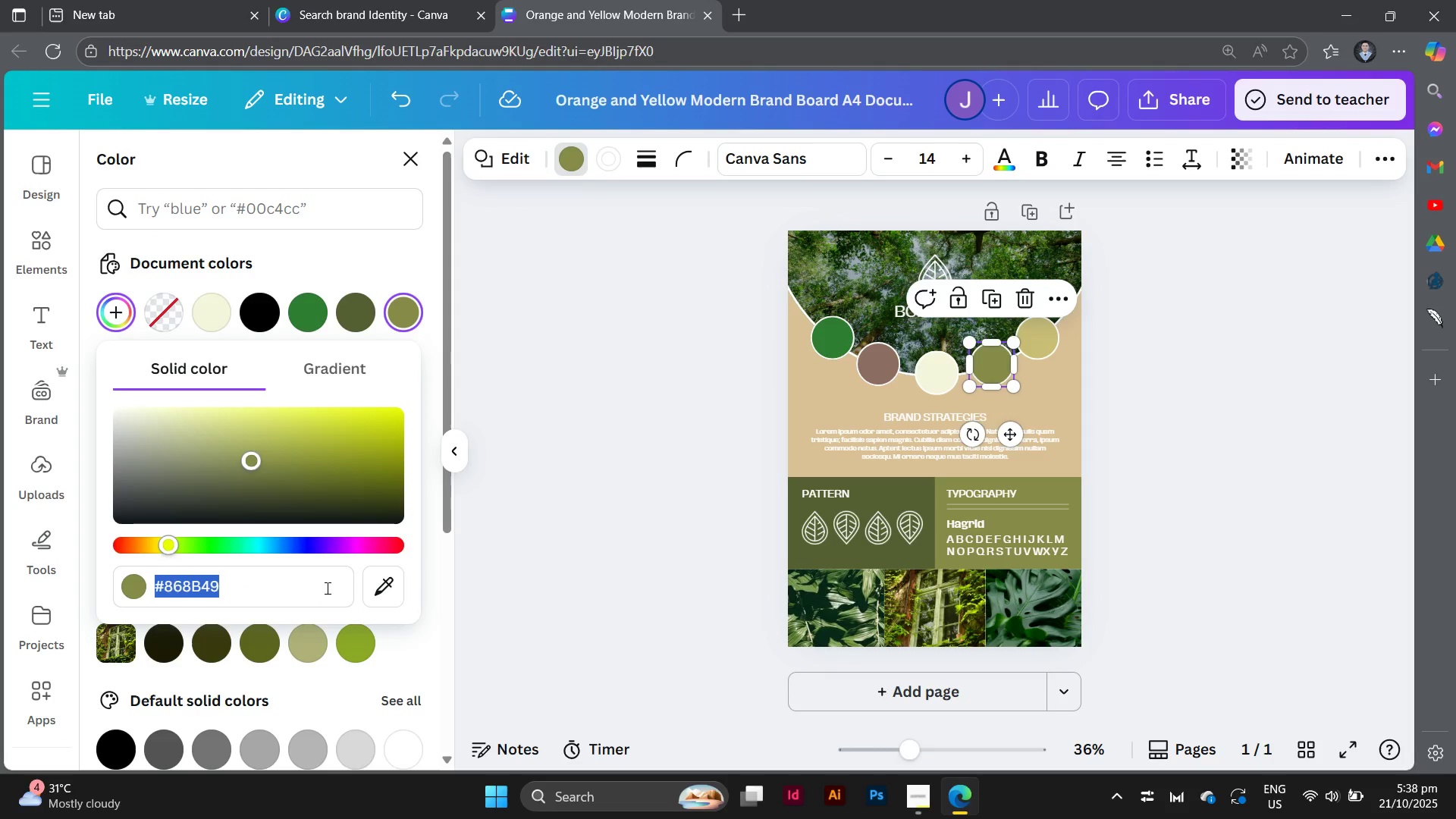 
type(81c7)
 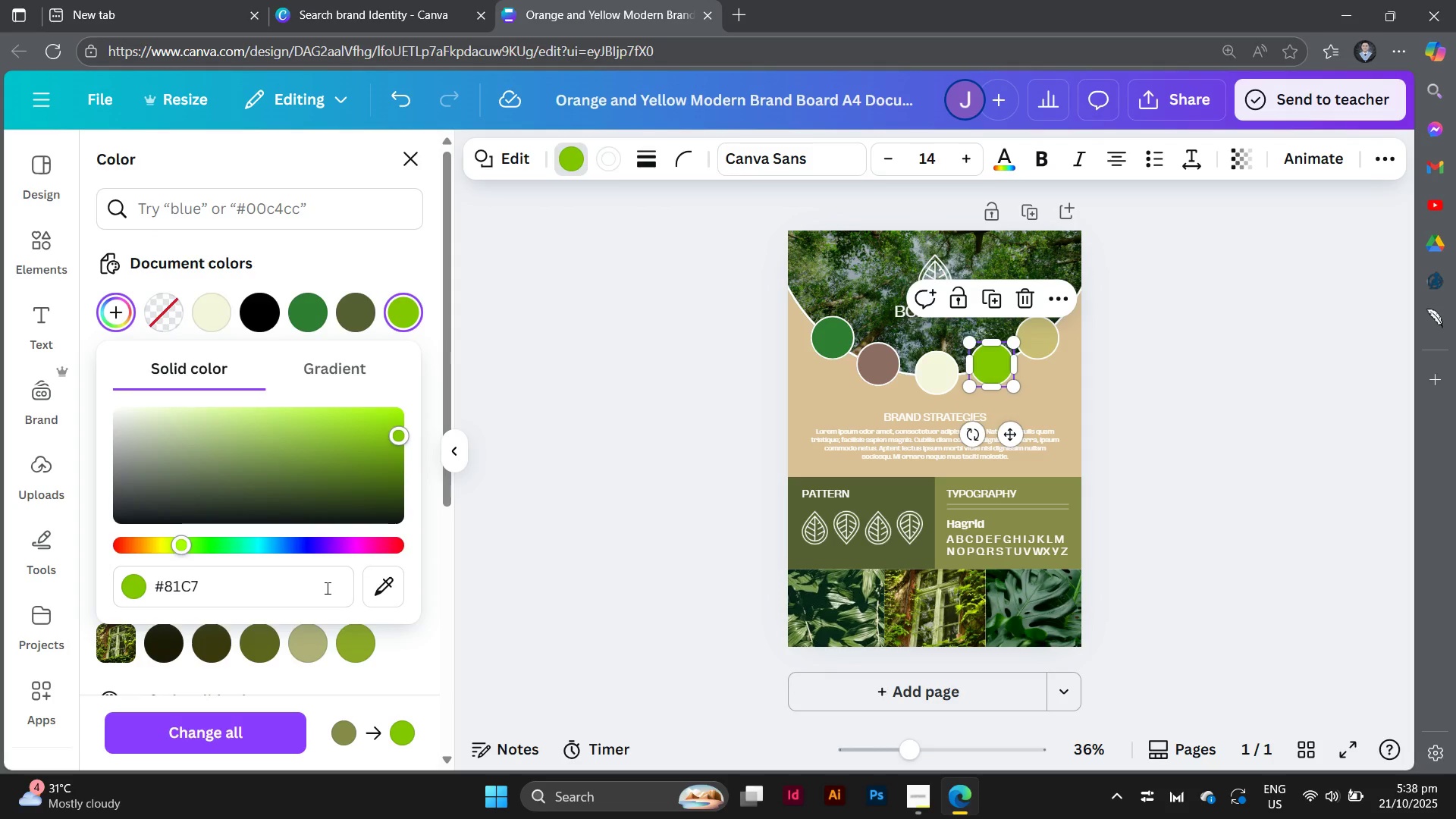 
type(83)
 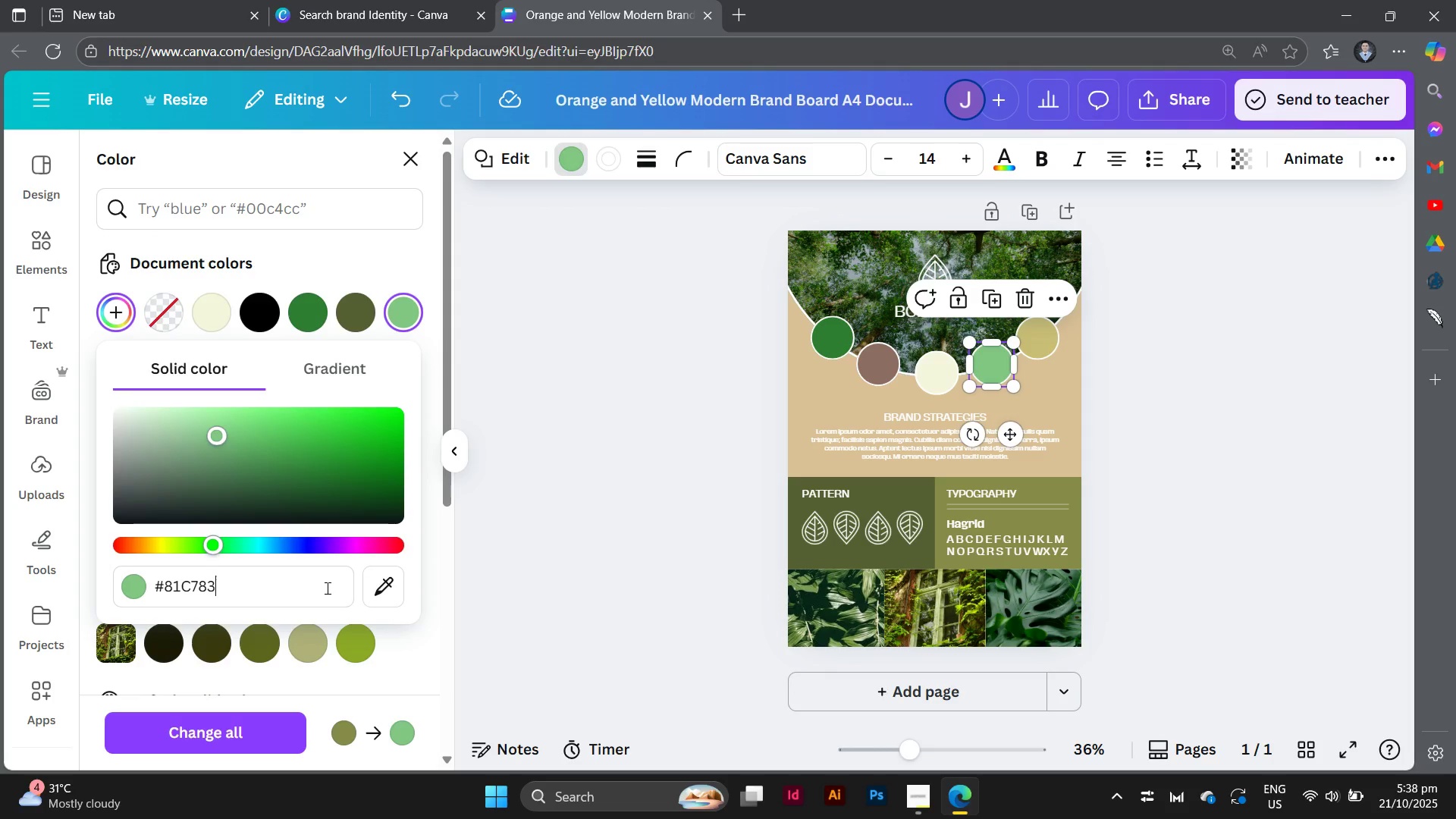 
key(Enter)
 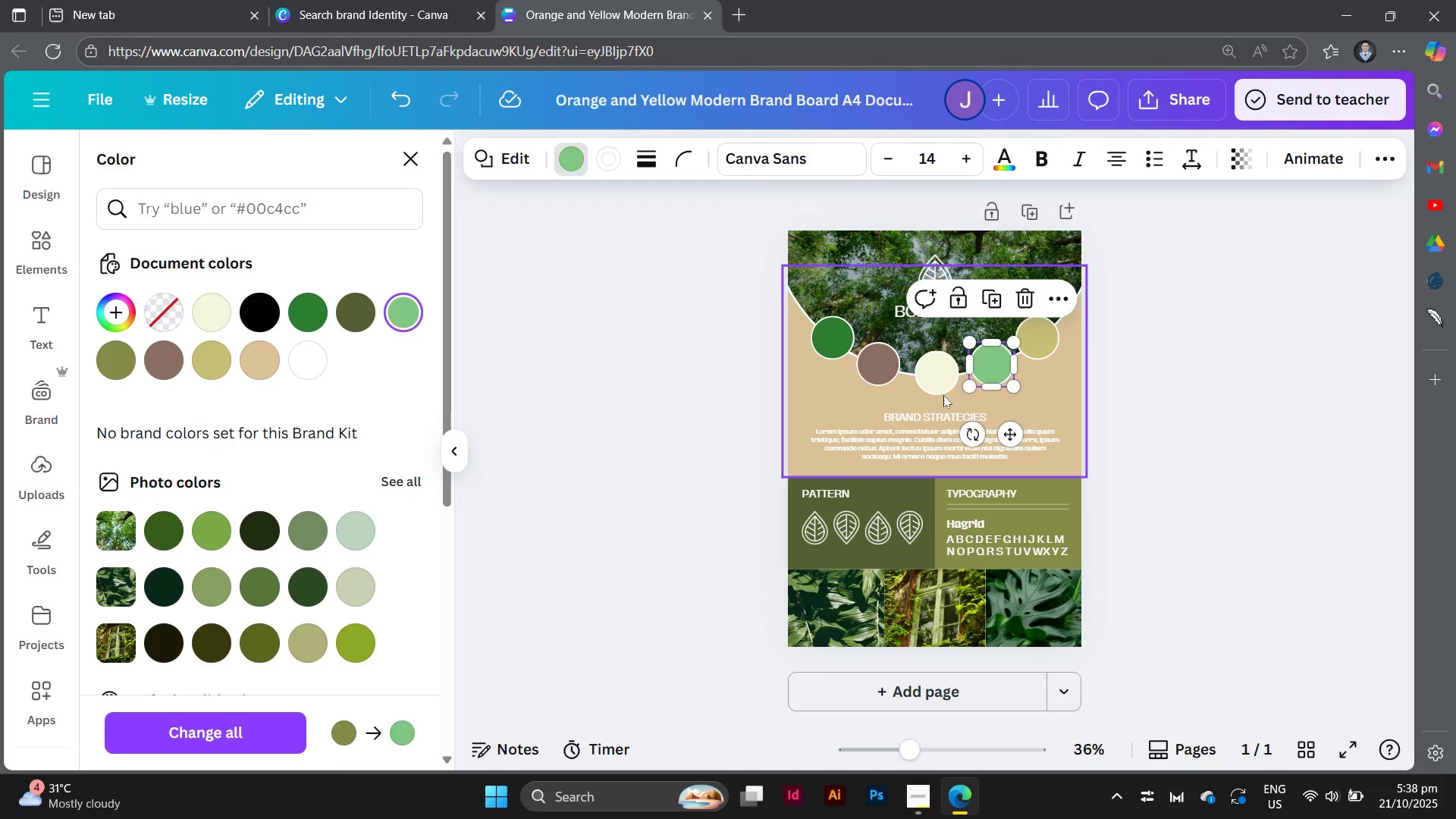 
wait(6.3)
 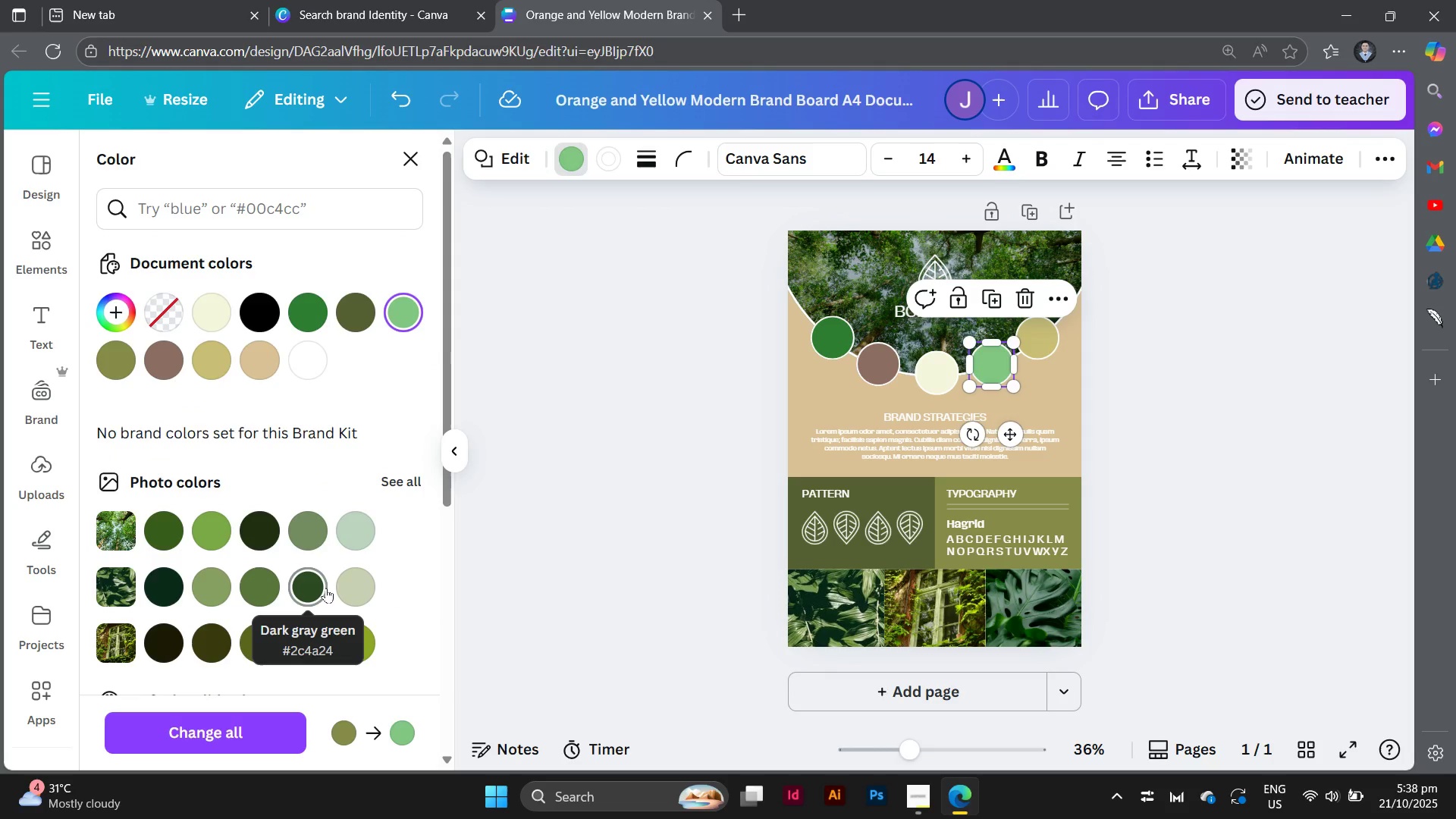 
scroll: coordinate [339, 532], scroll_direction: up, amount: 5.0
 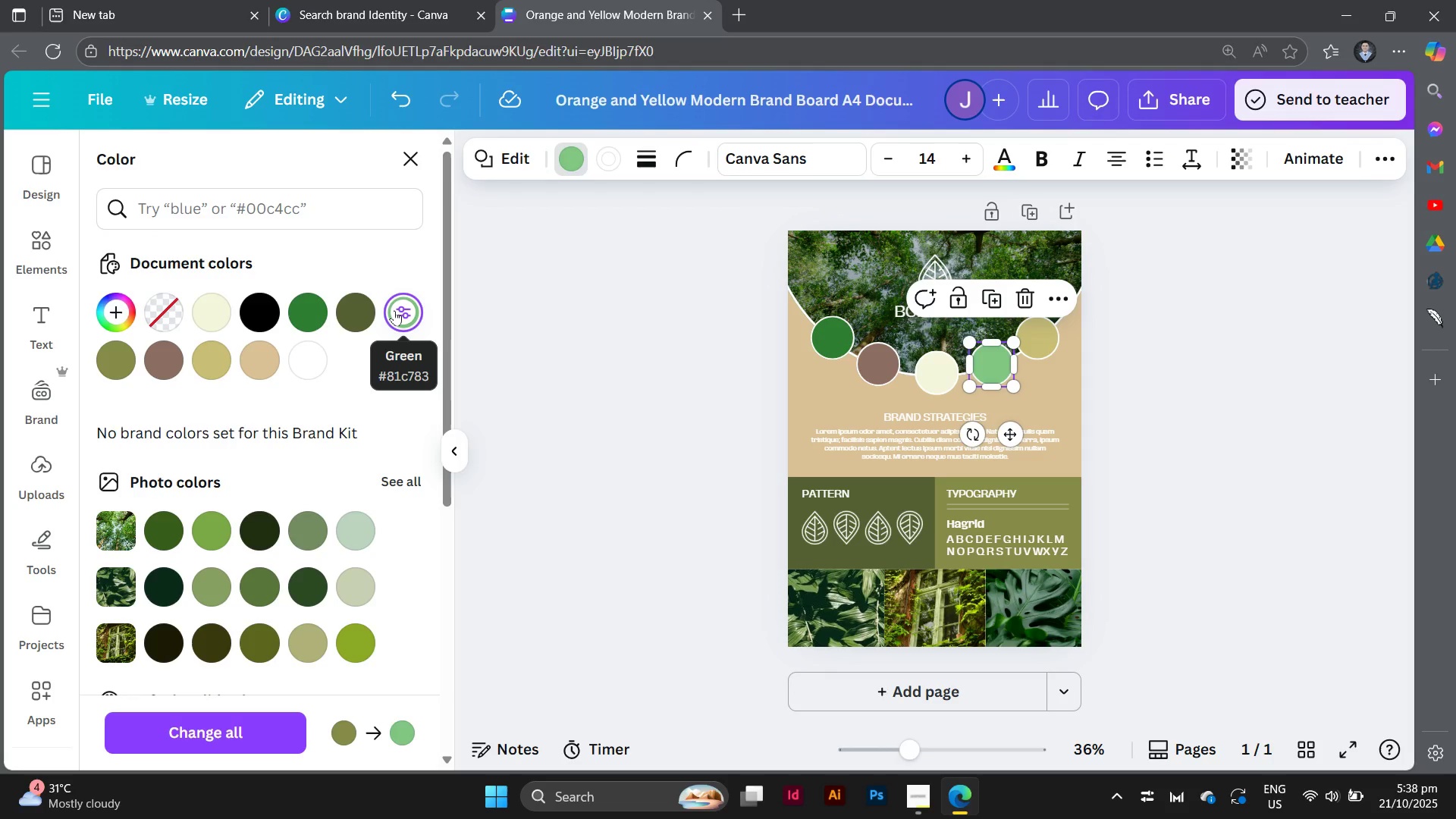 
left_click([394, 310])
 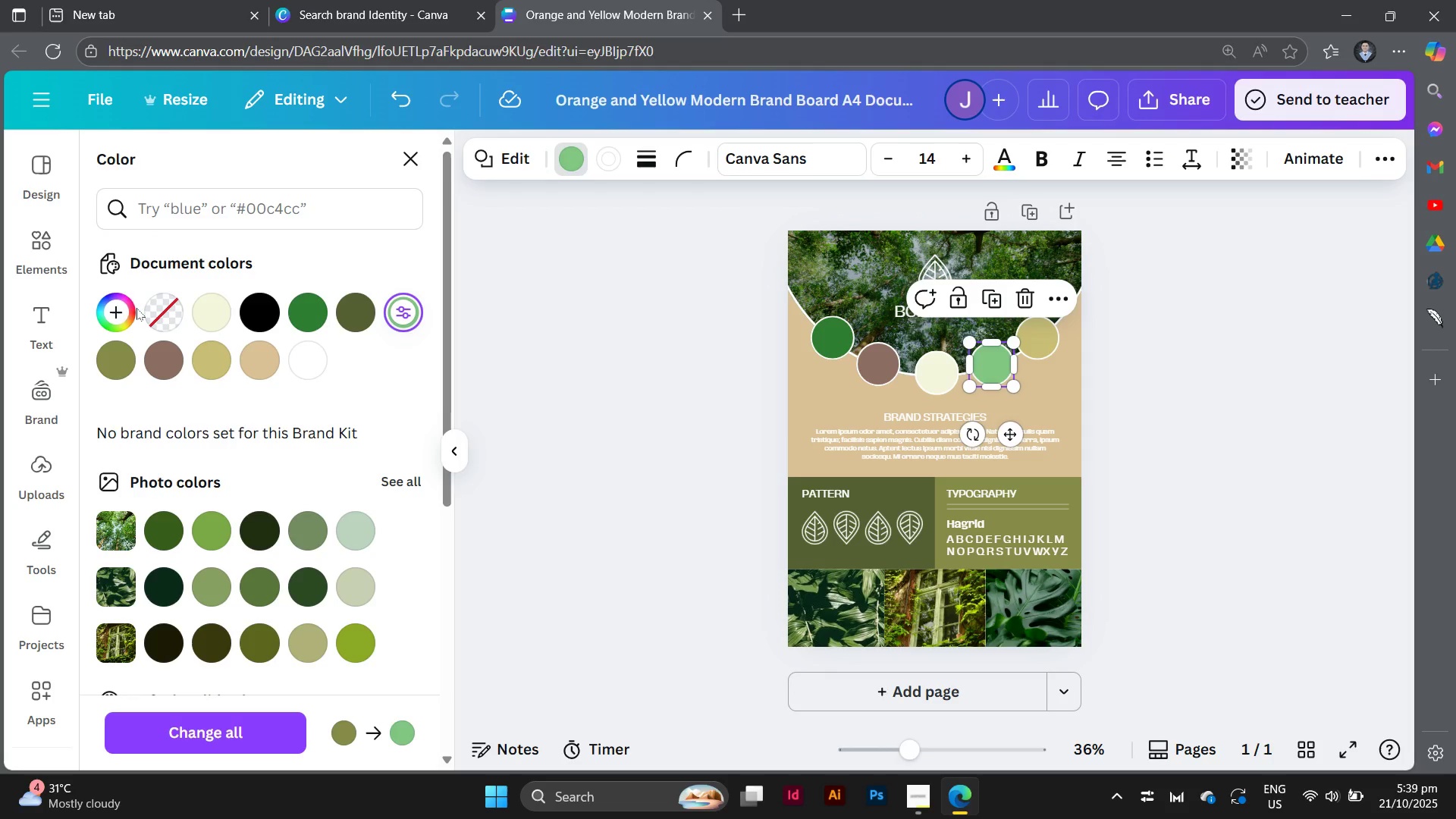 
left_click([118, 308])
 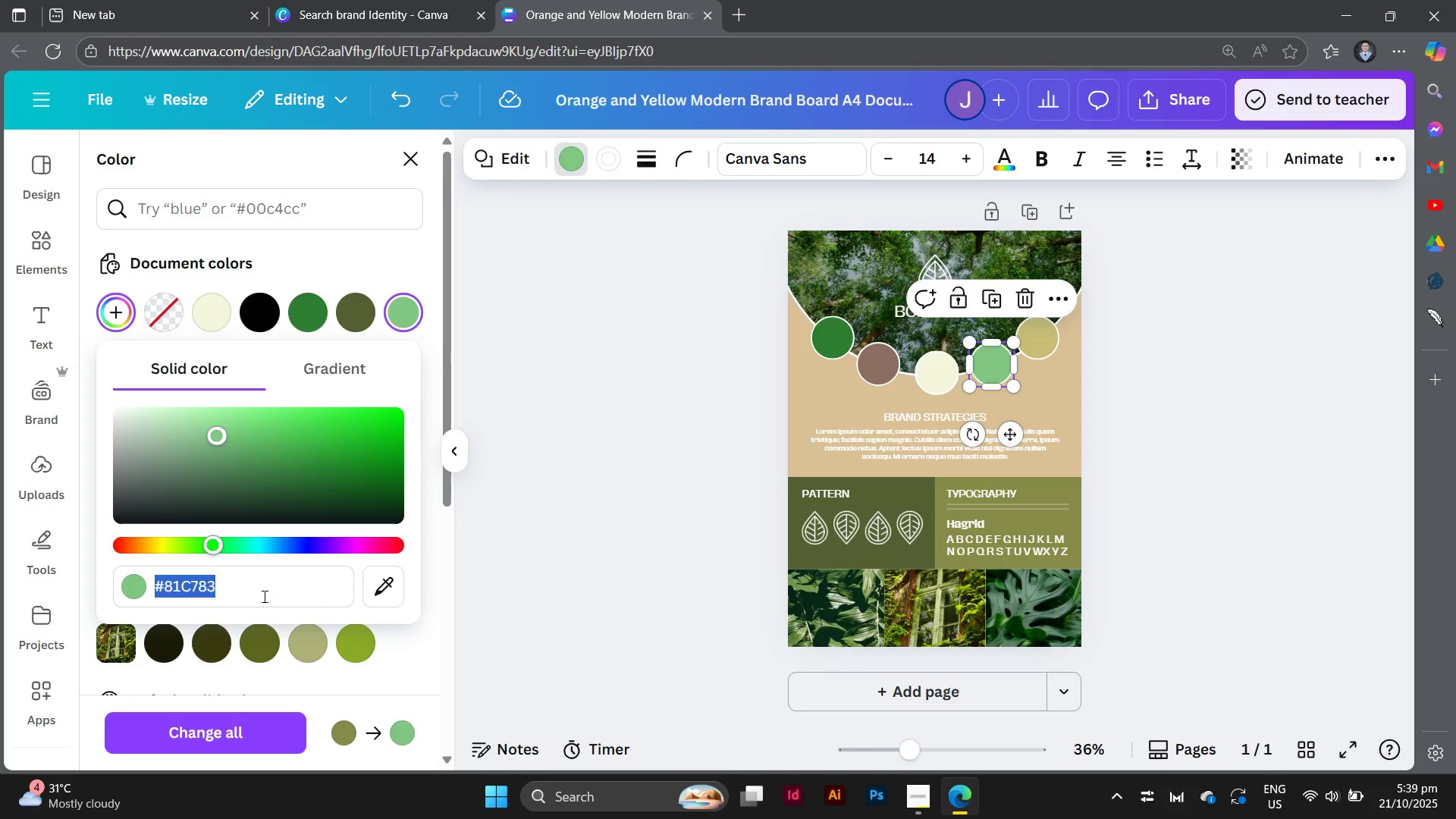 
left_click([263, 596])
 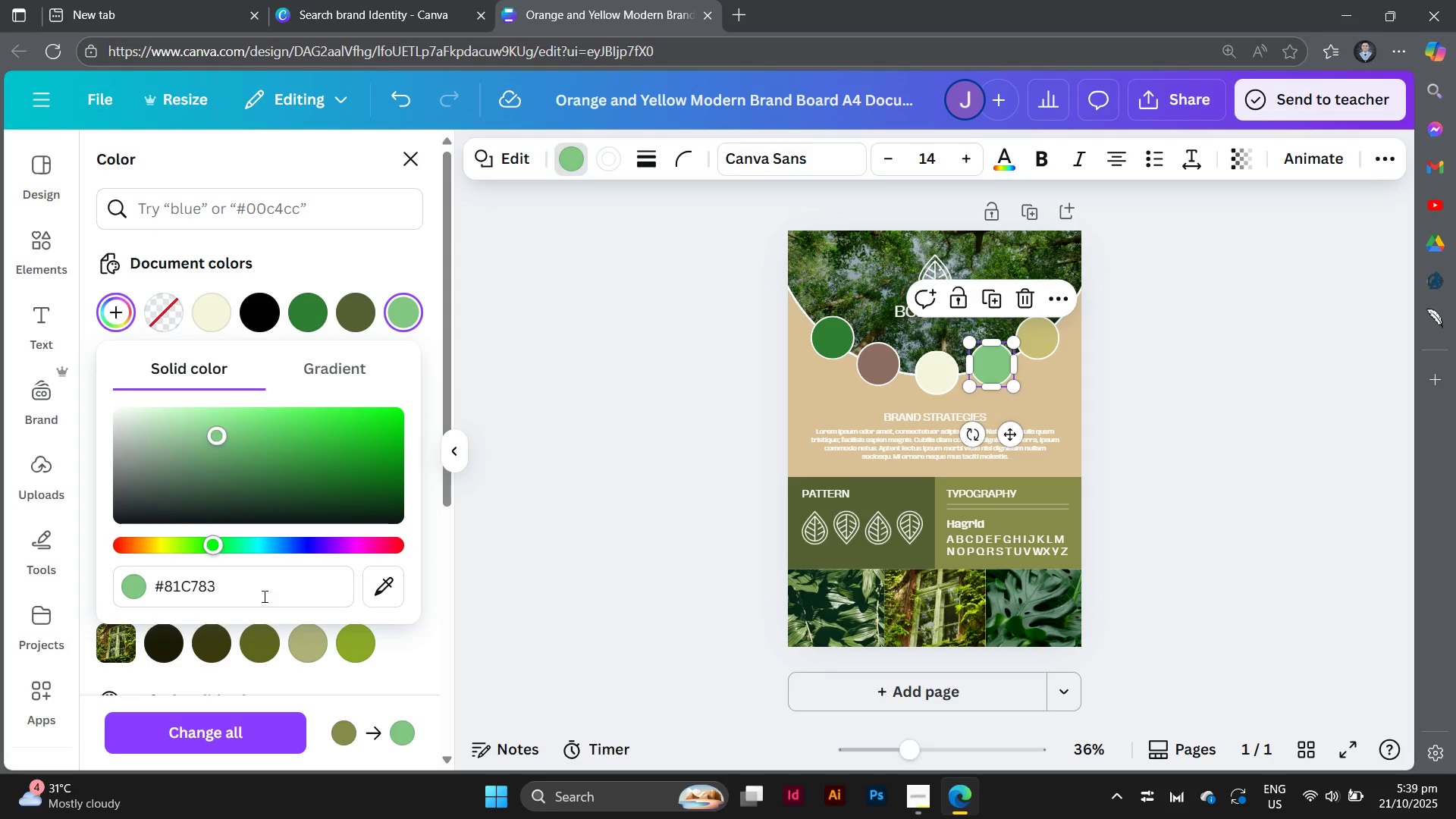 
wait(5.47)
 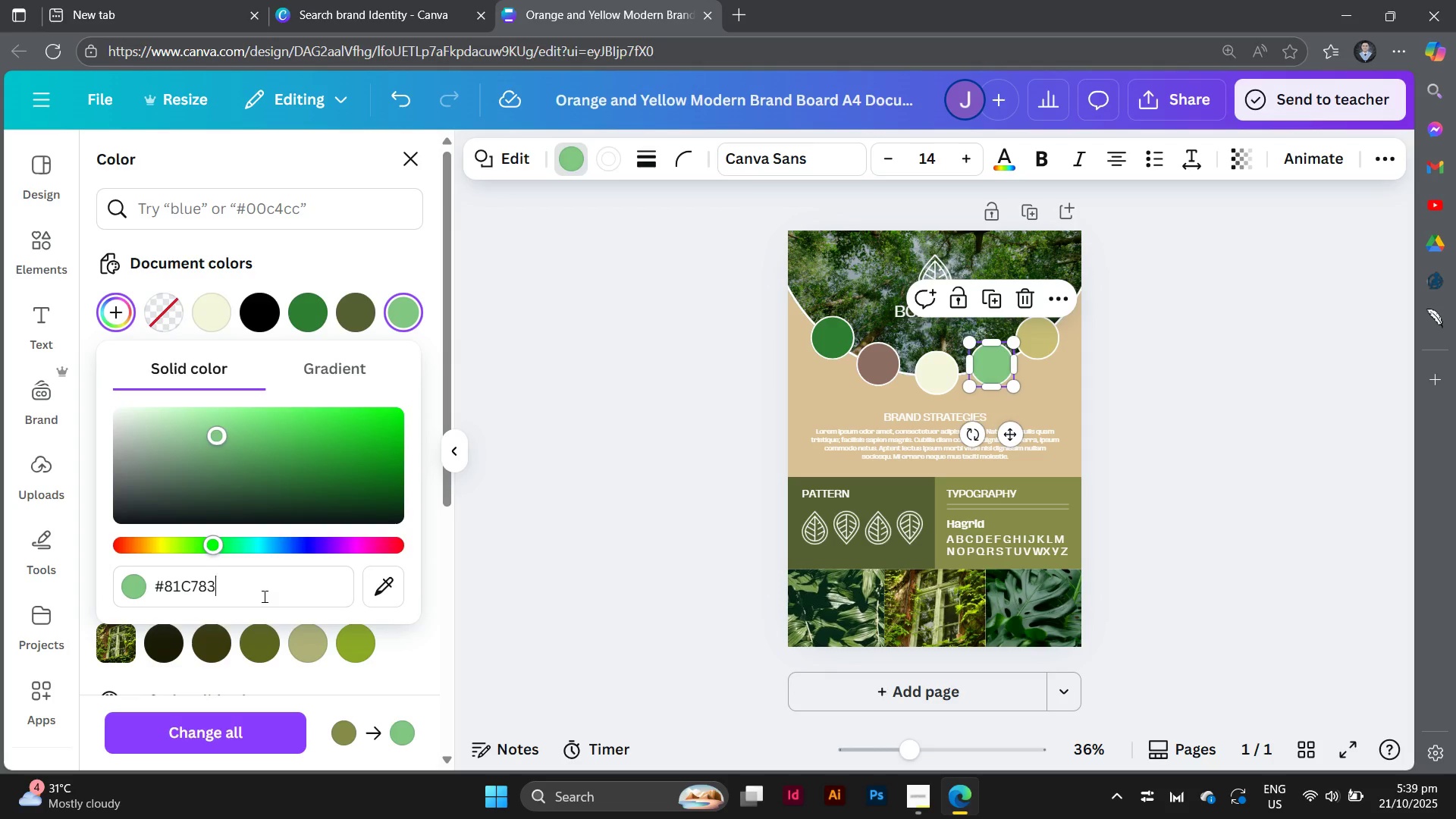 
left_click([263, 596])
 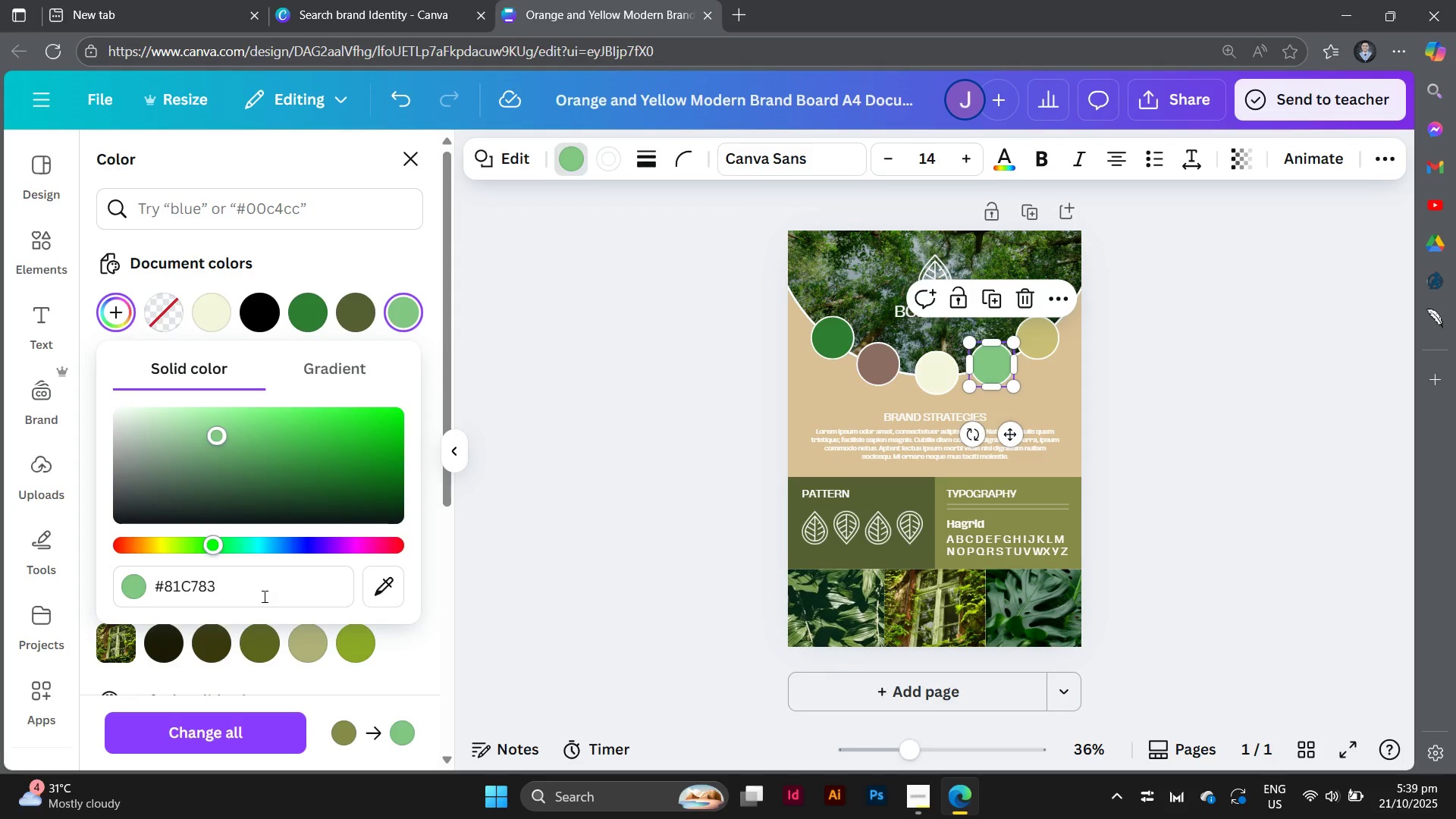 
key(Backspace)
 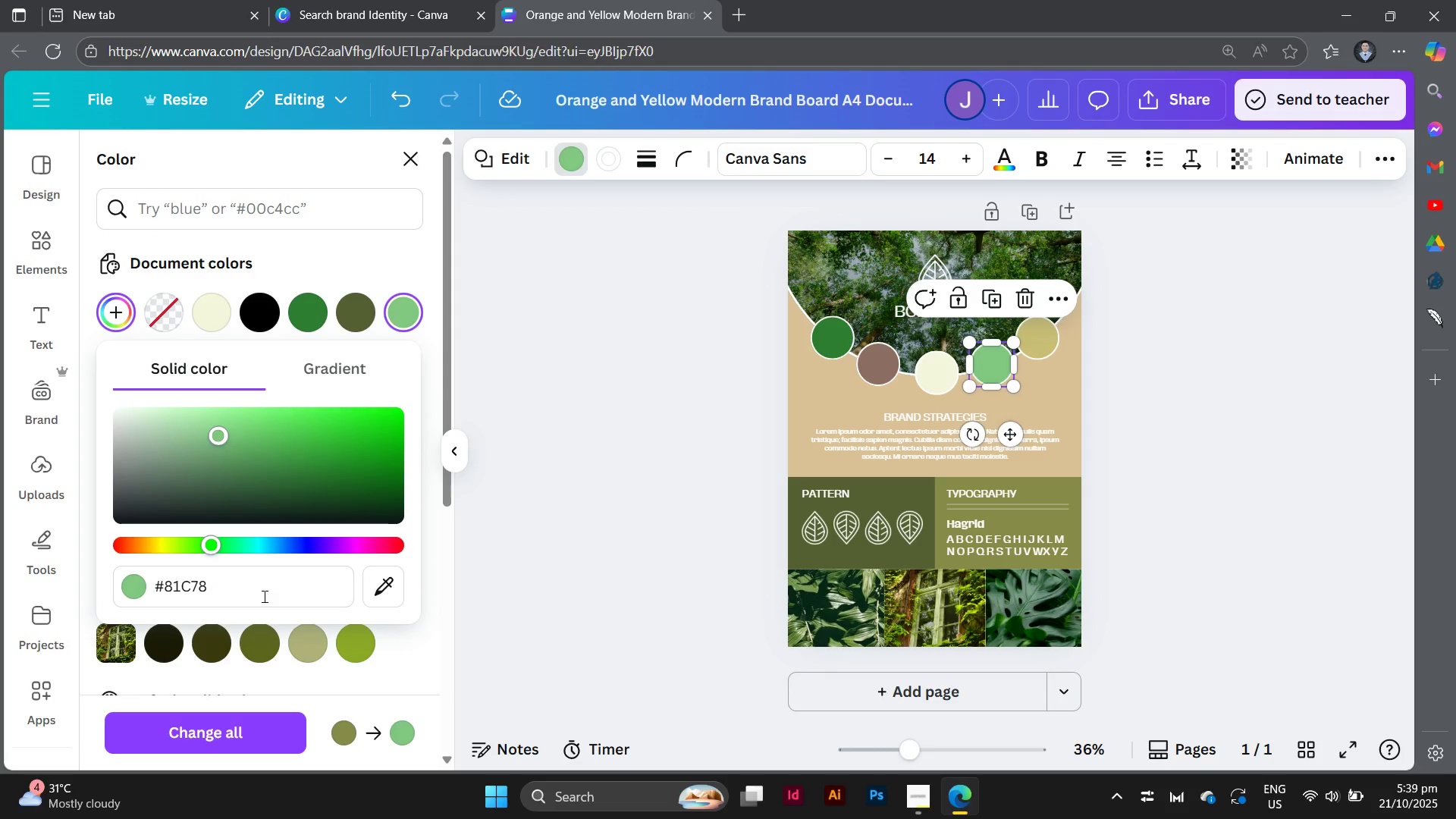 
key(4)
 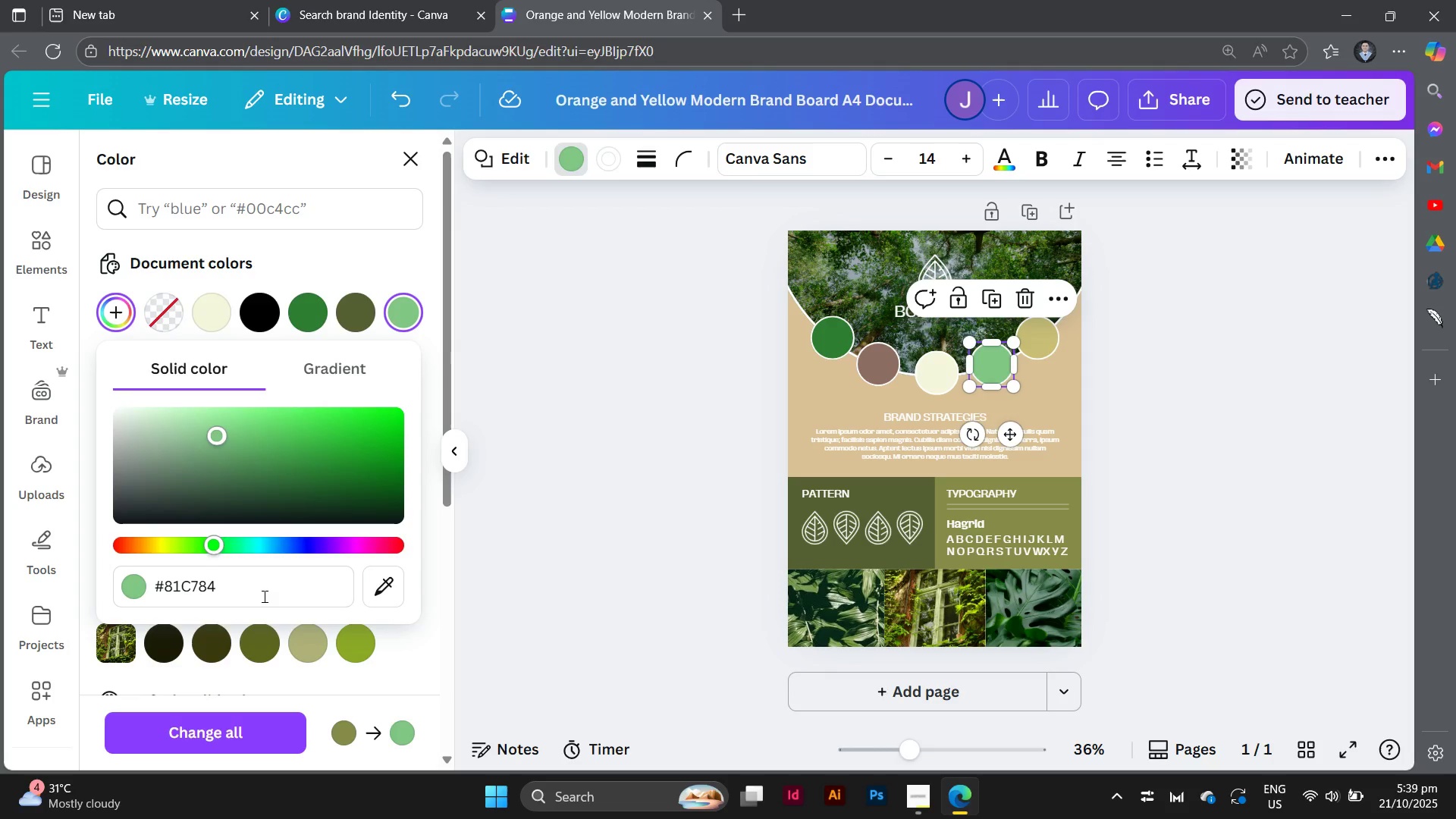 
wait(6.87)
 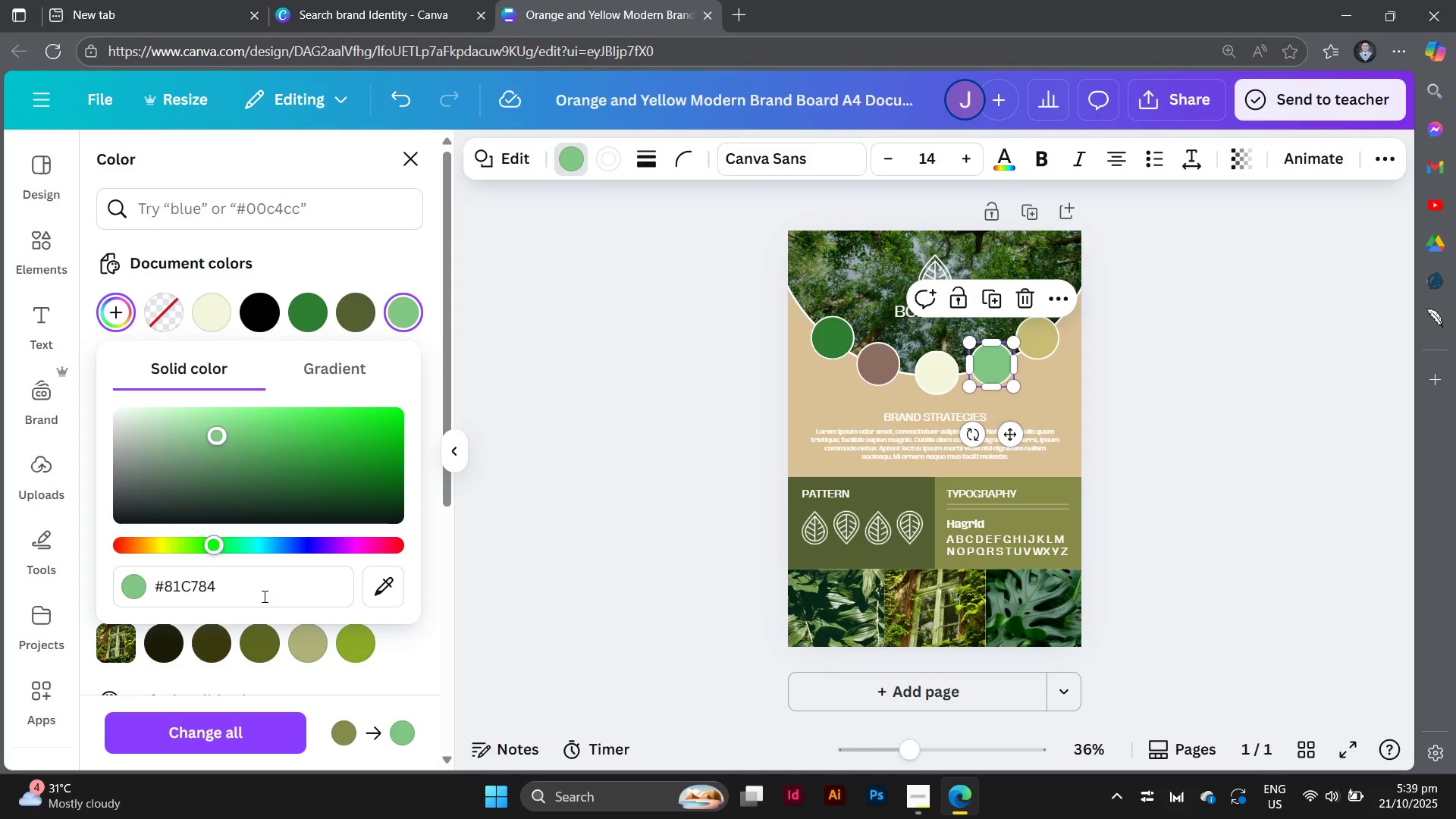 
key(Enter)
 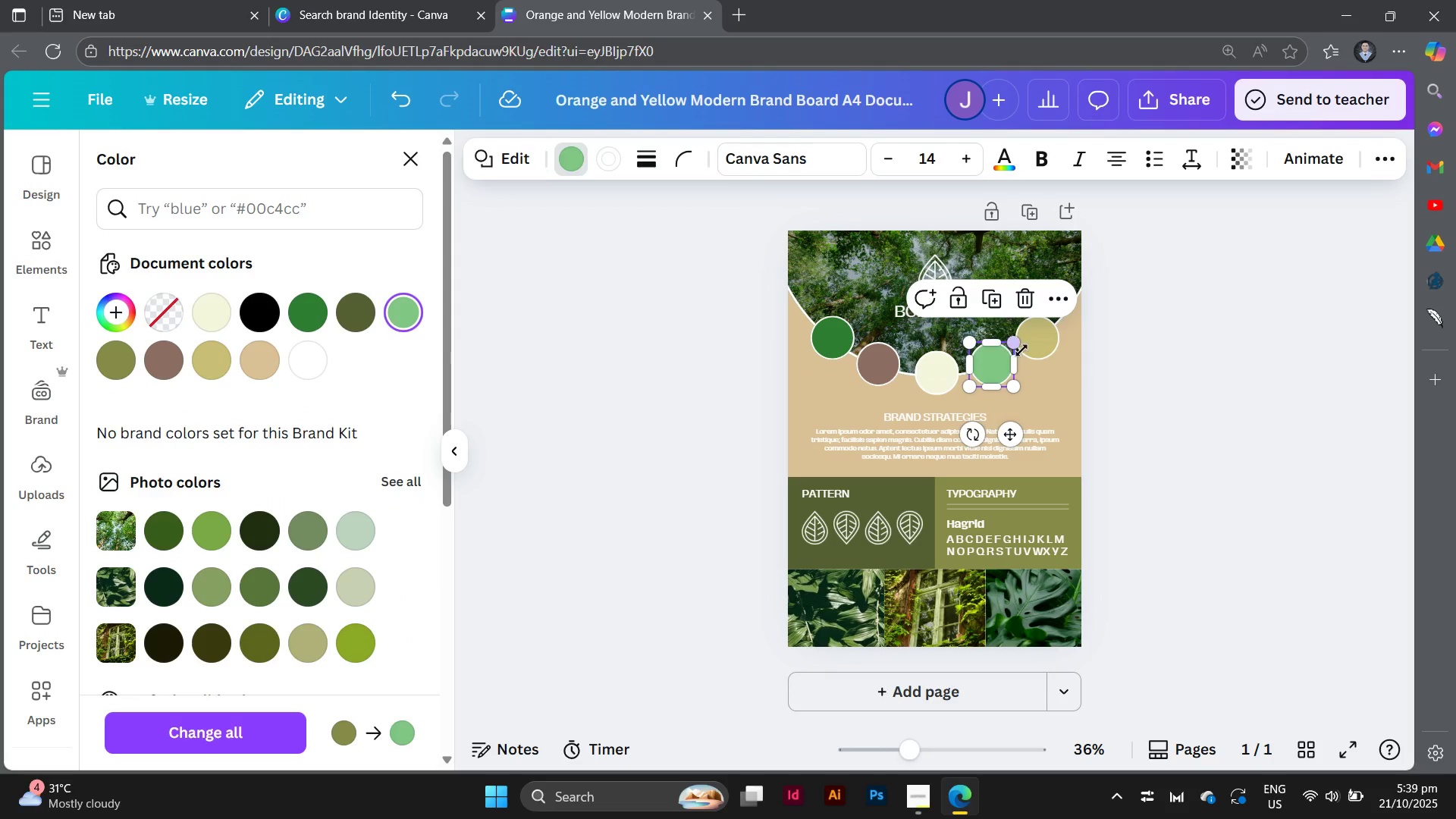 
left_click([1031, 353])
 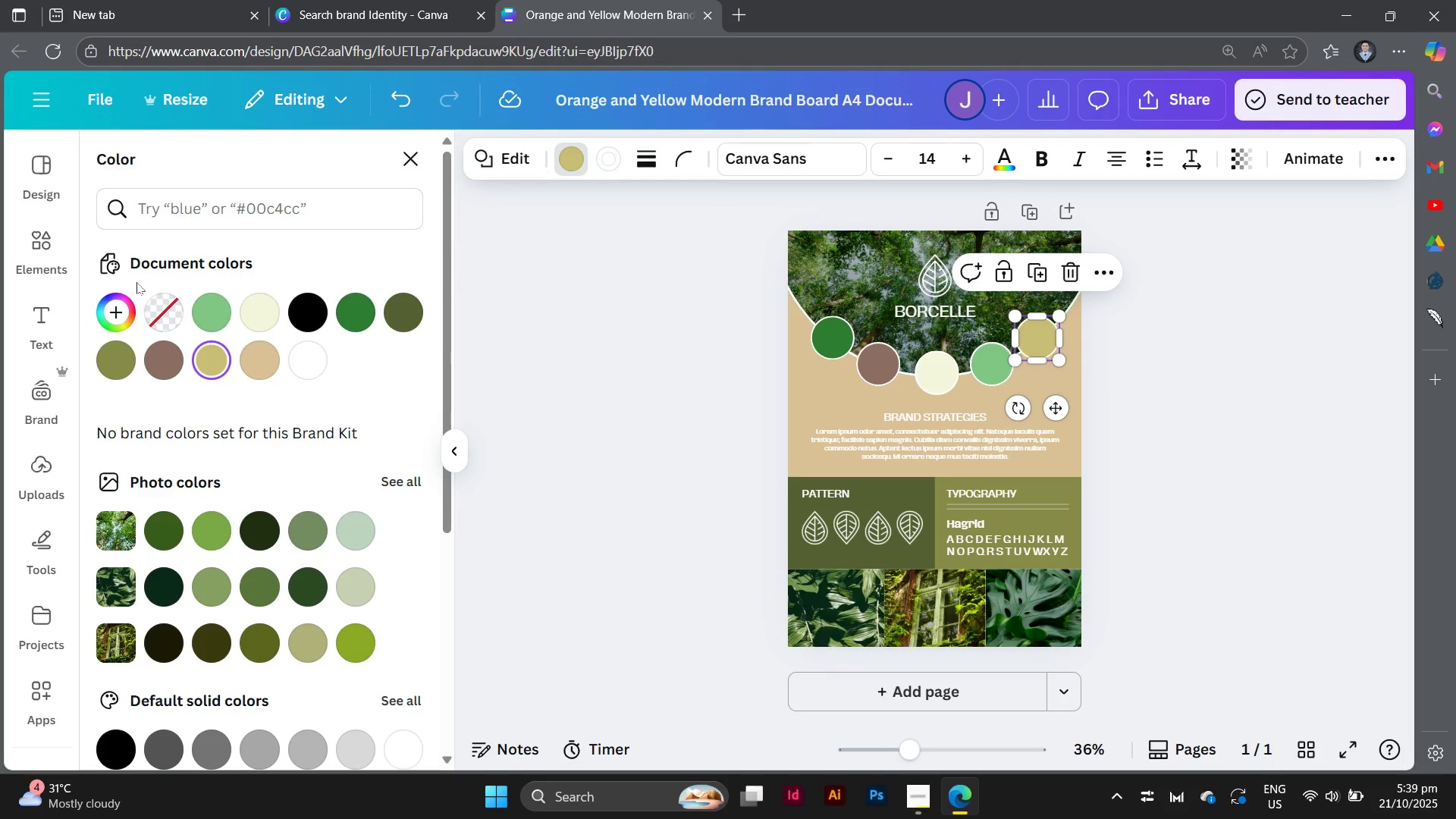 
left_click([126, 311])
 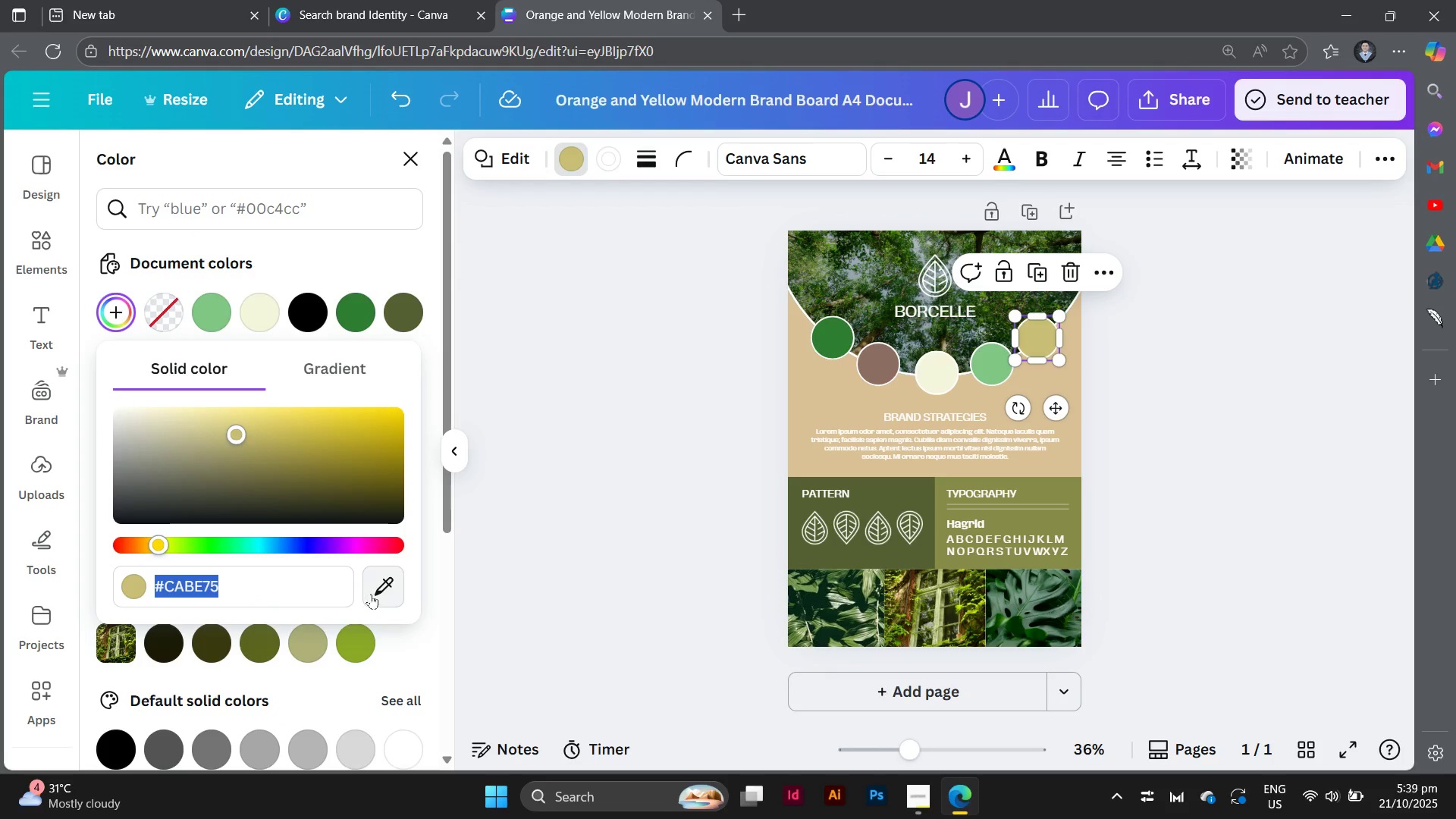 
left_click([372, 594])
 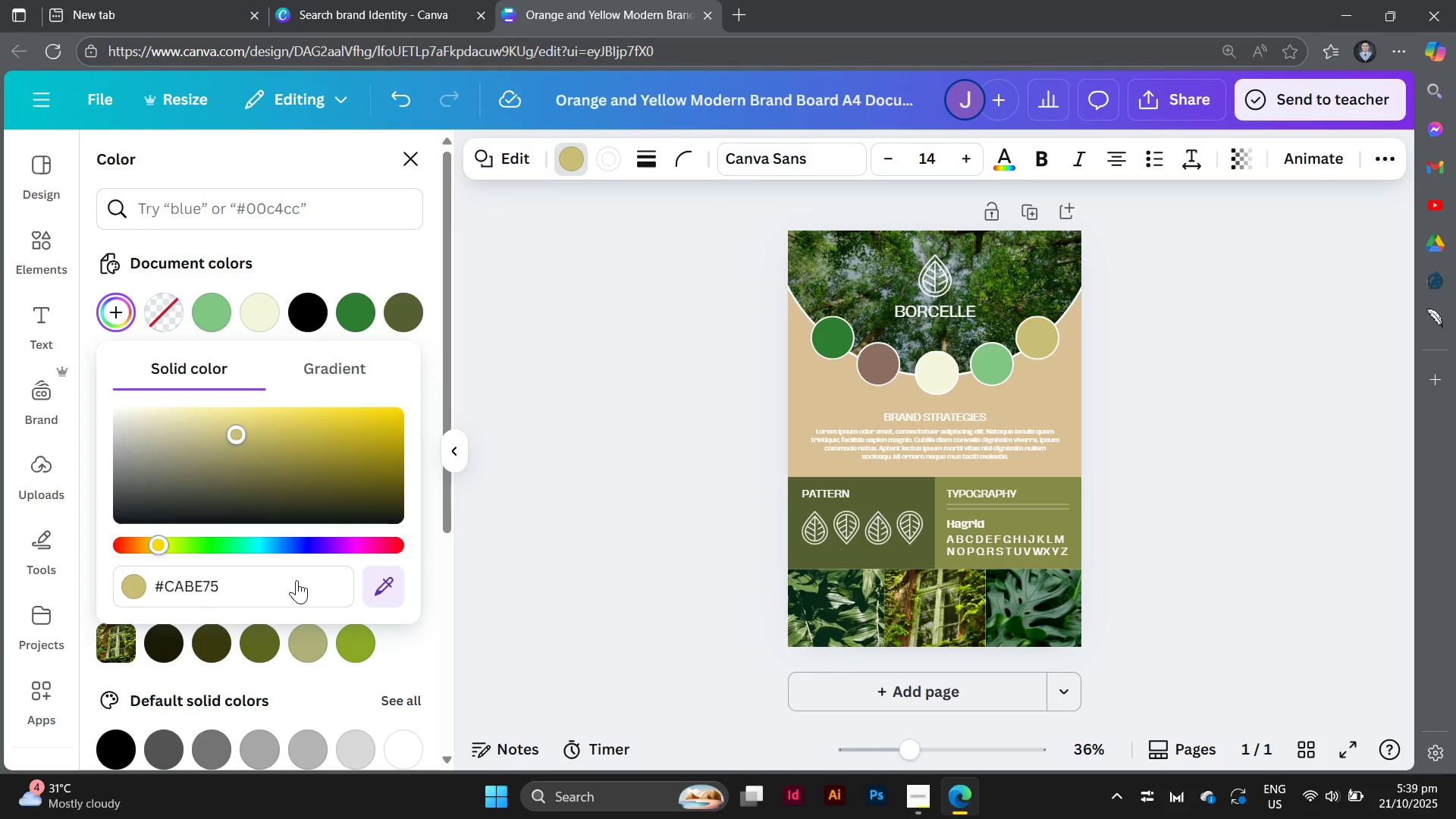 
left_click([297, 580])
 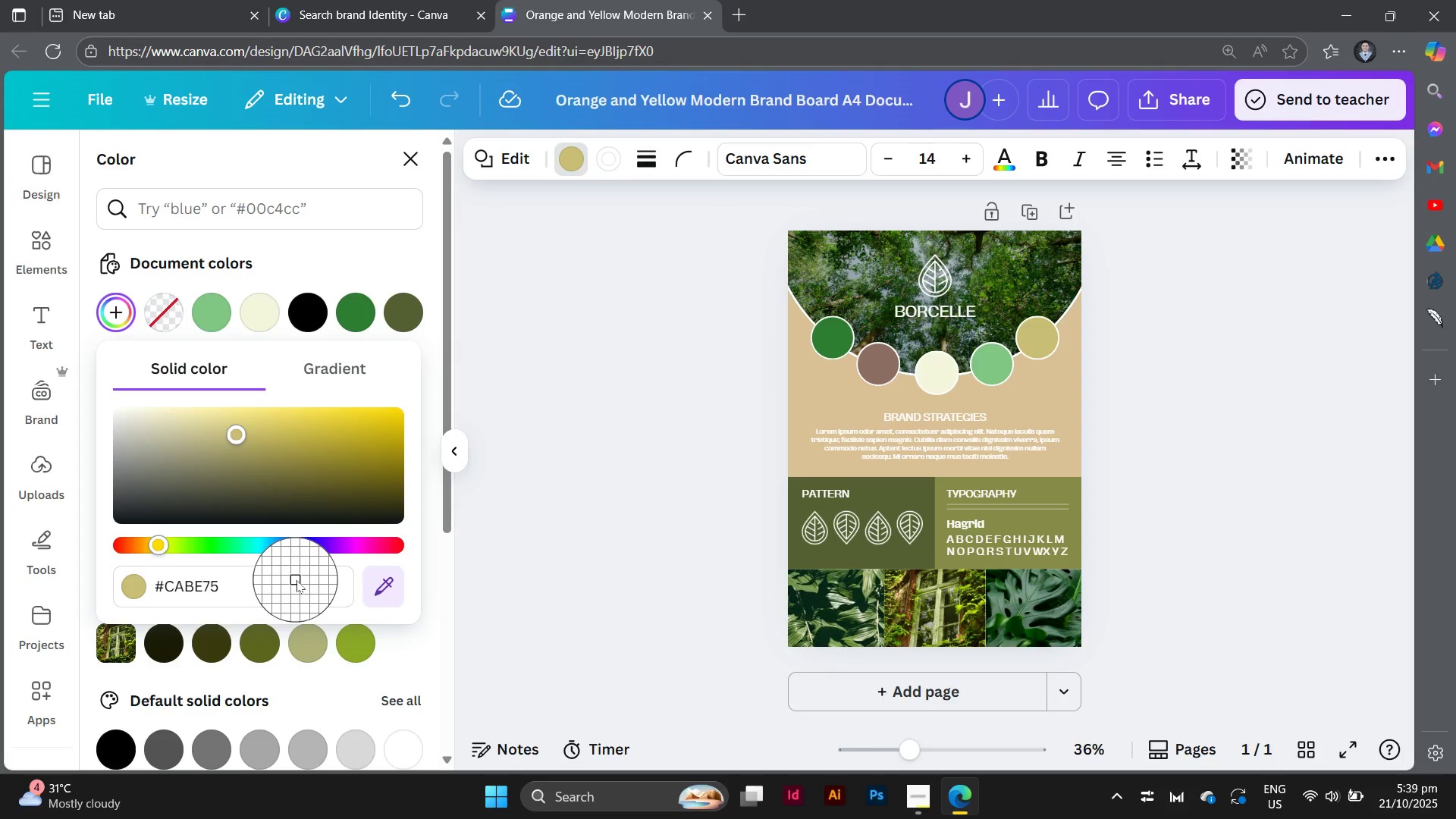 
scroll: coordinate [297, 580], scroll_direction: up, amount: 1.0
 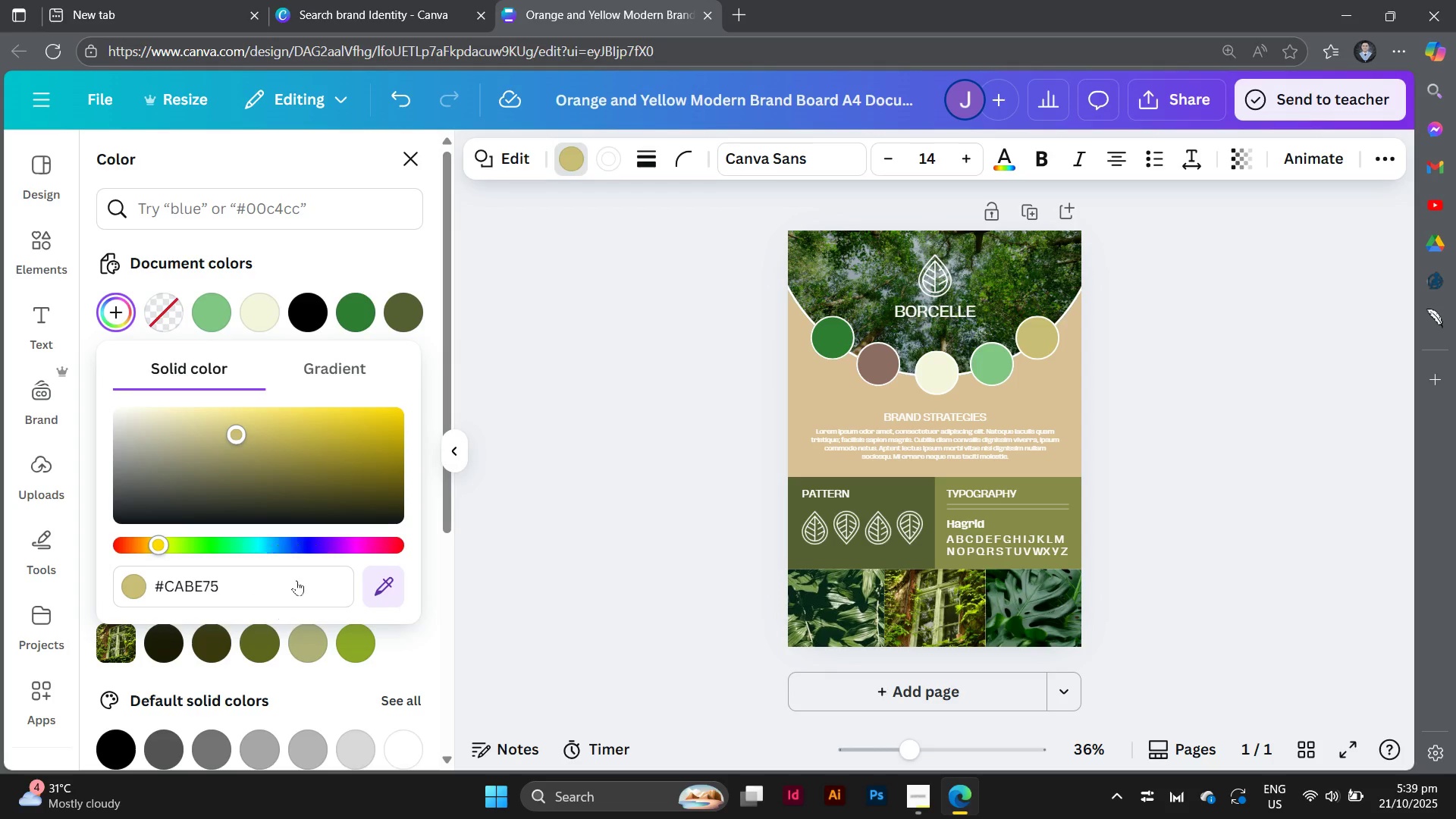 
left_click([297, 580])
 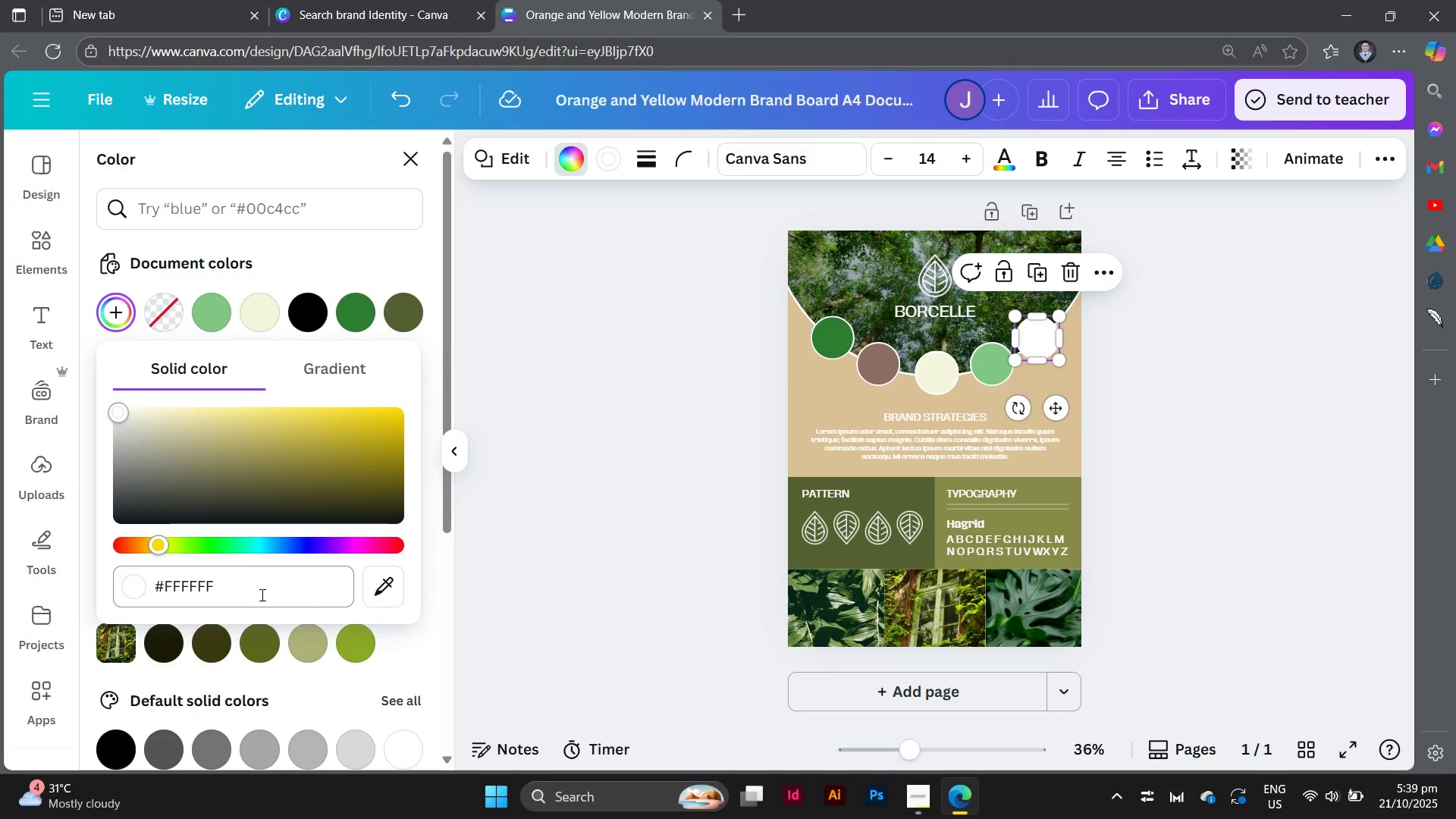 
left_click([259, 603])
 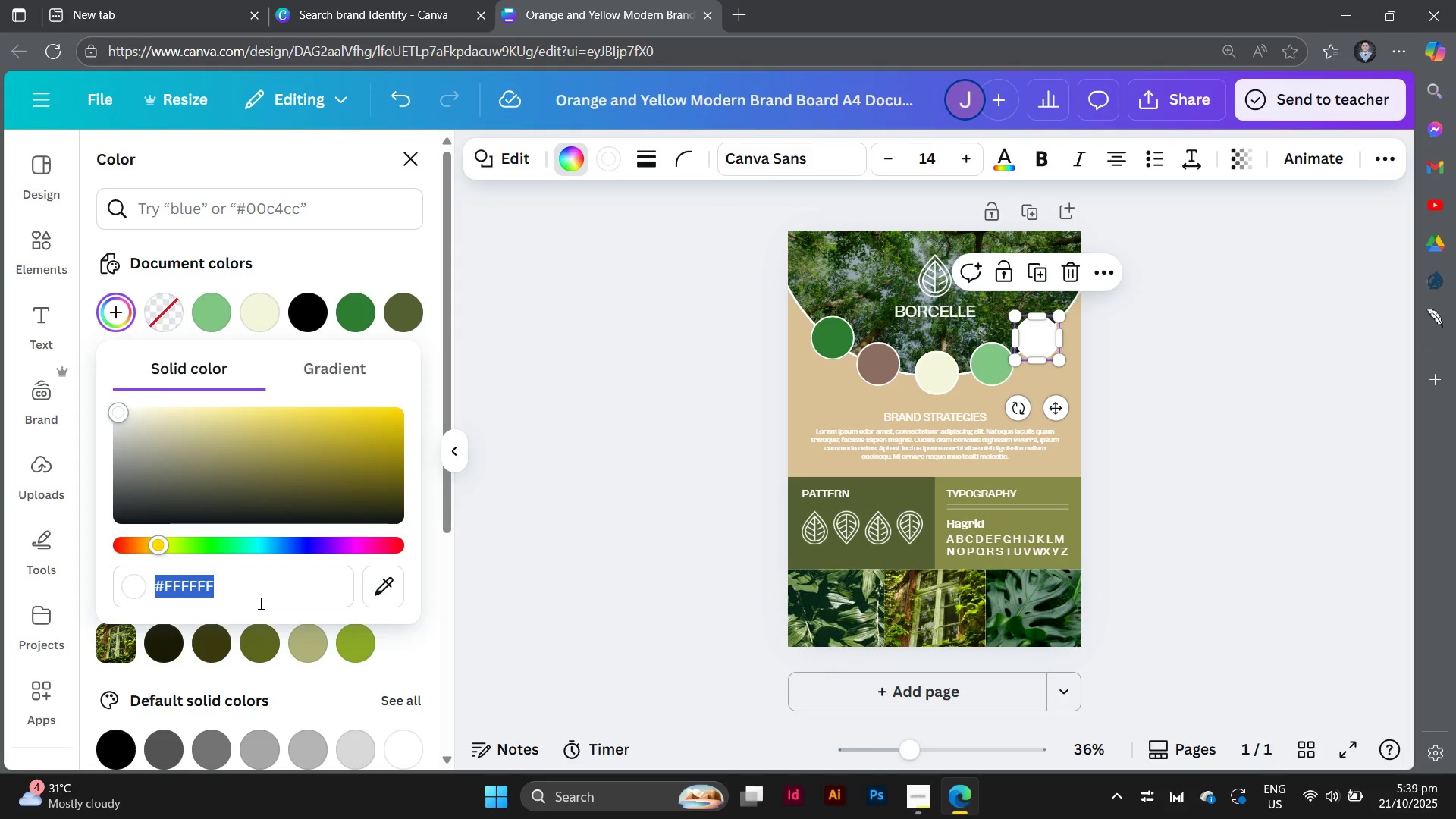 
type(81)
 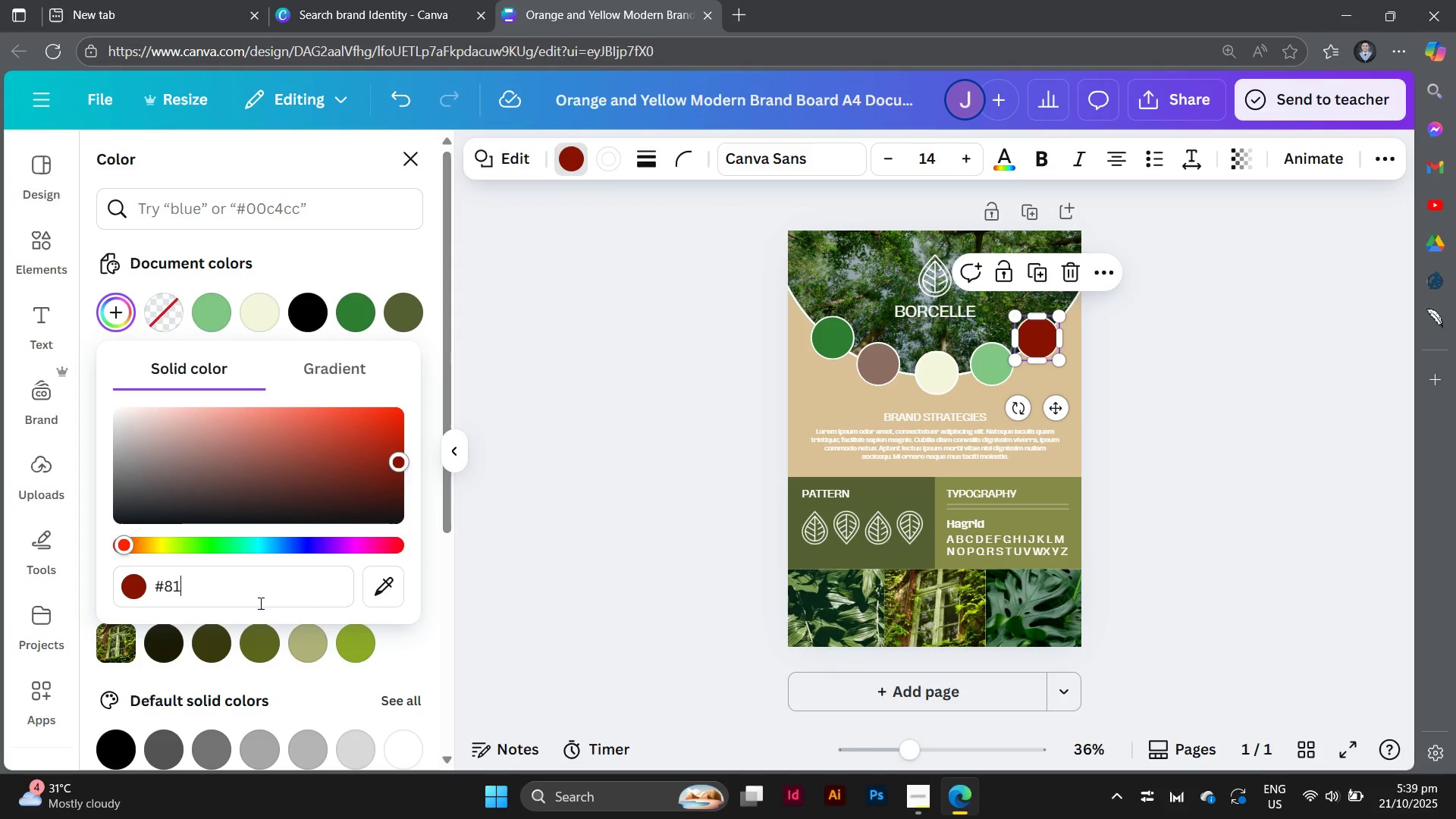 
type(d4fa)
 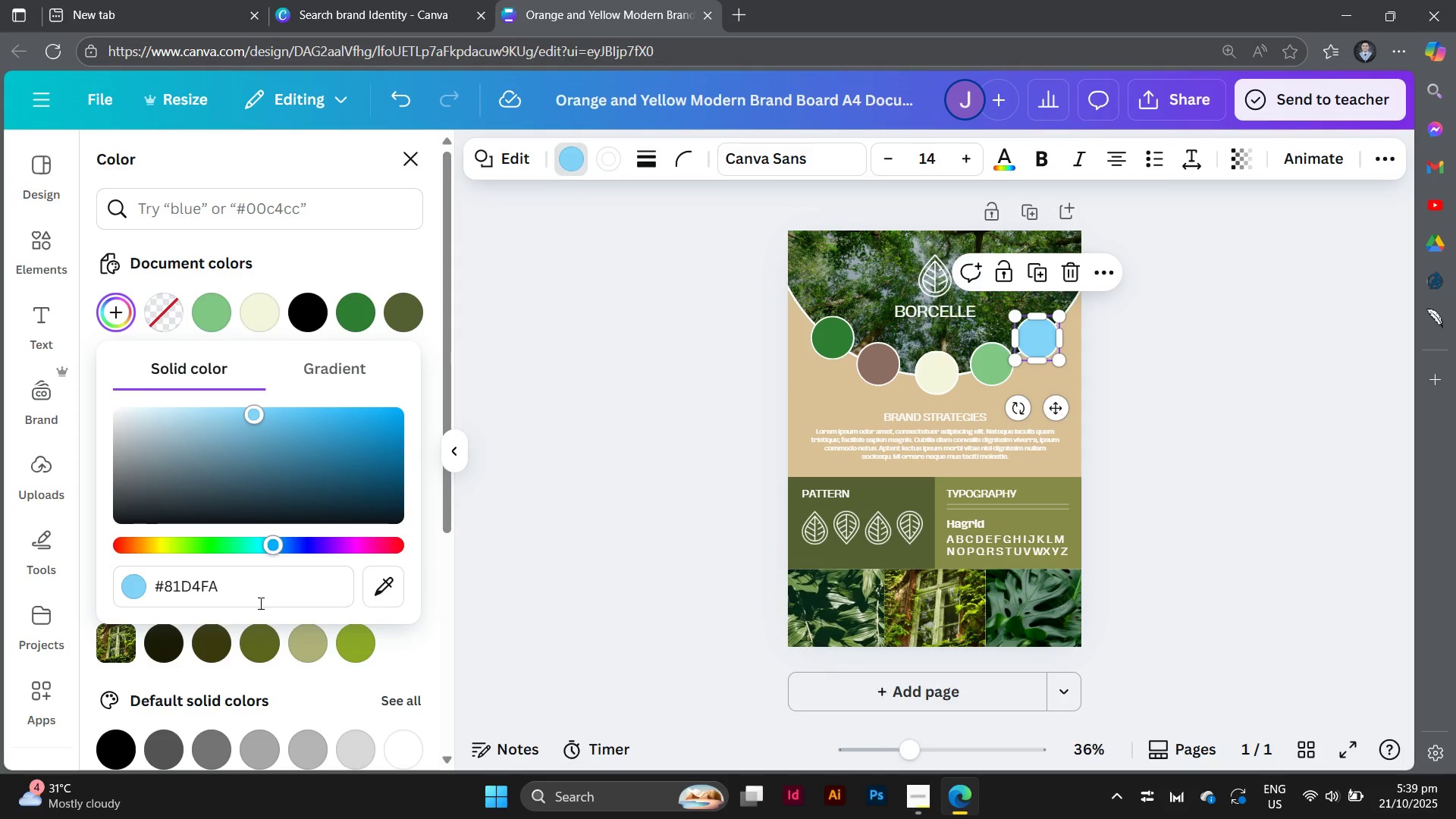 
wait(5.04)
 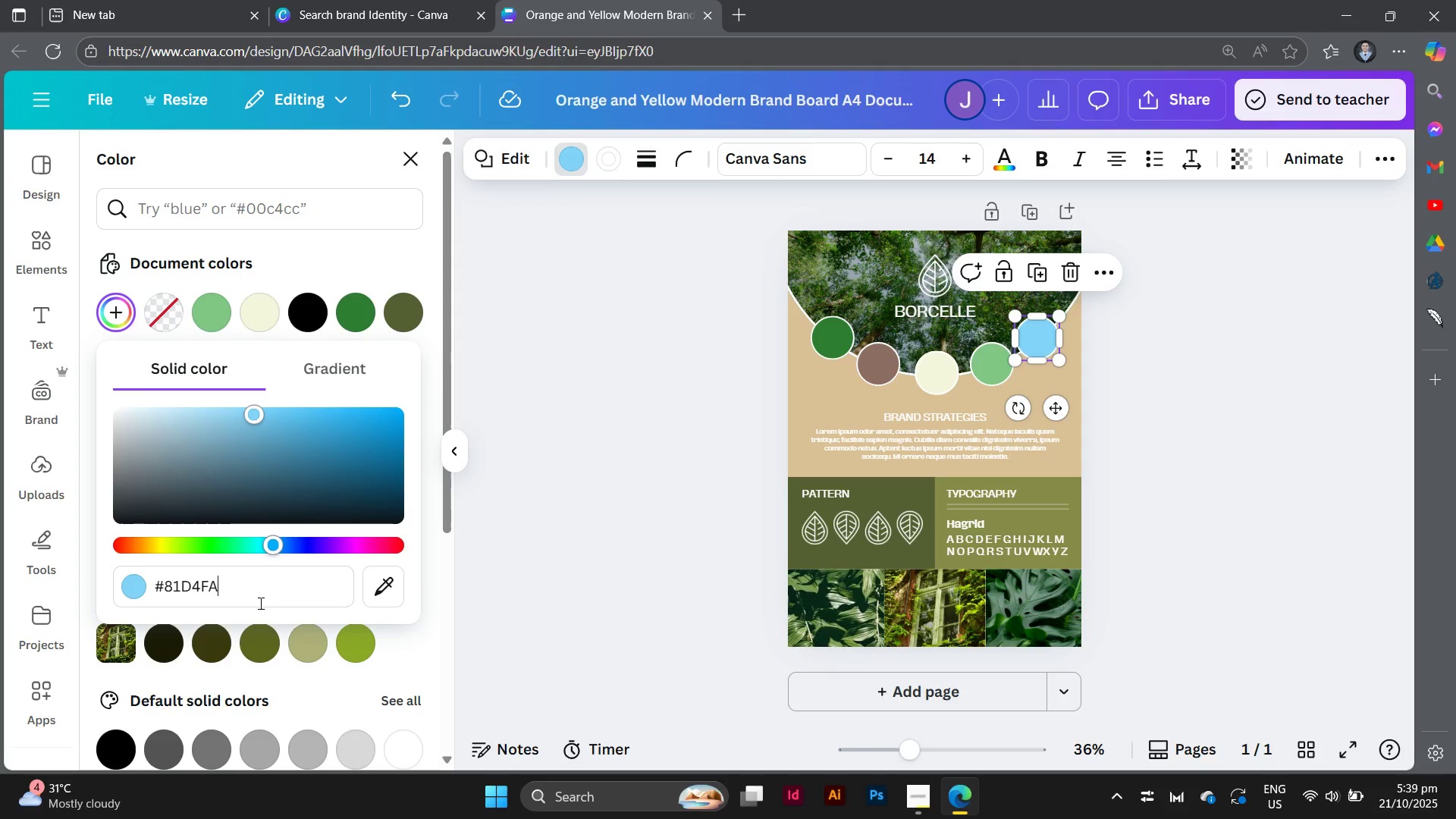 
key(Enter)
 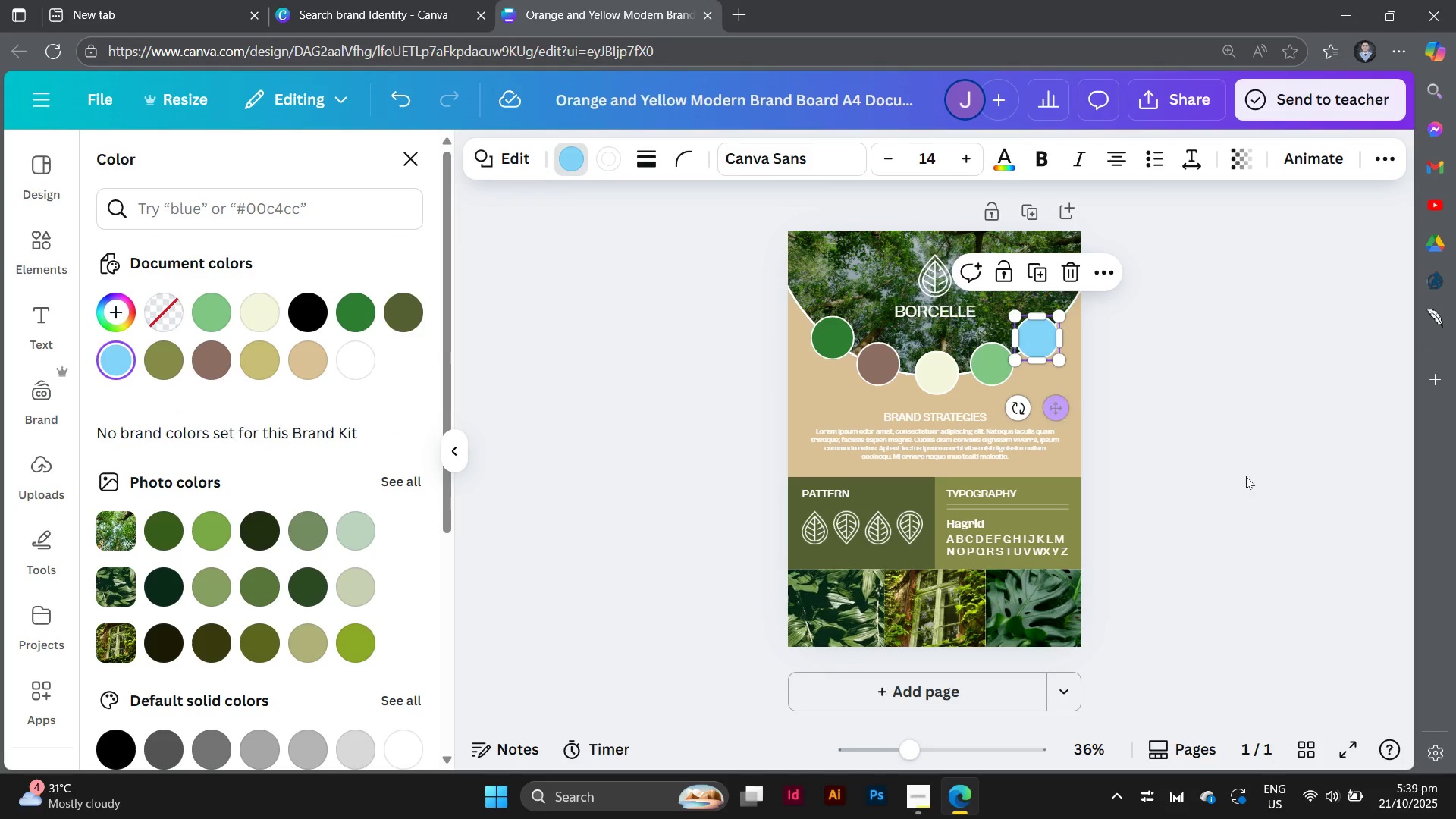 
left_click([1241, 477])
 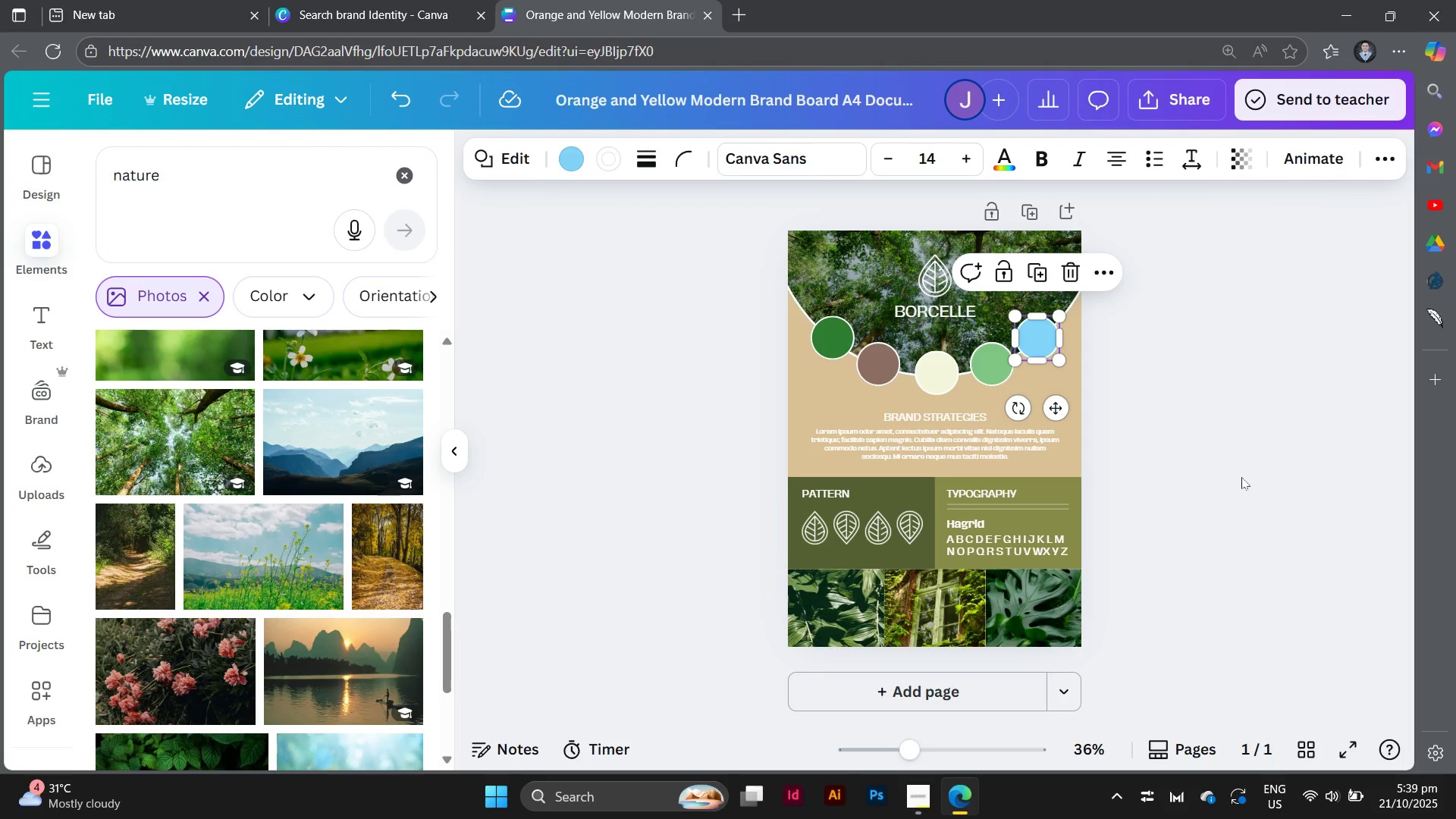 
left_click([1241, 477])
 